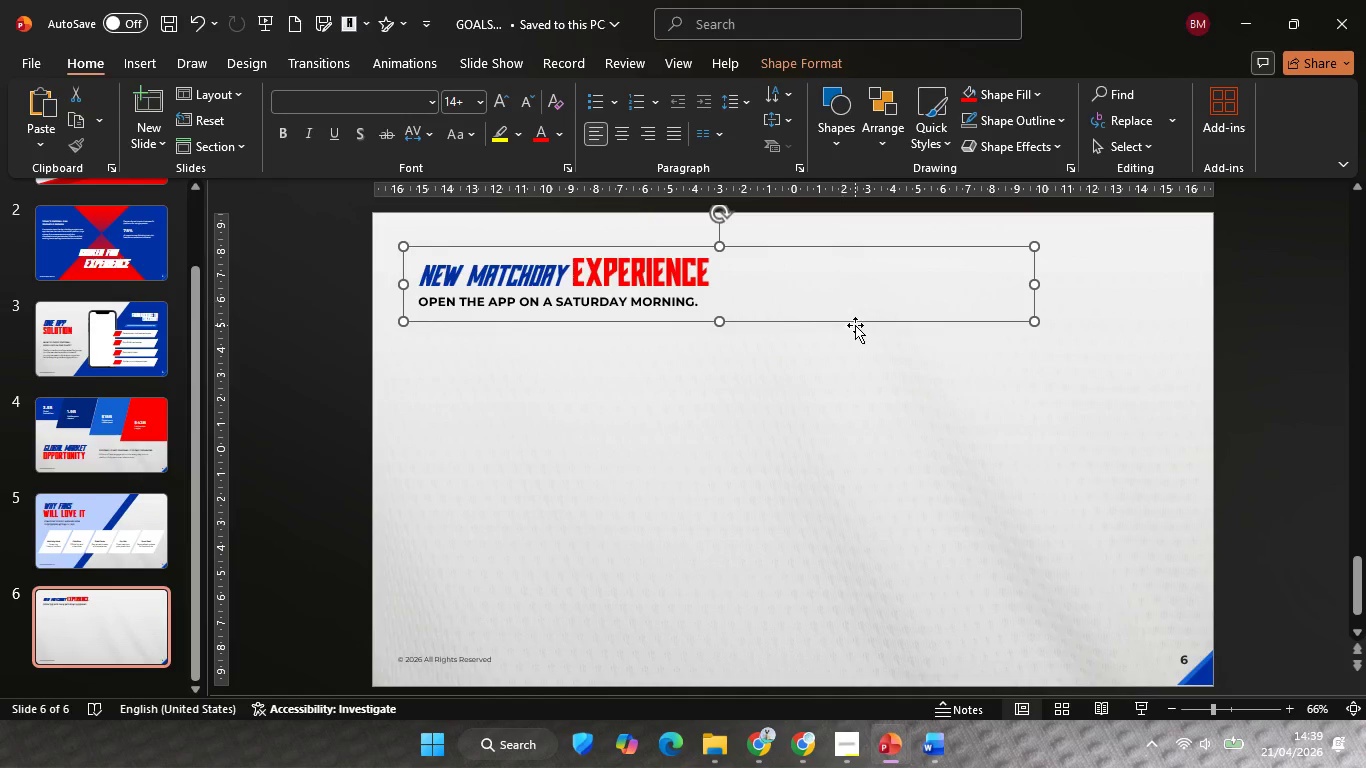 
hold_key(key=ShiftLeft, duration=1.27)
left_click_drag(start_coordinate=[854, 323], to_coordinate=[852, 314])
 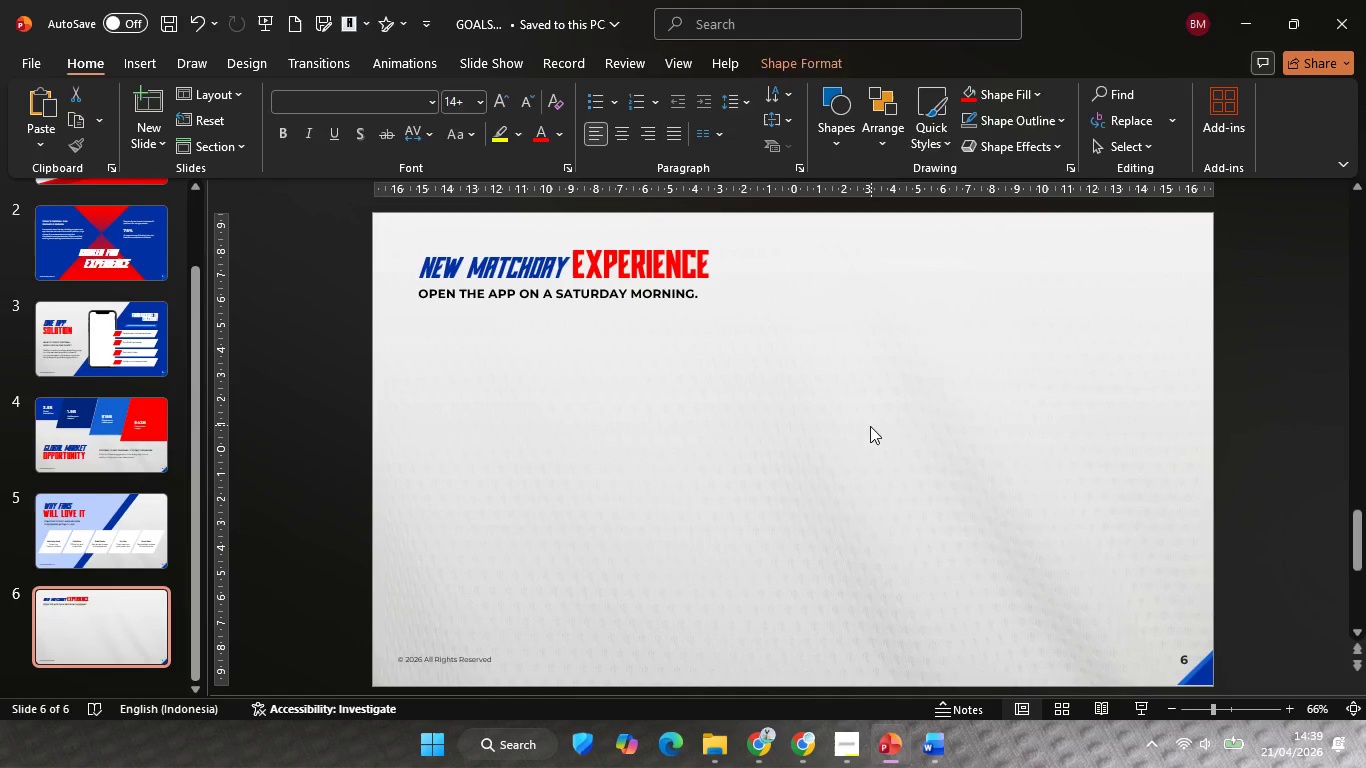 
left_click([871, 425])
 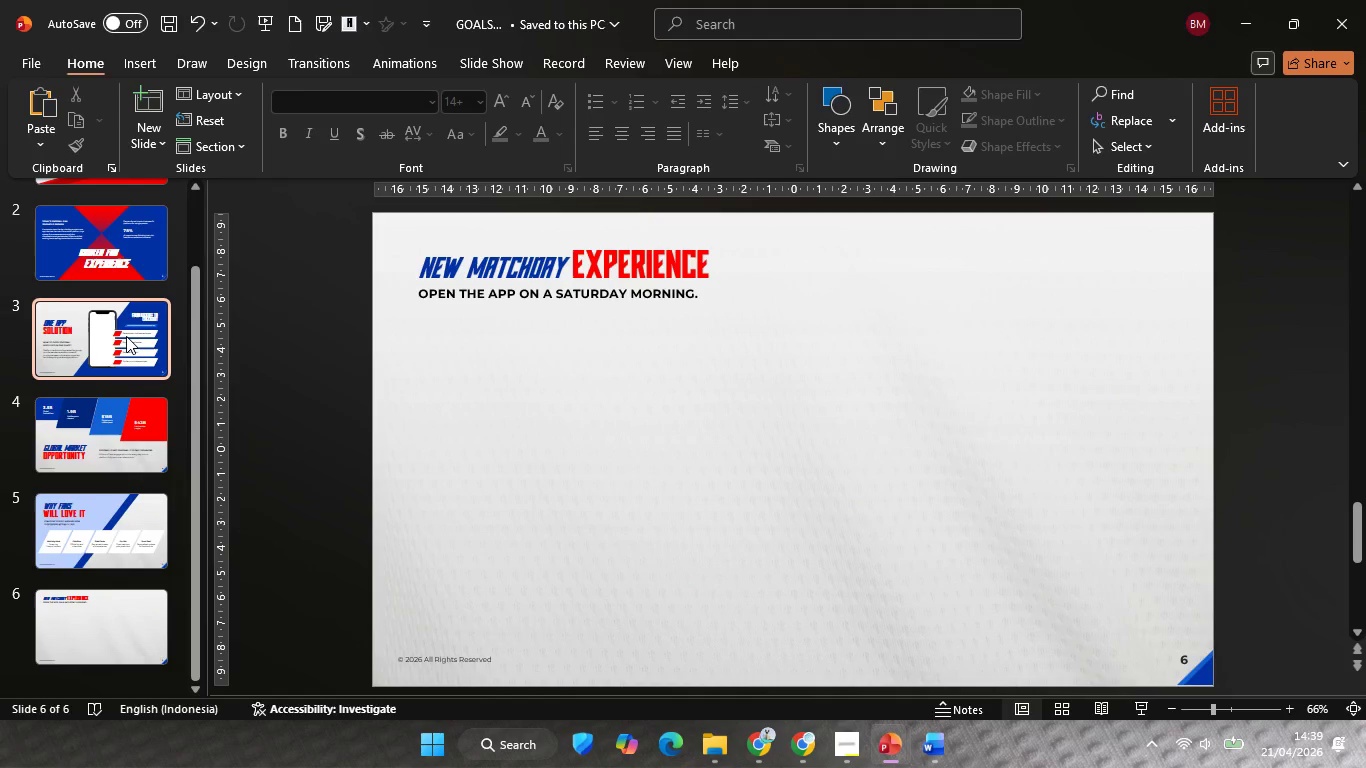 
left_click([126, 336])
 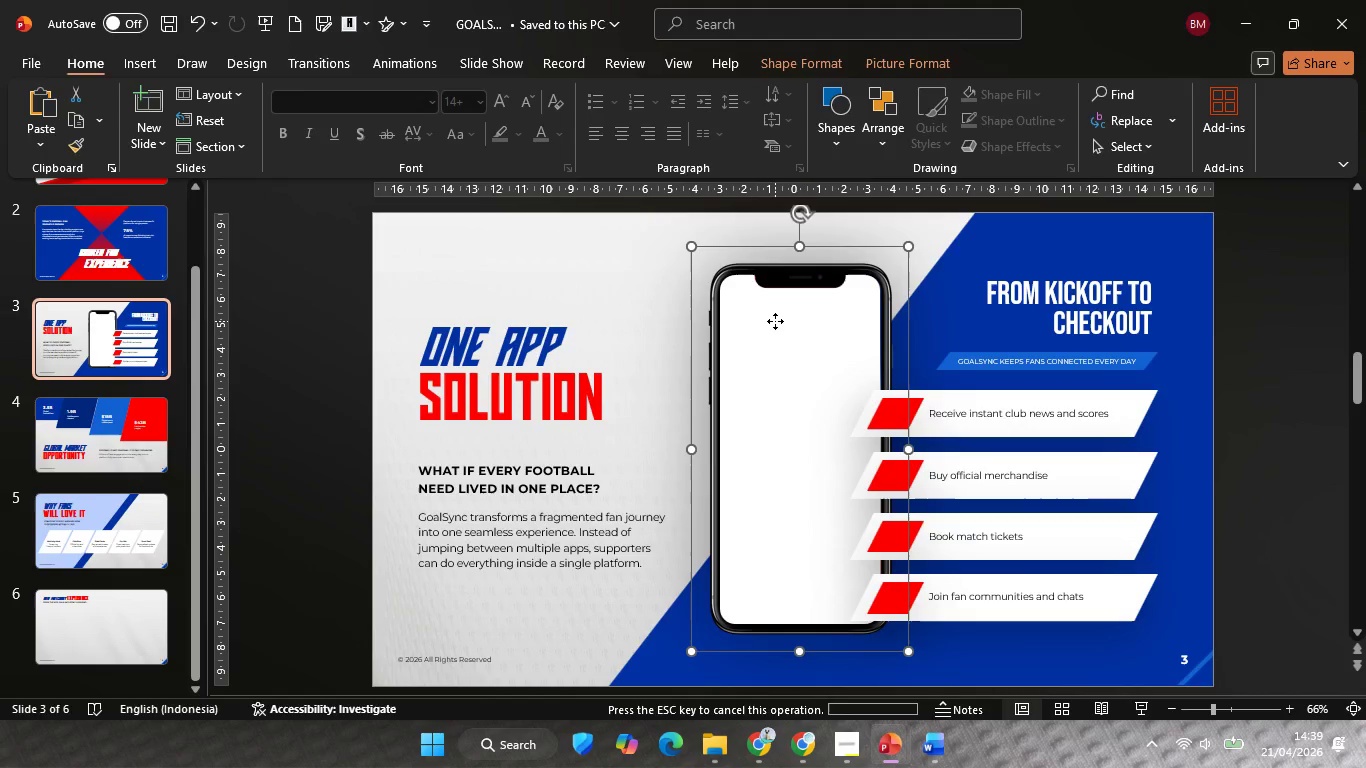 
left_click([775, 321])
 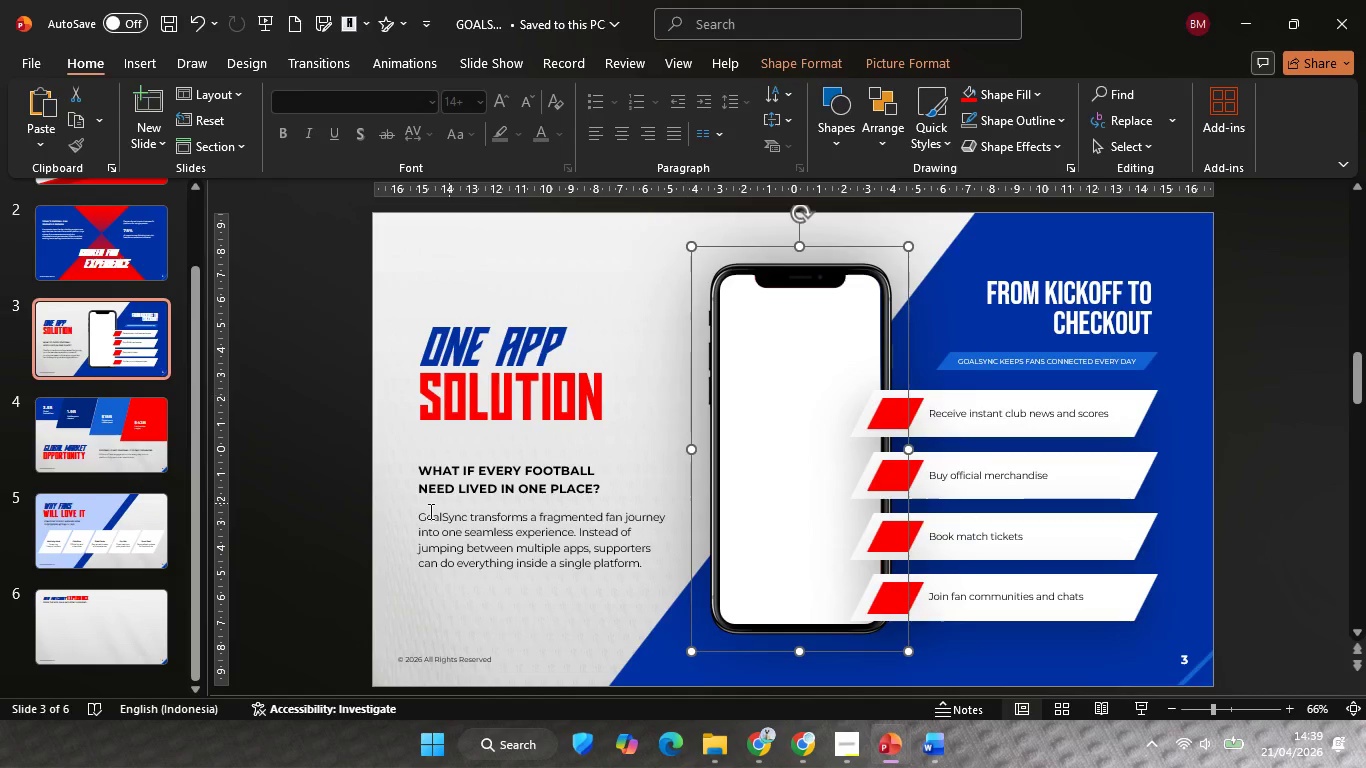 
key(Control+C)
 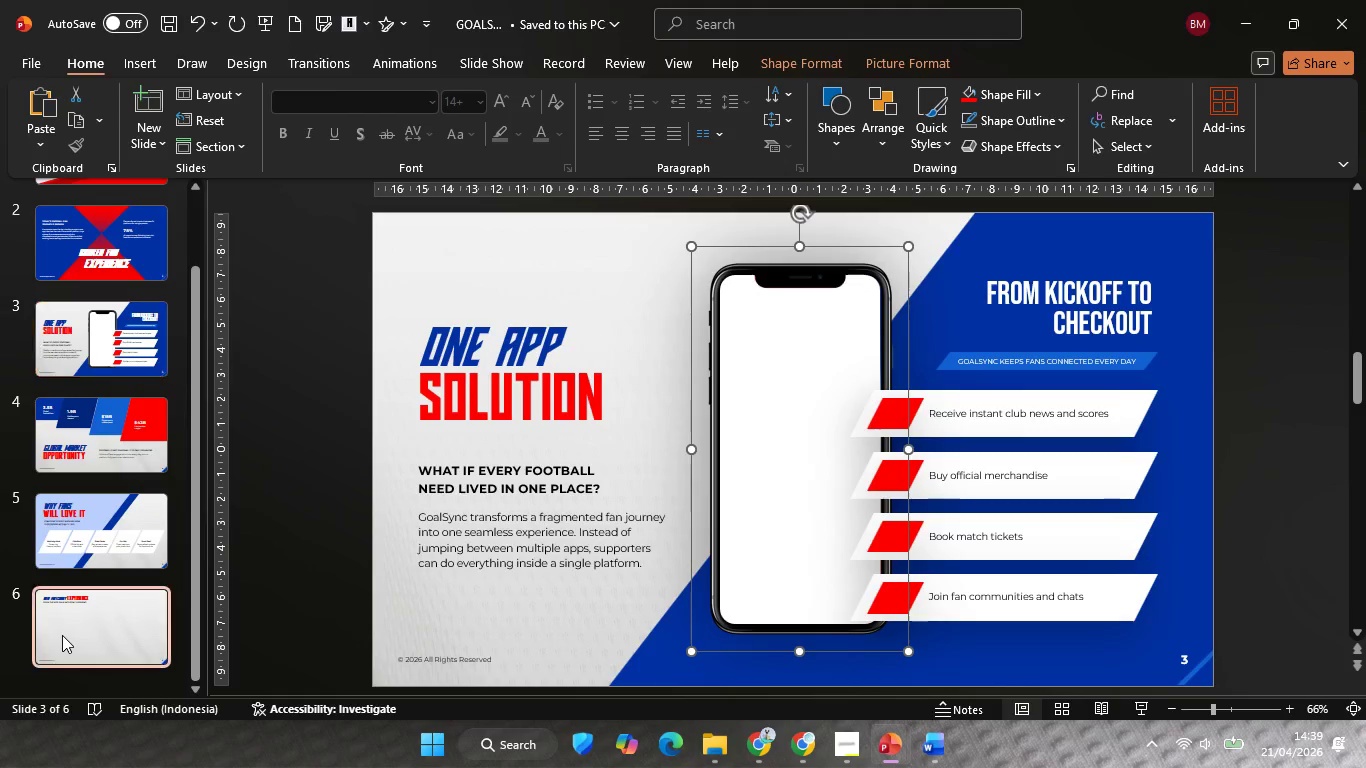 
left_click([62, 635])
 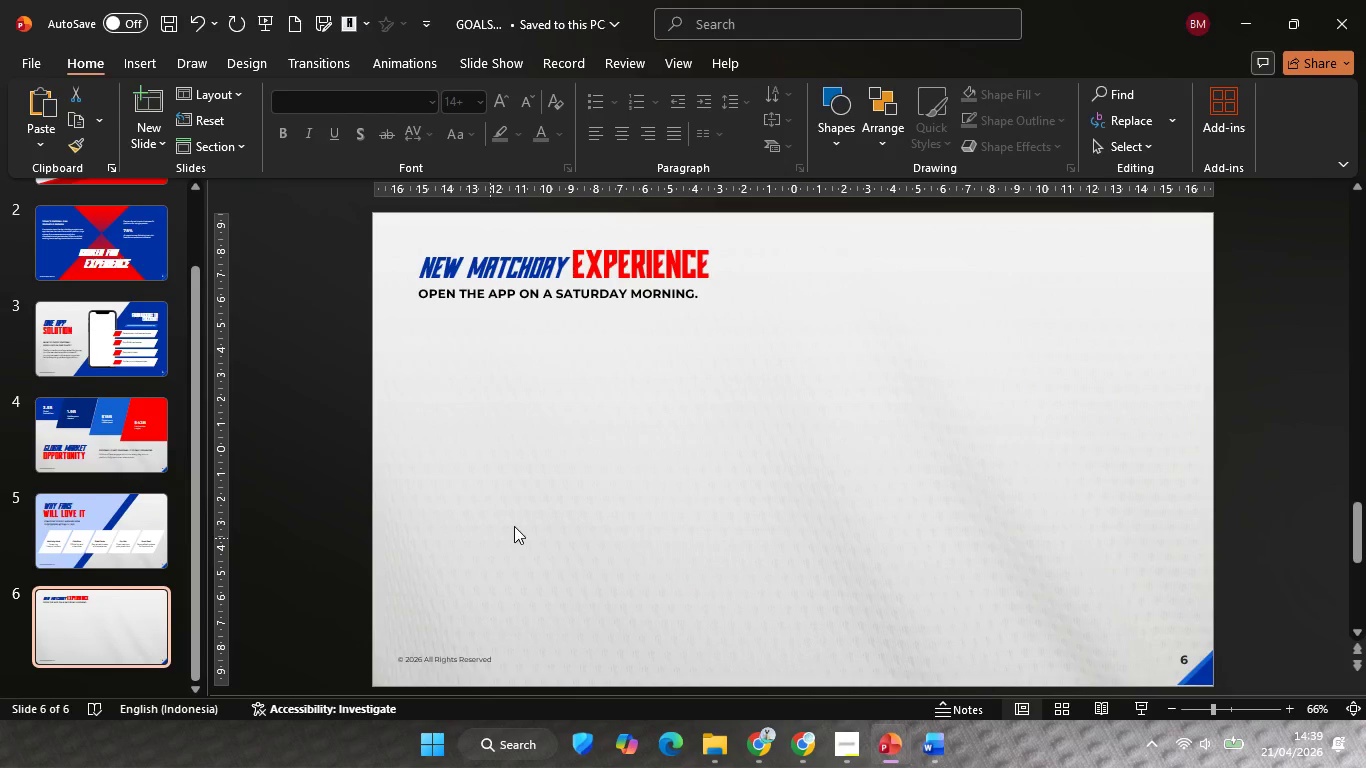 
key(Control+V)
 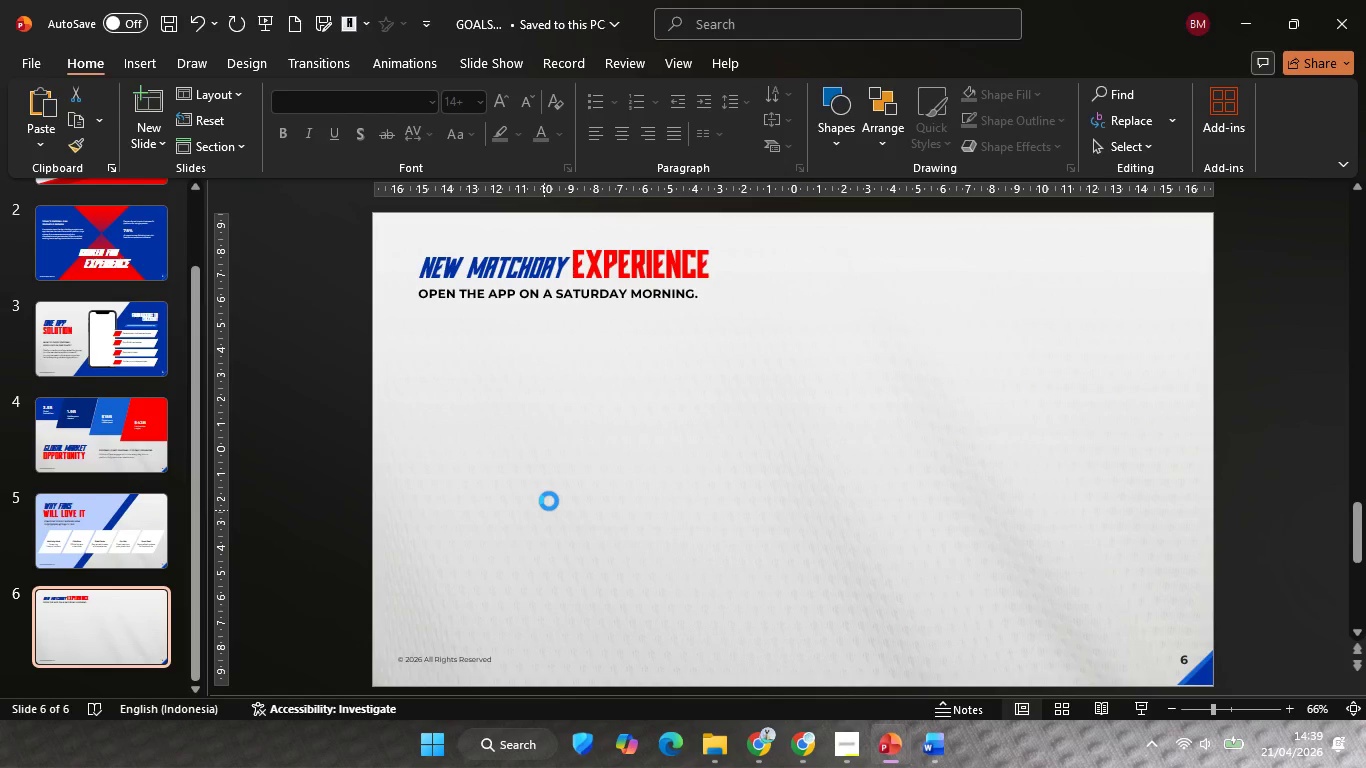 
hold_key(key=ShiftLeft, duration=2.0)
left_click_drag(start_coordinate=[908, 248], to_coordinate=[848, 400])
 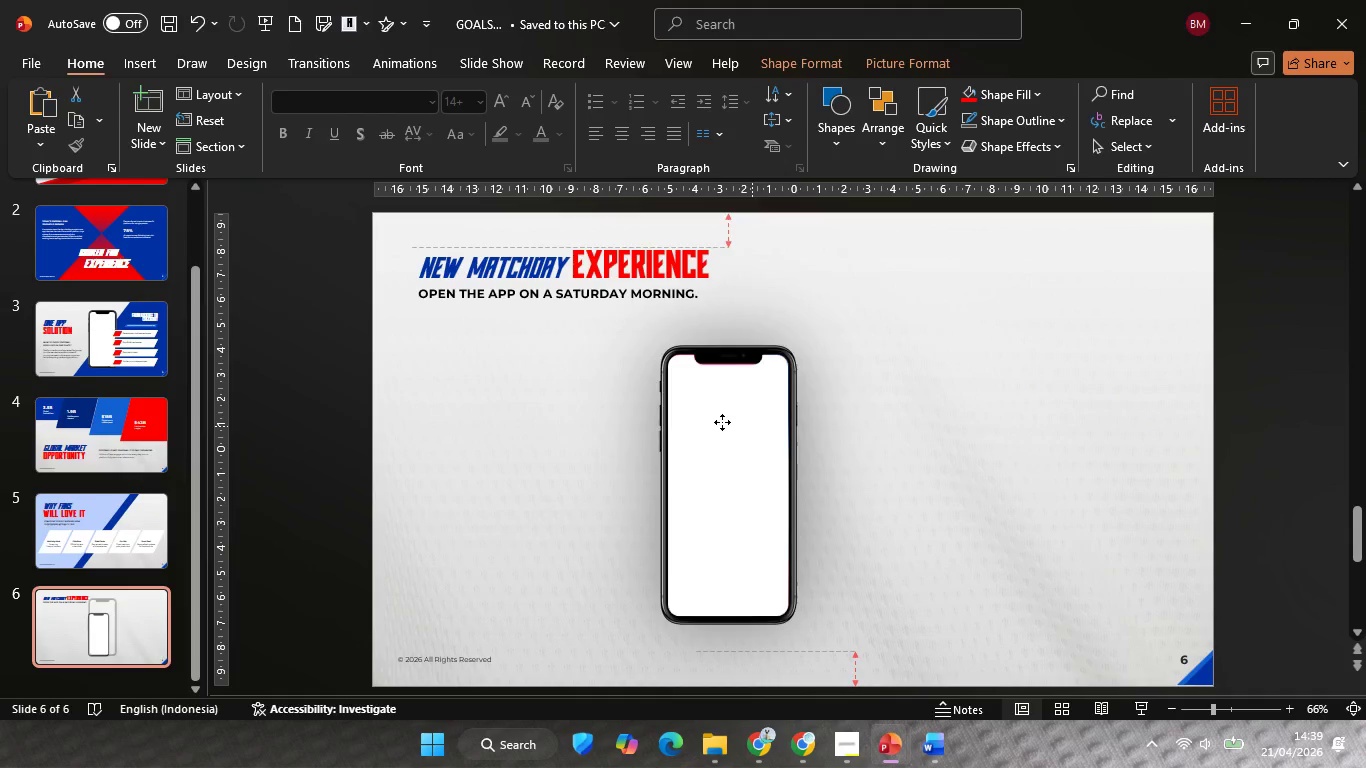 
left_click_drag(start_coordinate=[799, 436], to_coordinate=[515, 407])
 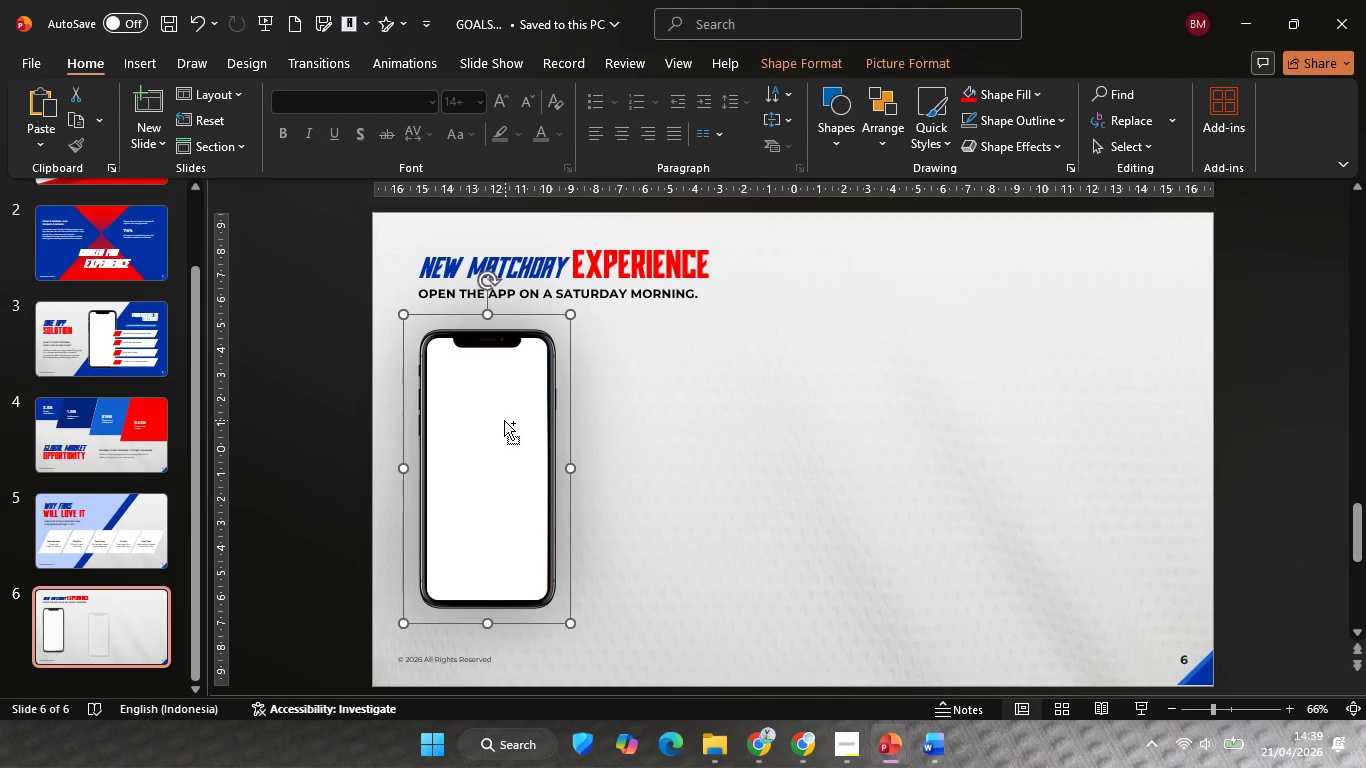 
hold_key(key=ShiftLeft, duration=1.31)
left_click_drag(start_coordinate=[488, 415], to_coordinate=[713, 413])
 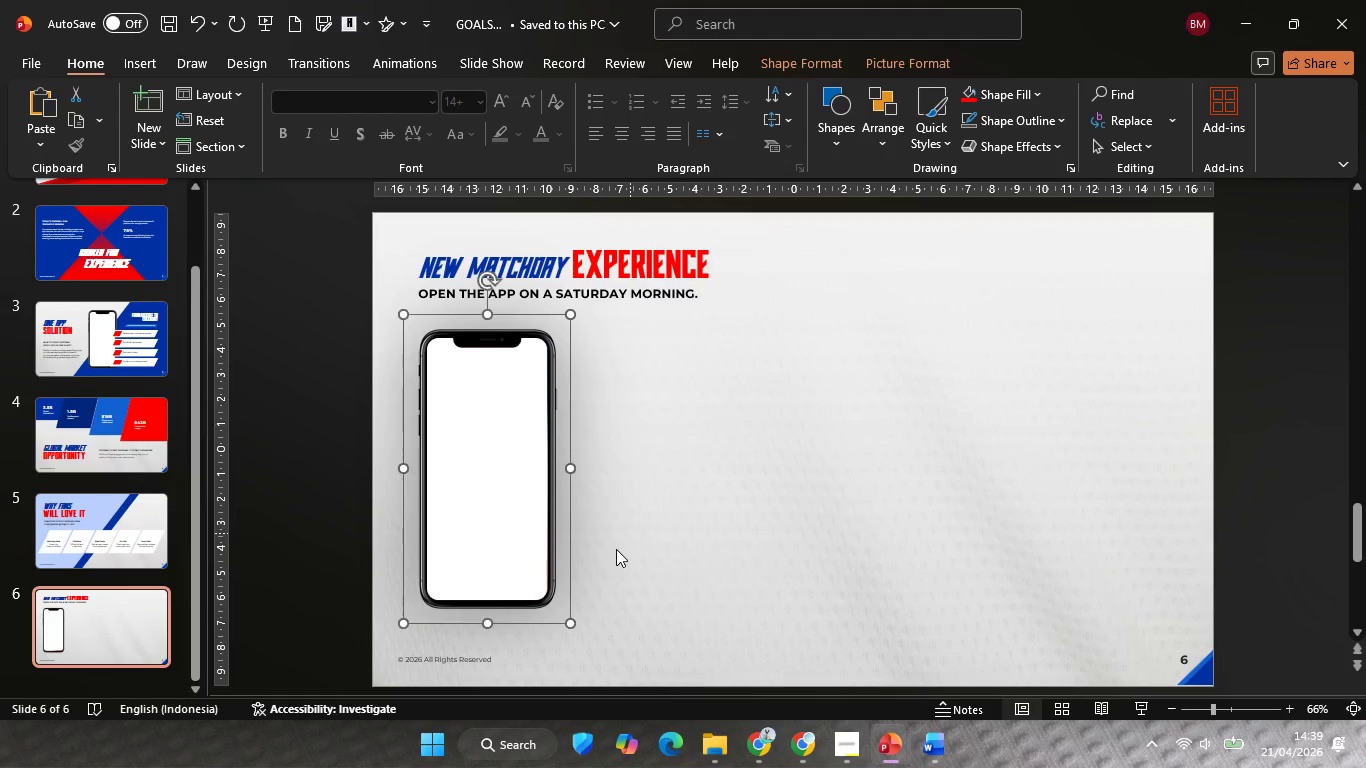 
key(Control+Z)
 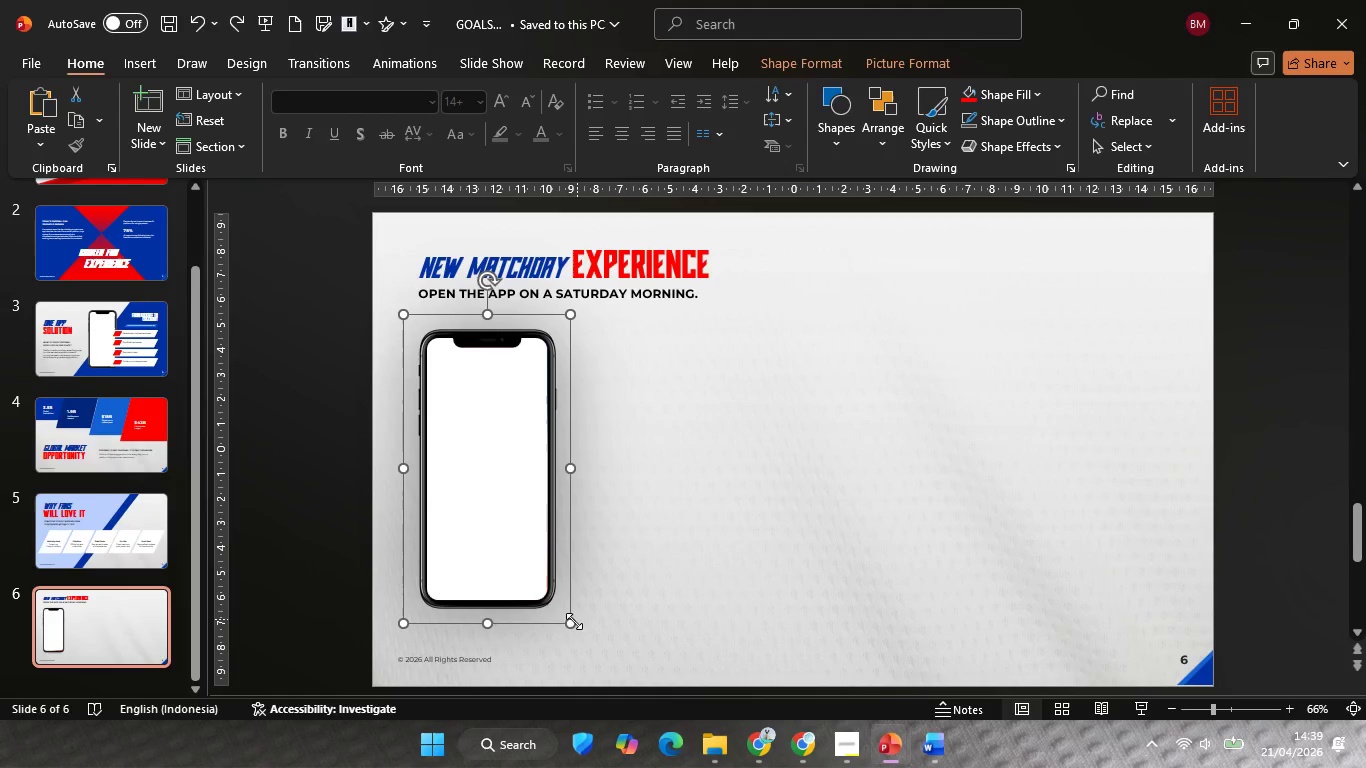 
hold_key(key=ShiftLeft, duration=2.16)
left_click_drag(start_coordinate=[570, 622], to_coordinate=[527, 564])
 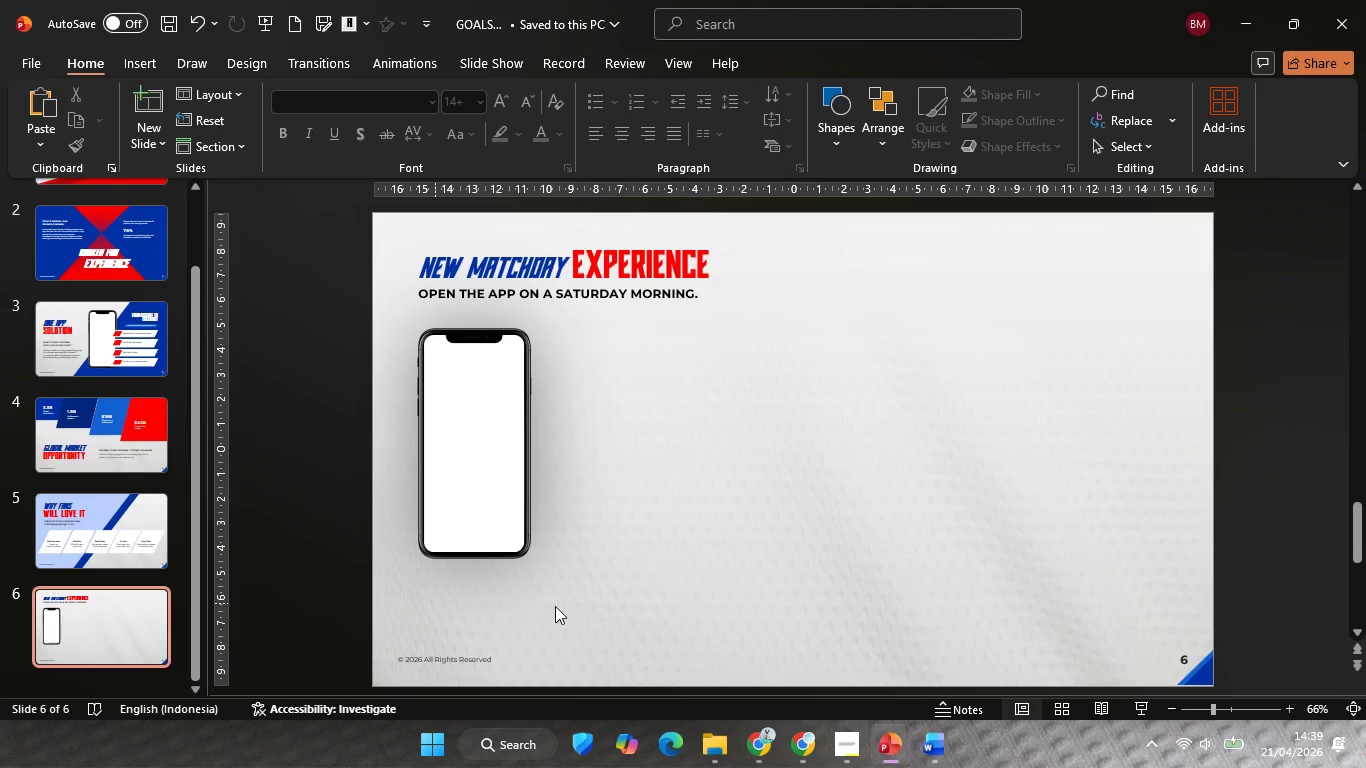 
double_click([677, 590])
 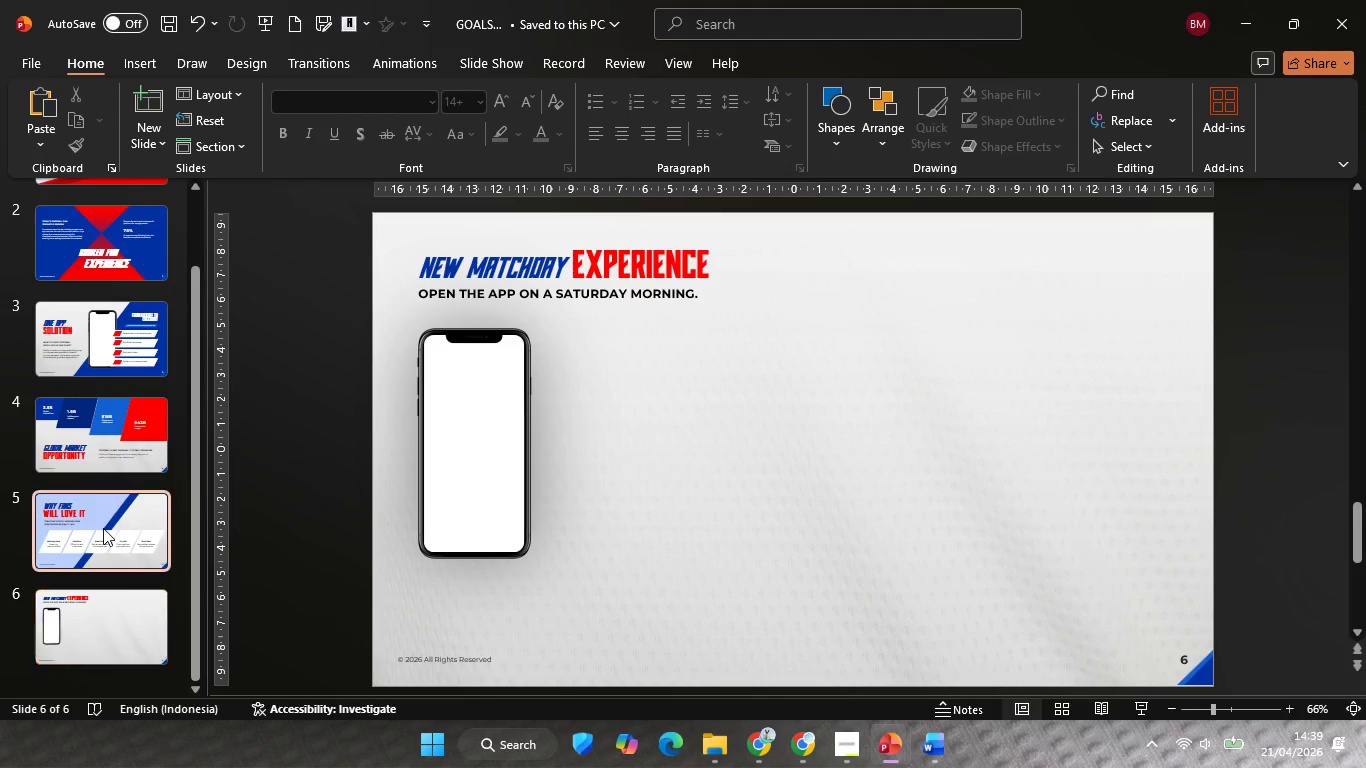 
left_click([103, 528])
 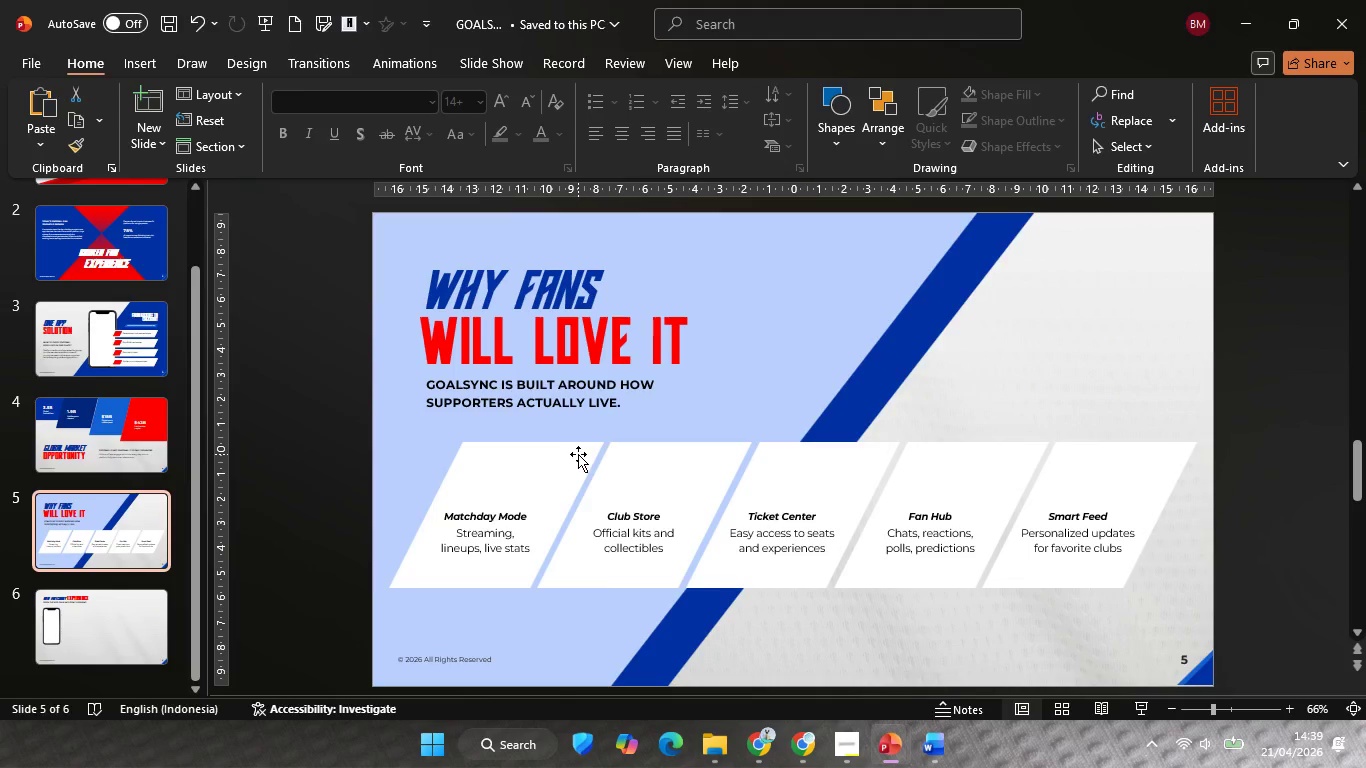 
left_click([578, 454])
 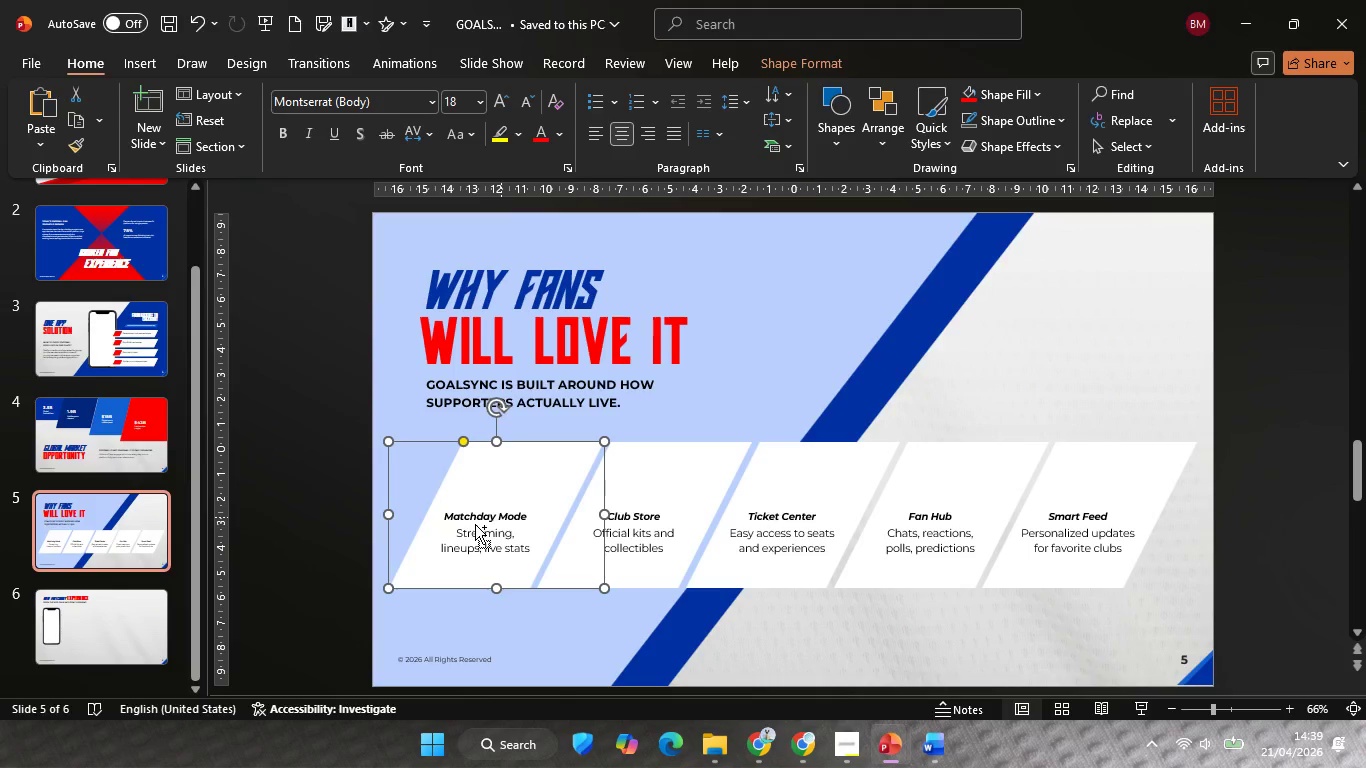 
key(Control+C)
 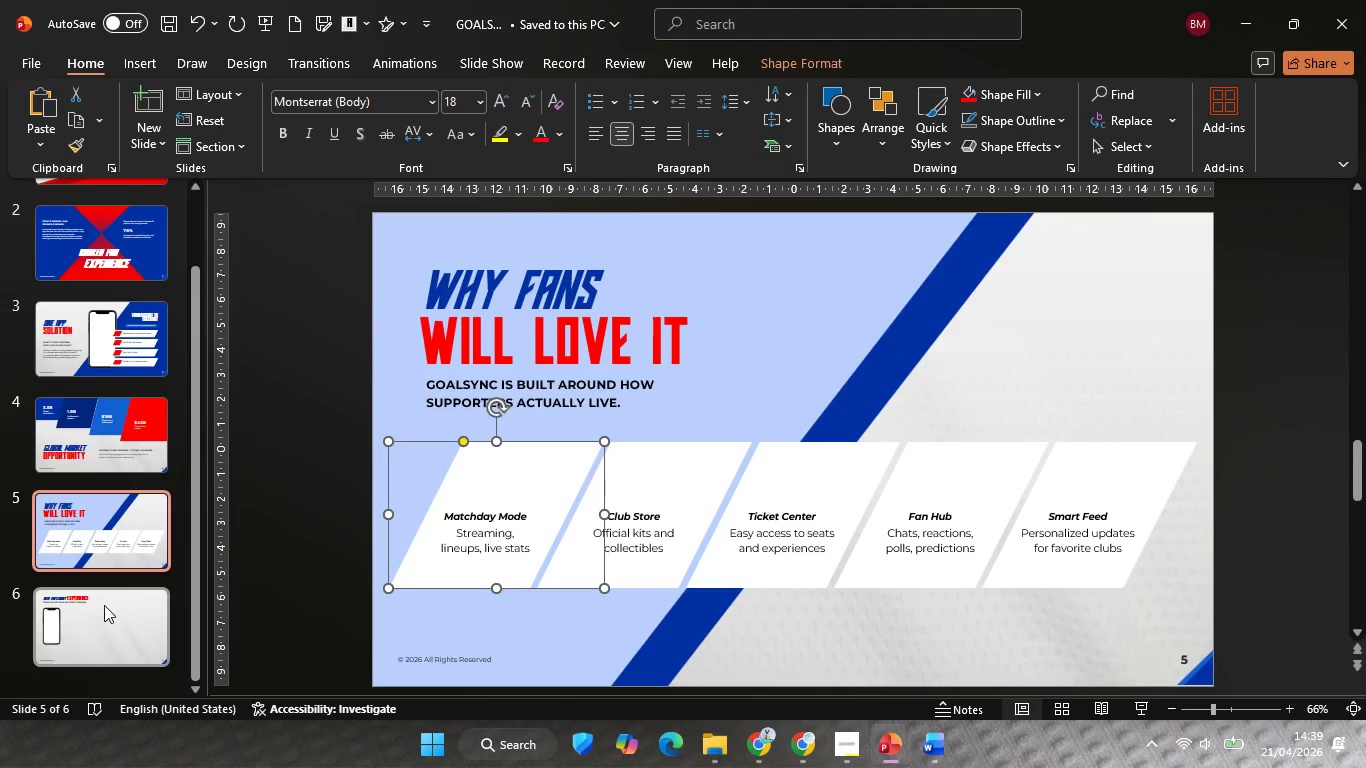 
left_click([104, 605])
 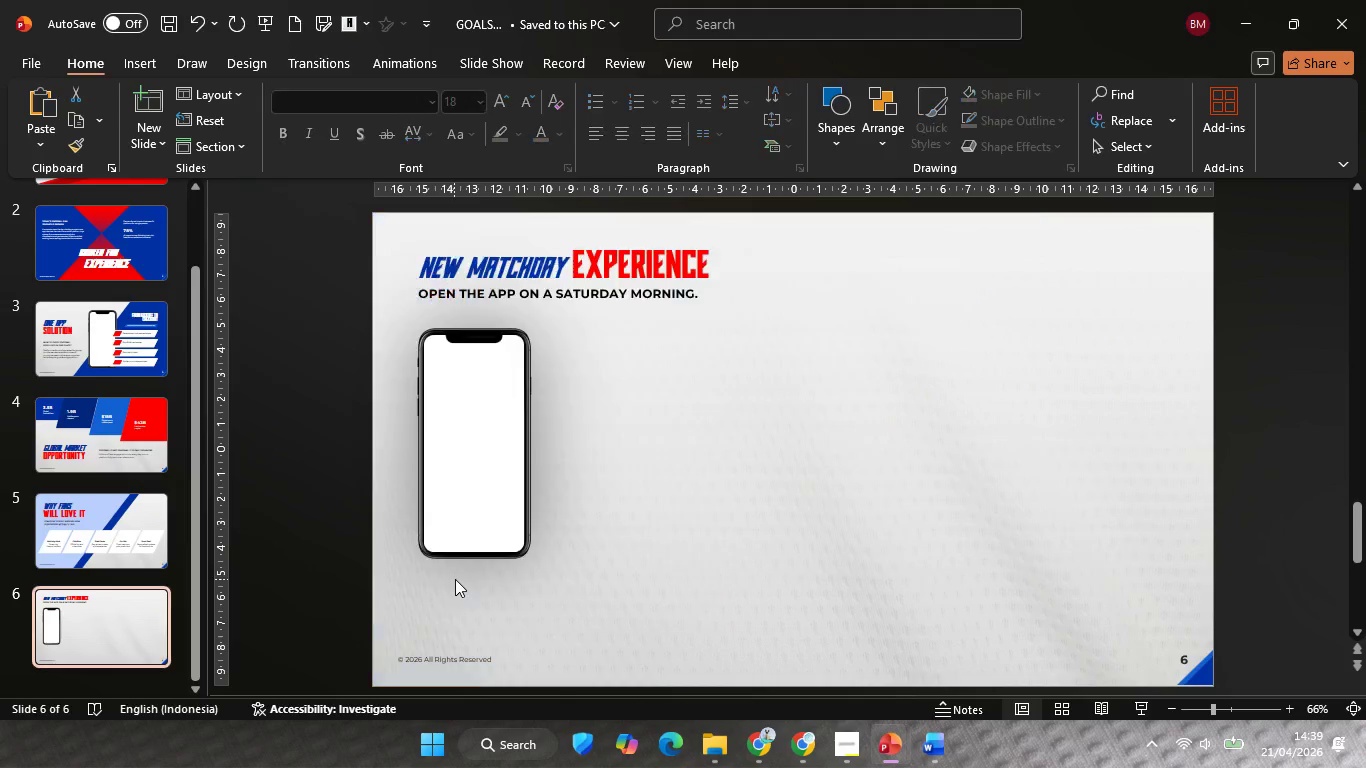 
key(Control+V)
 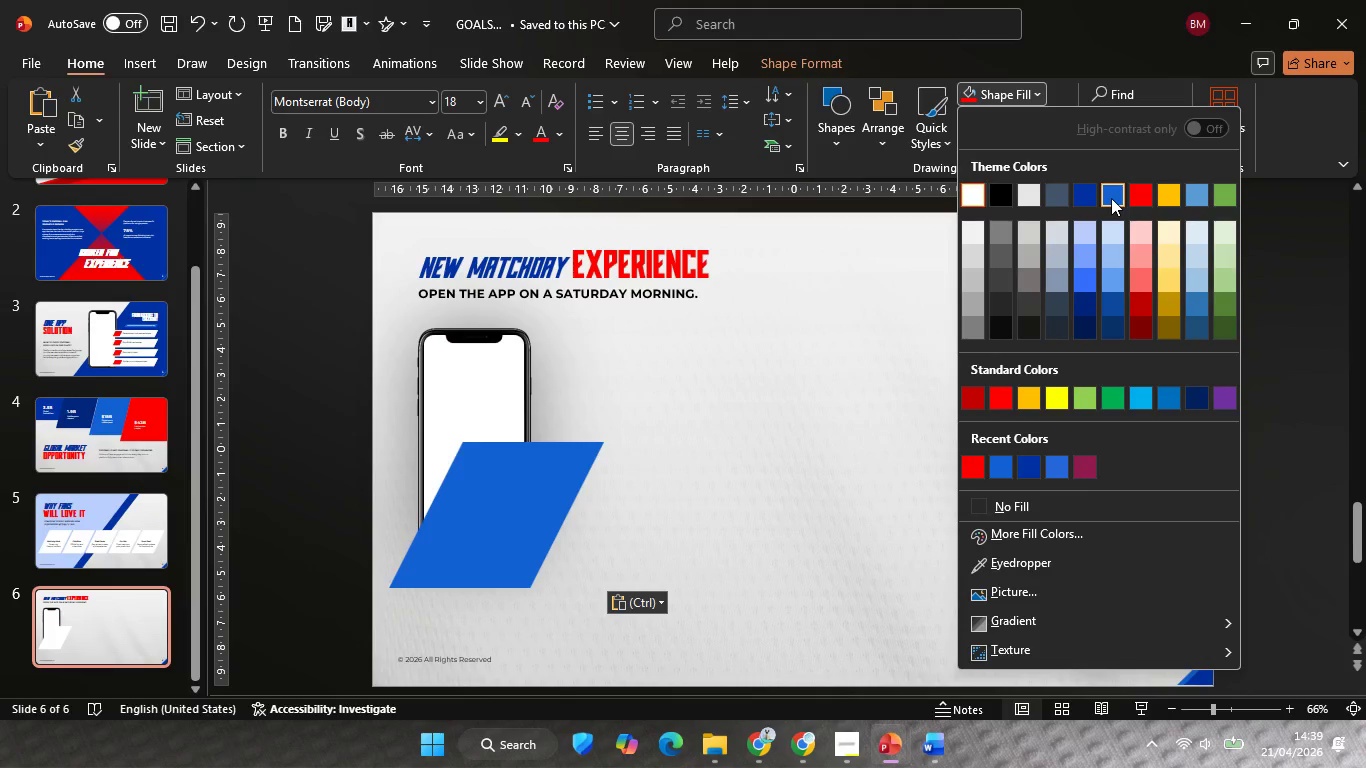 
hold_key(key=ShiftLeft, duration=1.11)
left_click_drag(start_coordinate=[494, 583], to_coordinate=[506, 533])
 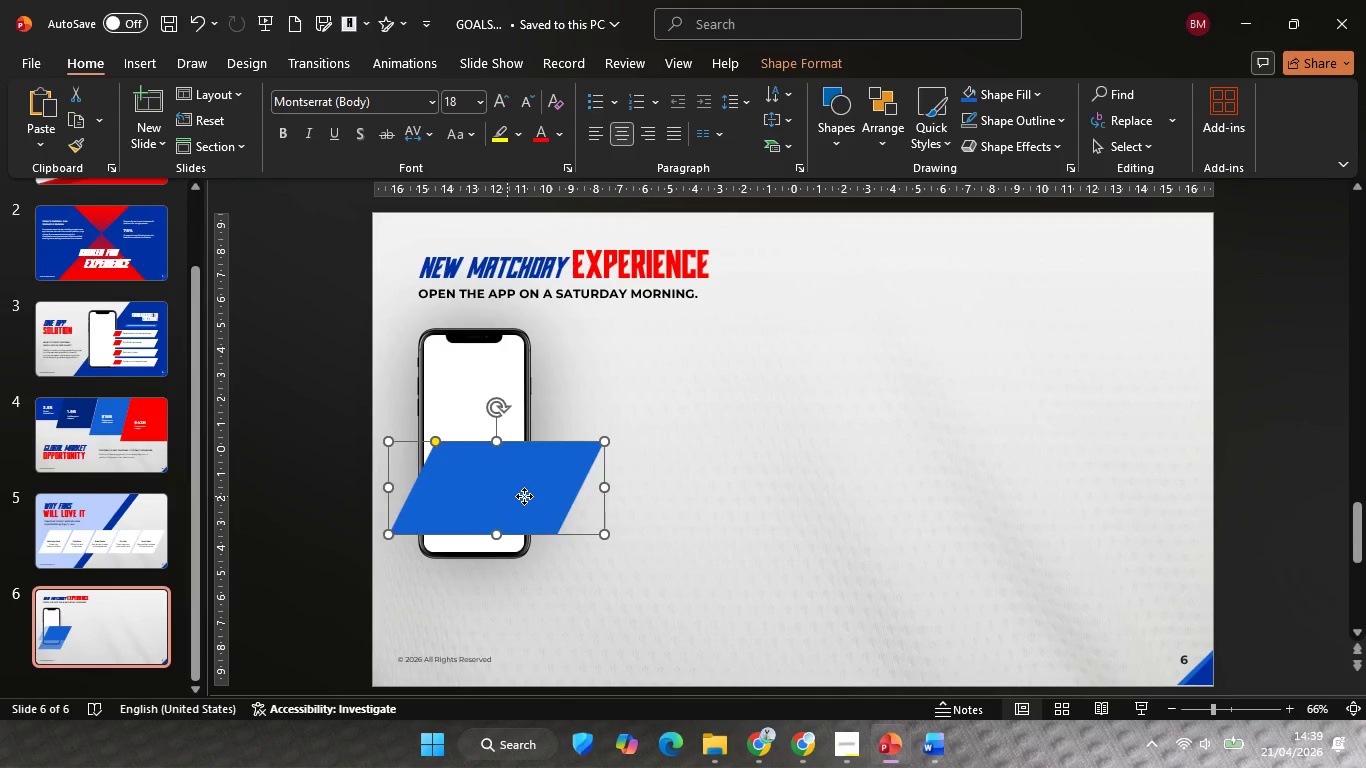 
hold_key(key=ShiftLeft, duration=1.83)
left_click_drag(start_coordinate=[507, 496], to_coordinate=[596, 496])
 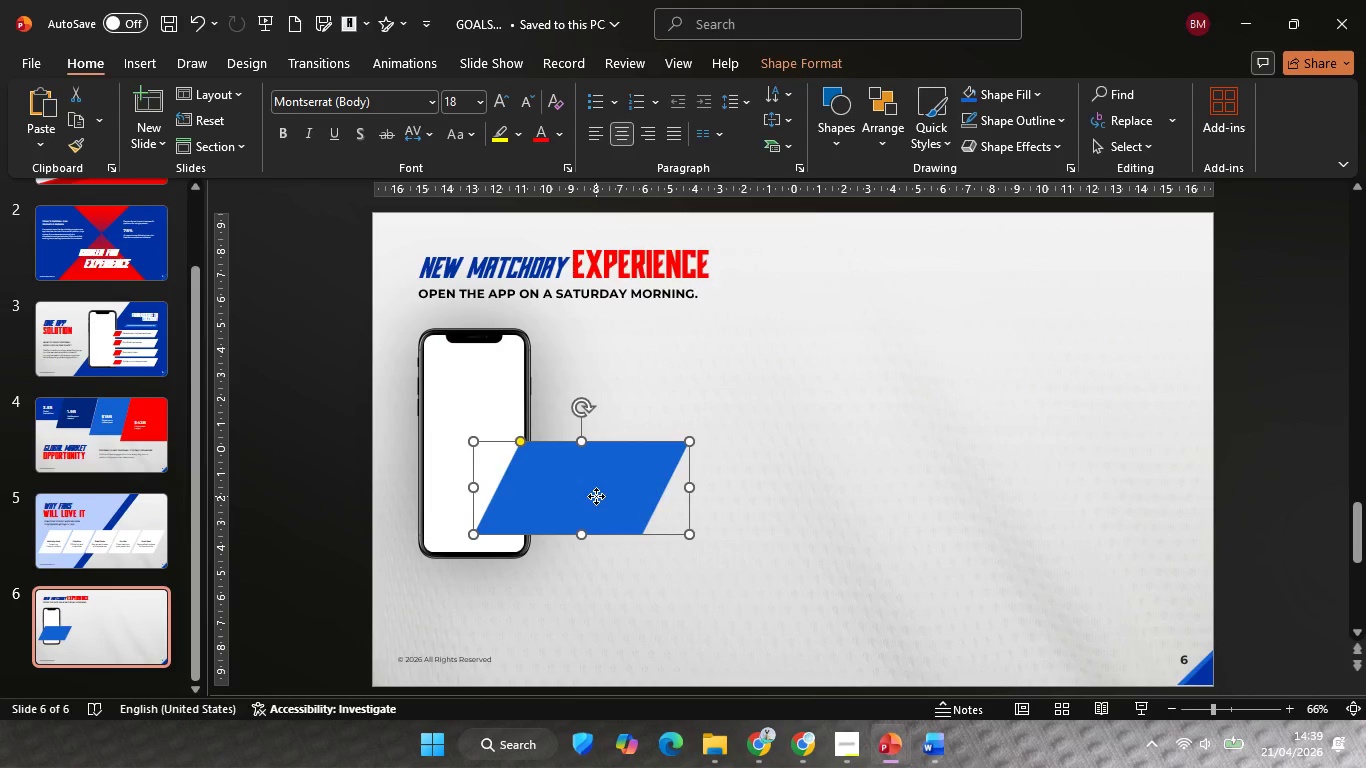 
right_click([596, 496])
 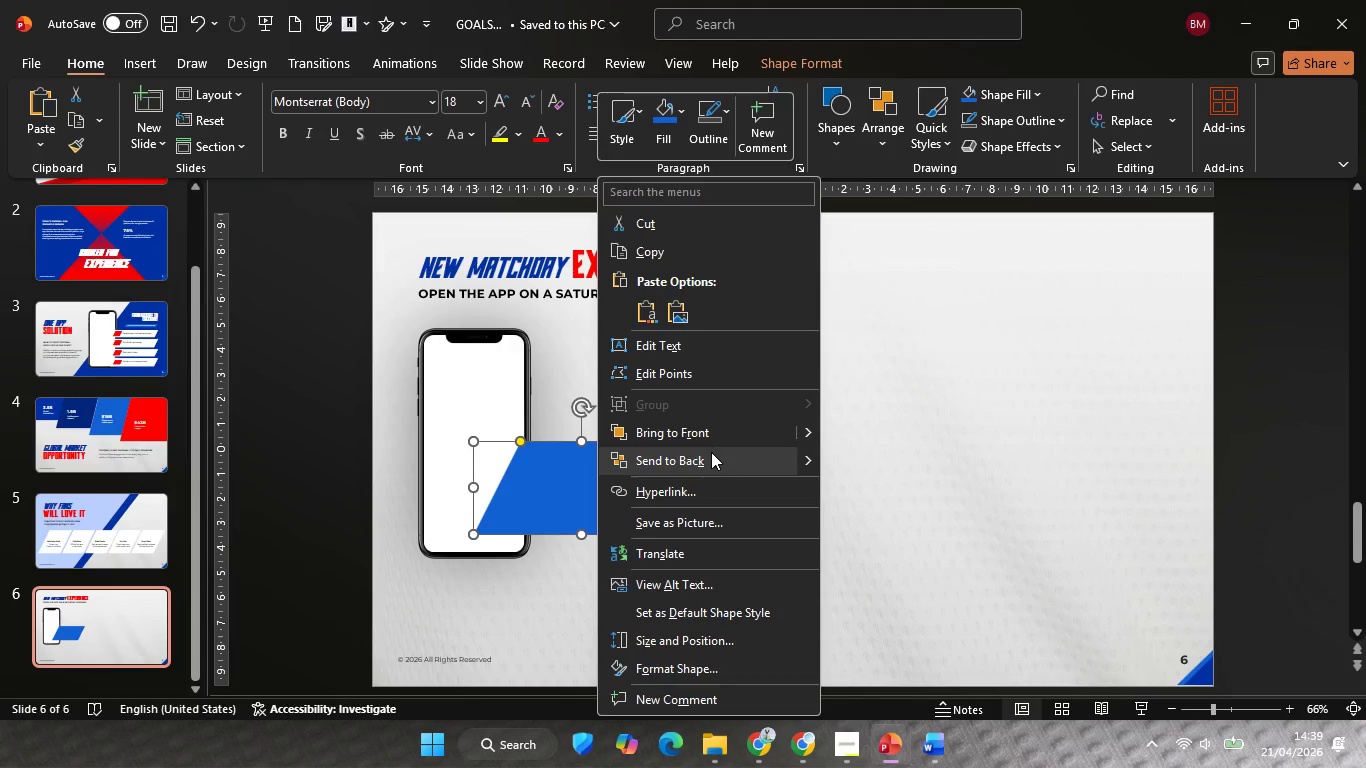 
left_click_drag(start_coordinate=[711, 452], to_coordinate=[705, 452])
 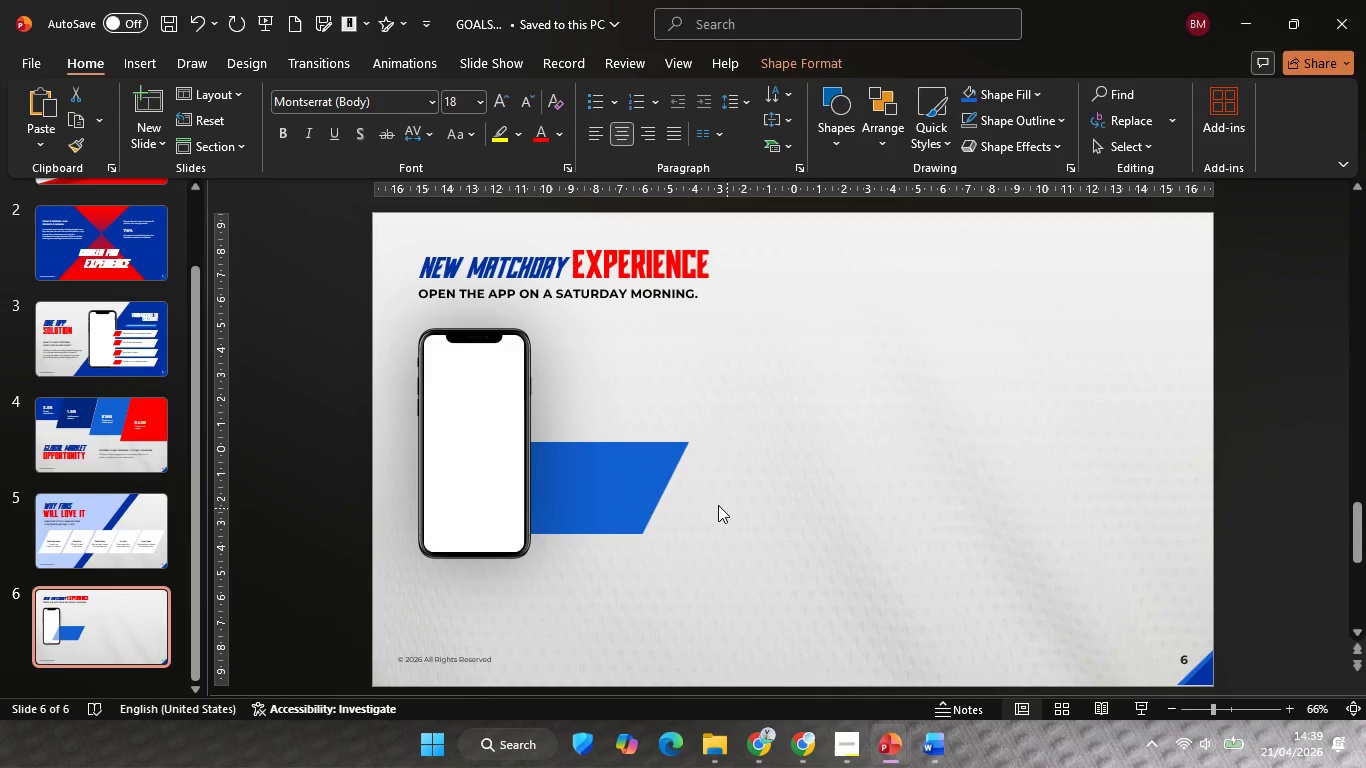 
double_click([777, 501])
 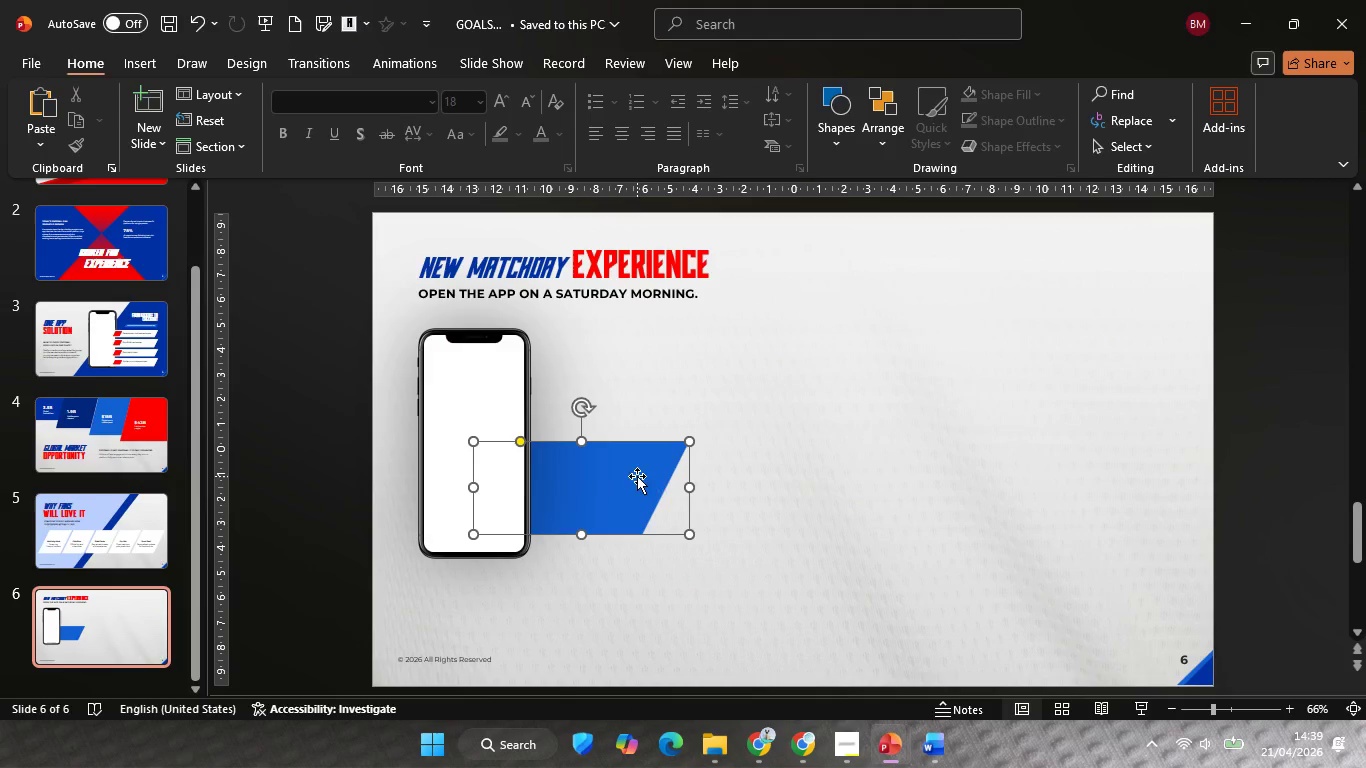 
triple_click([637, 476])
 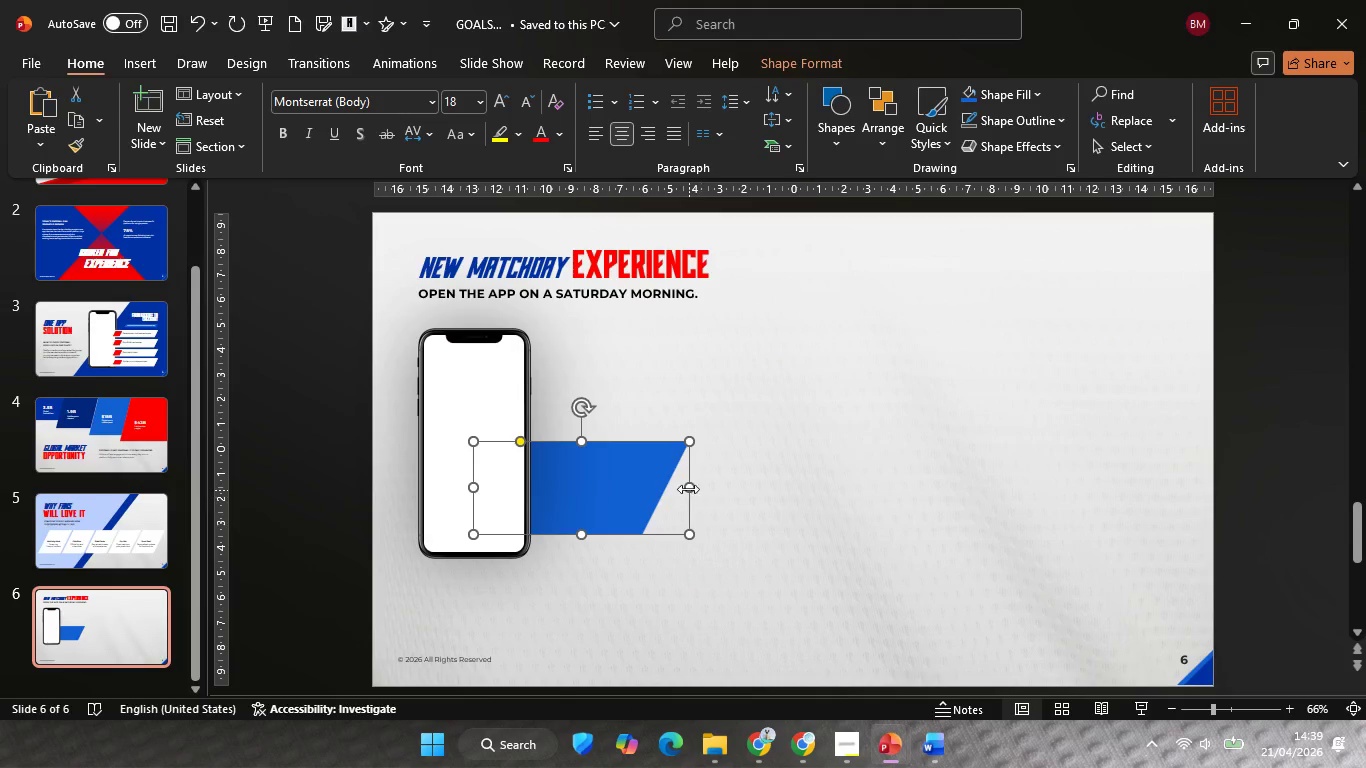 
hold_key(key=ShiftLeft, duration=2.14)
left_click_drag(start_coordinate=[686, 487], to_coordinate=[662, 491])
 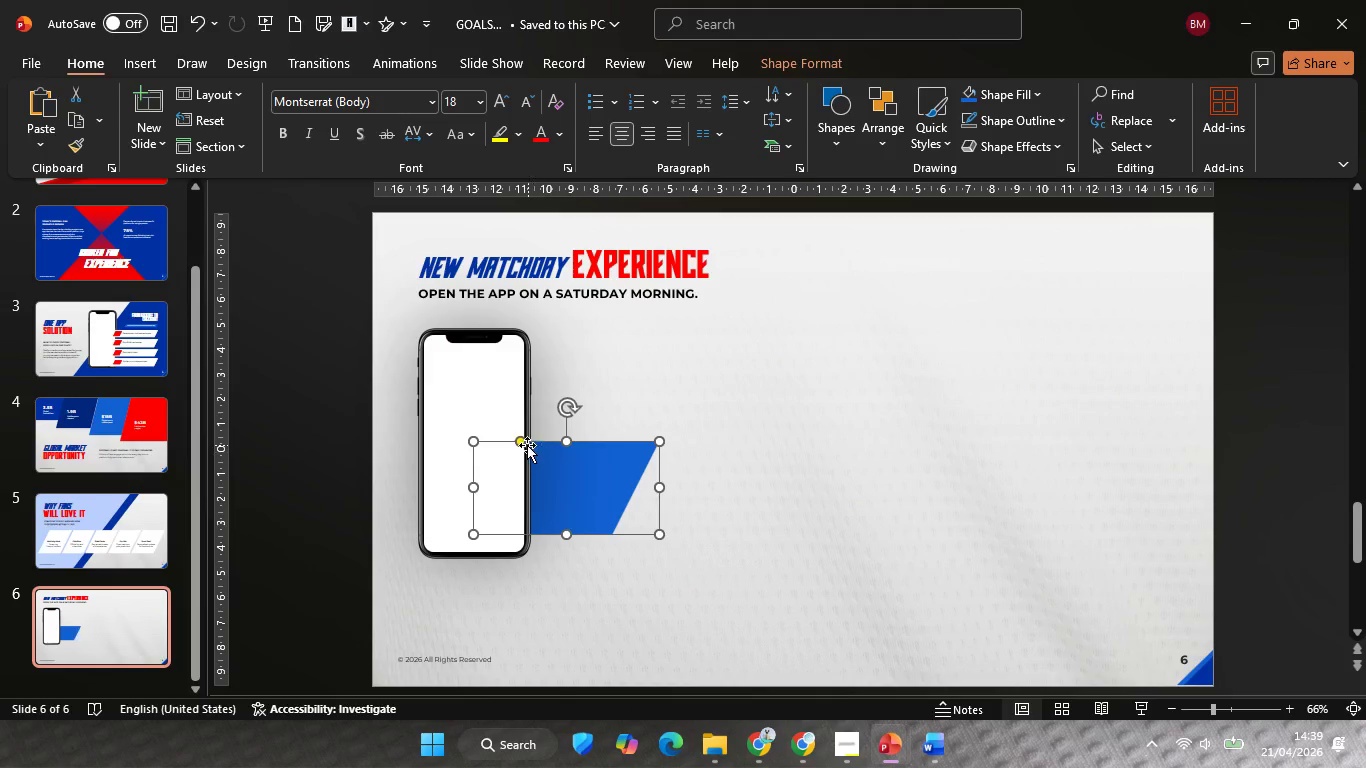 
hold_key(key=ShiftLeft, duration=1.33)
left_click_drag(start_coordinate=[522, 443], to_coordinate=[511, 443])
 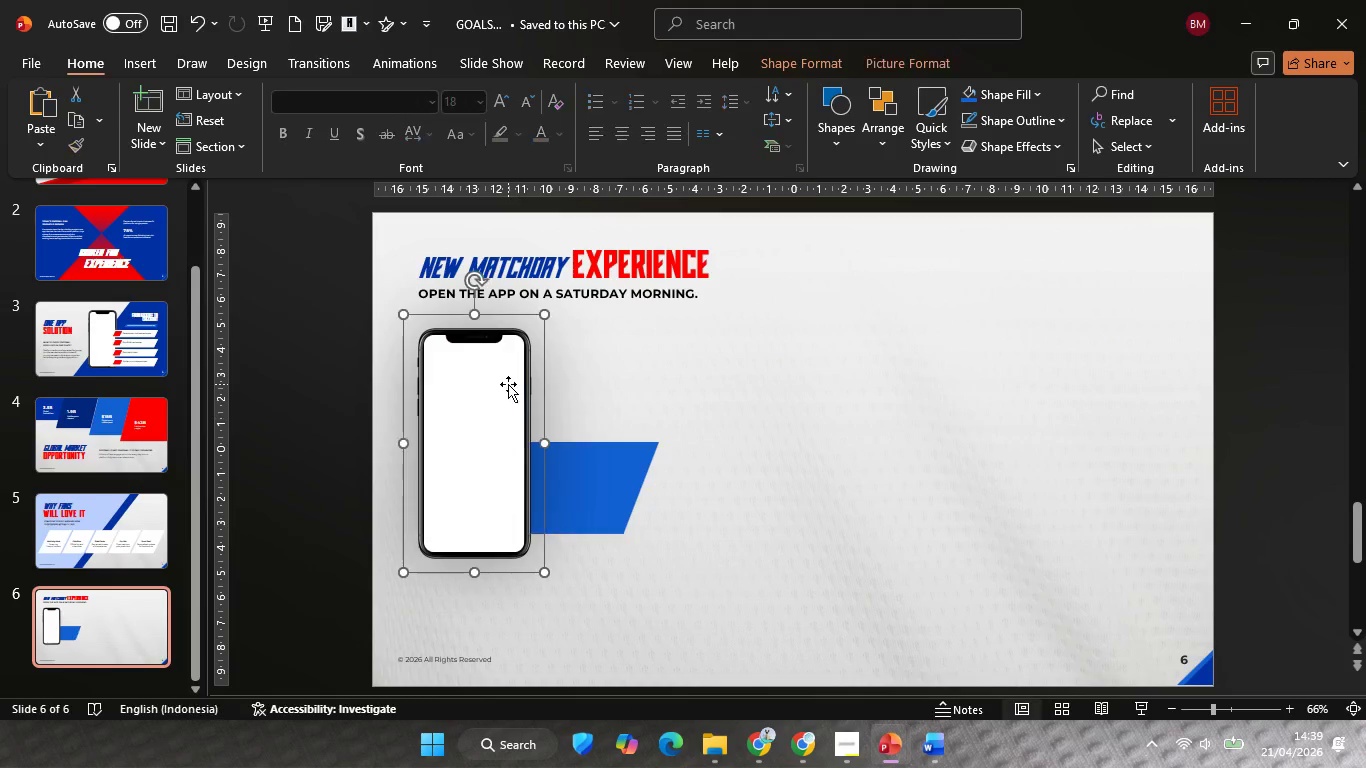 
left_click([508, 384])
 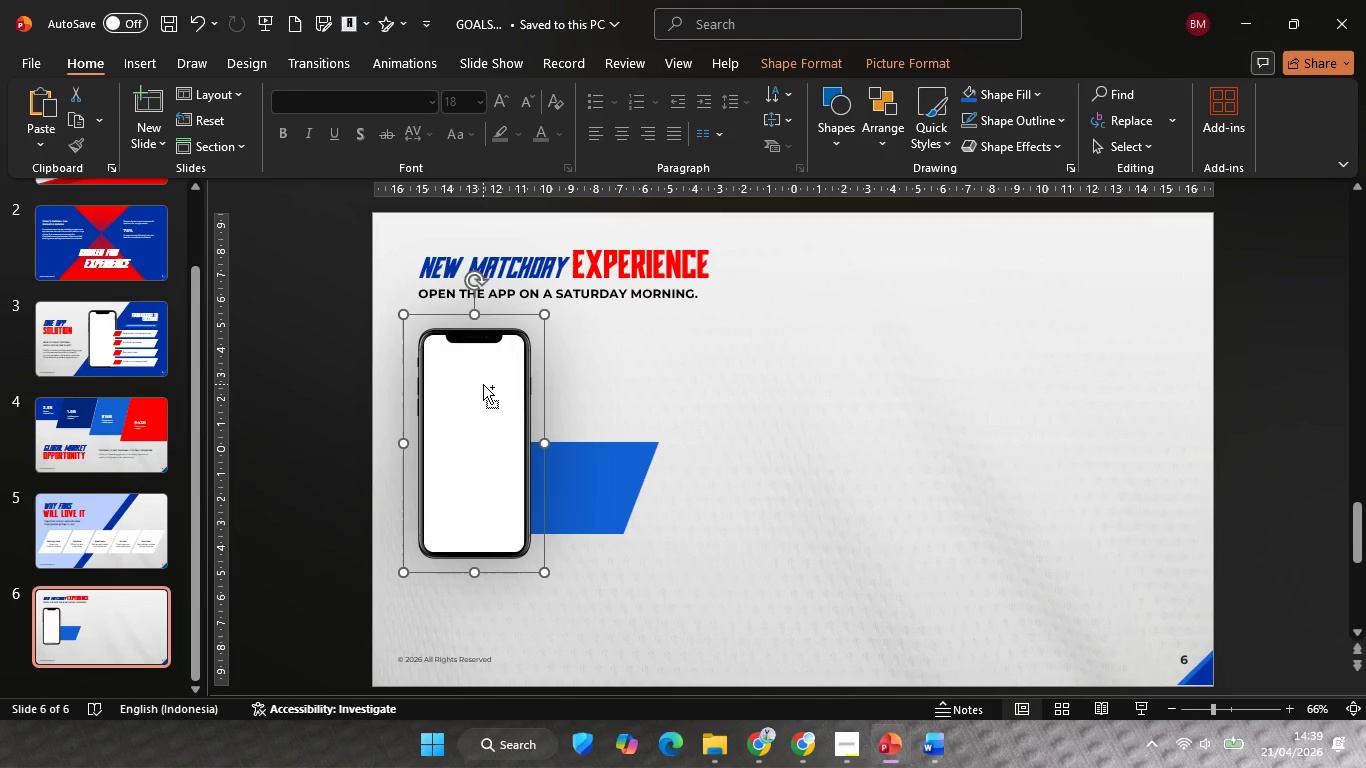 
hold_key(key=ControlLeft, duration=2.02)
hold_key(key=ShiftLeft, duration=1.95)
left_click_drag(start_coordinate=[483, 384], to_coordinate=[746, 393])
 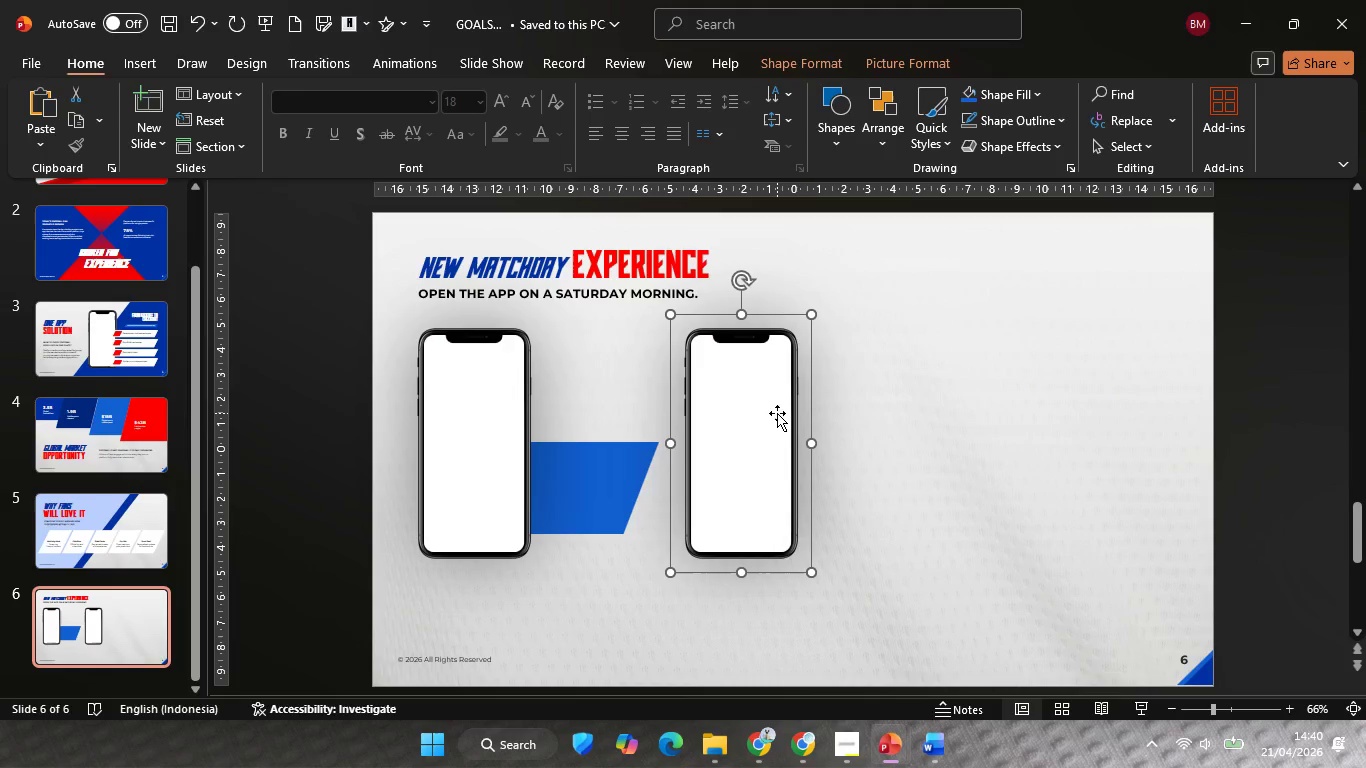 
key(Control+ControlLeft)
 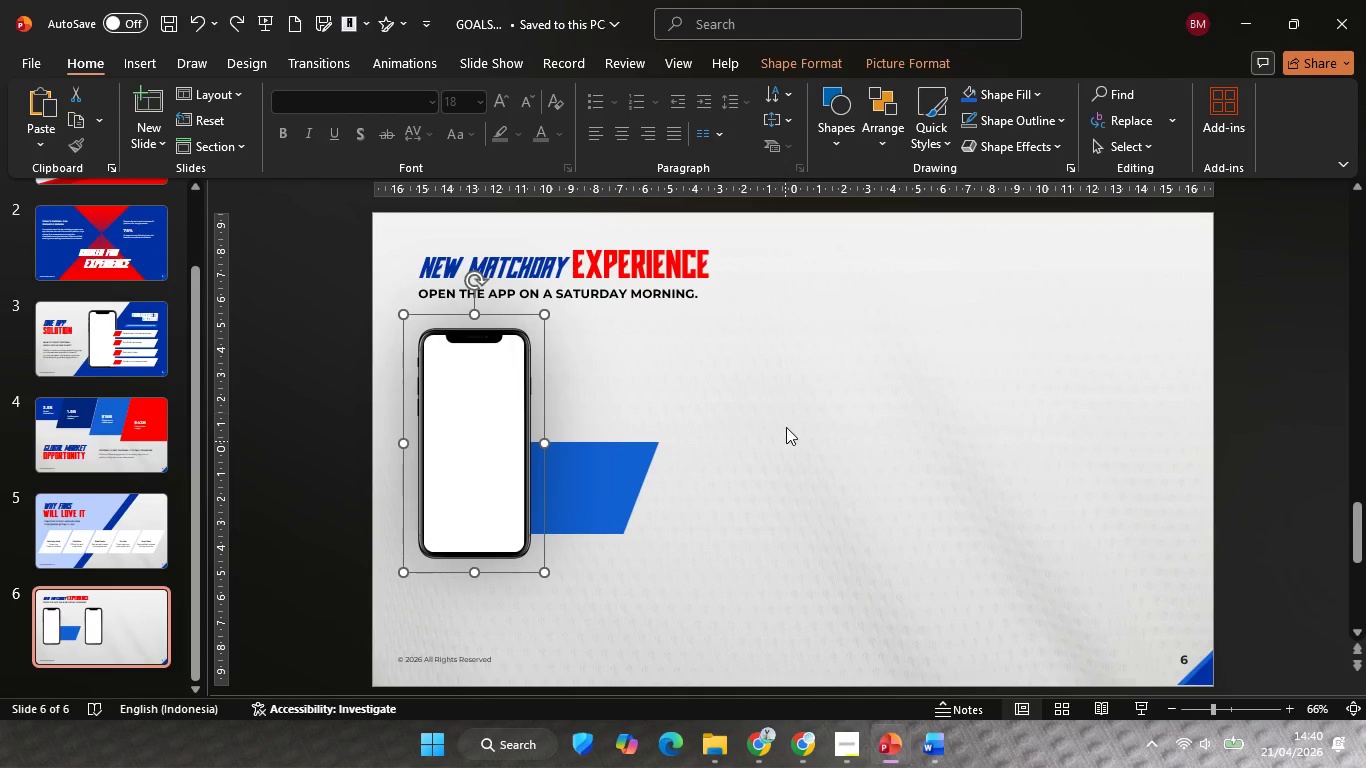 
key(Control+Z)
 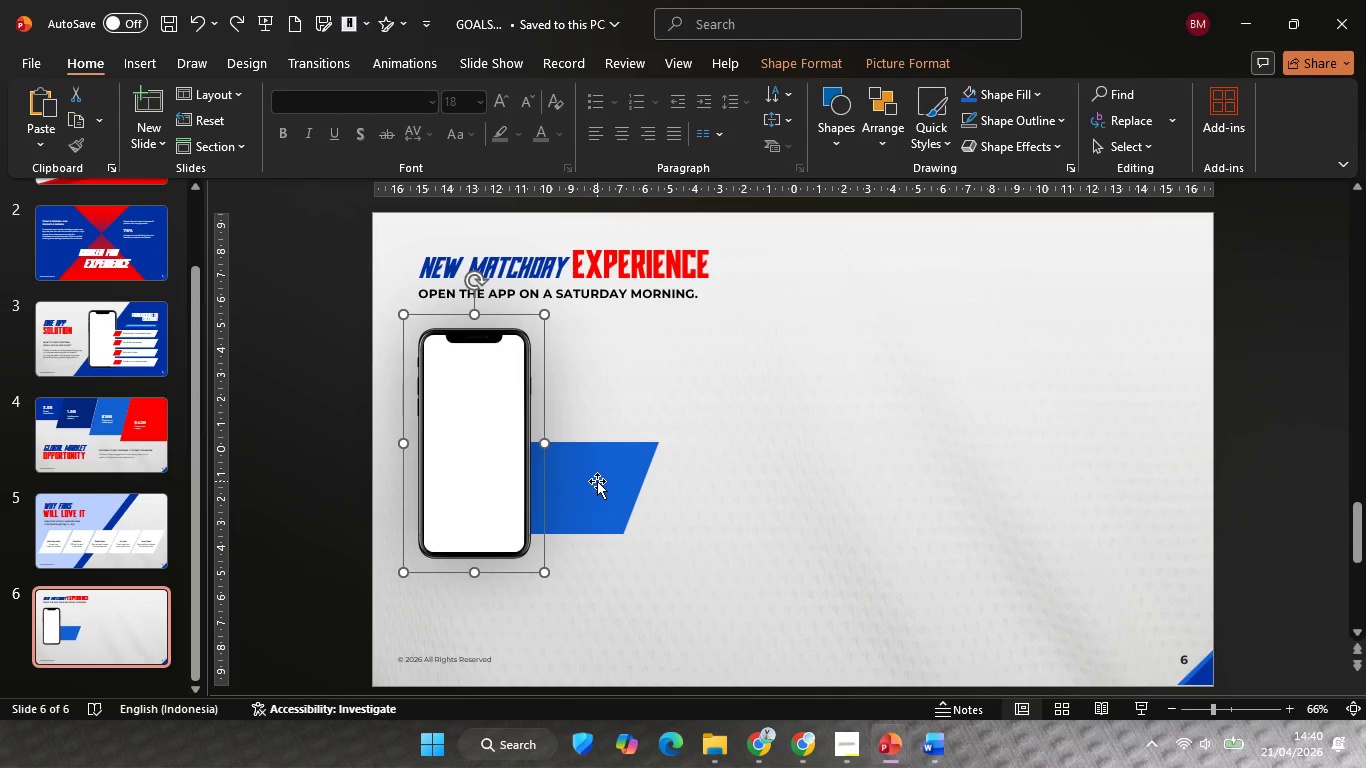 
left_click([597, 481])
 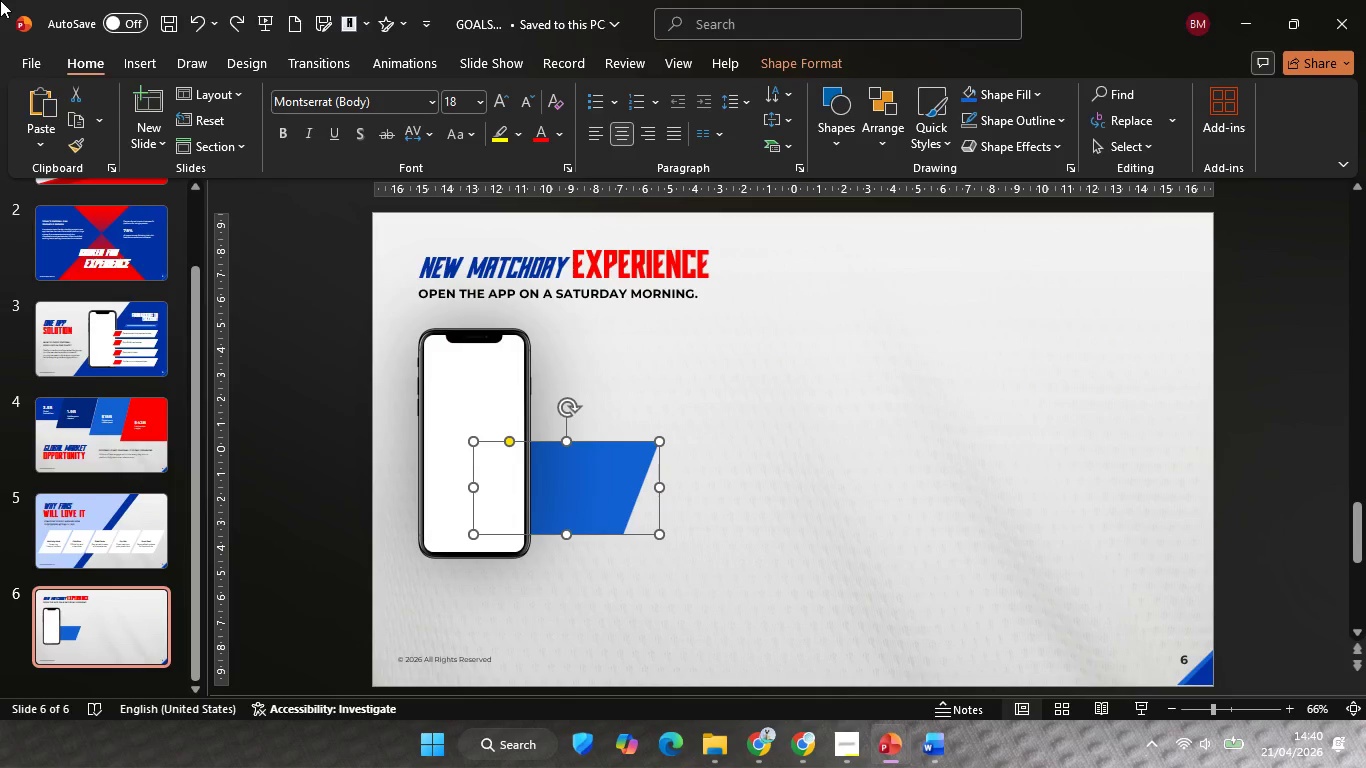 
wait(5.11)
 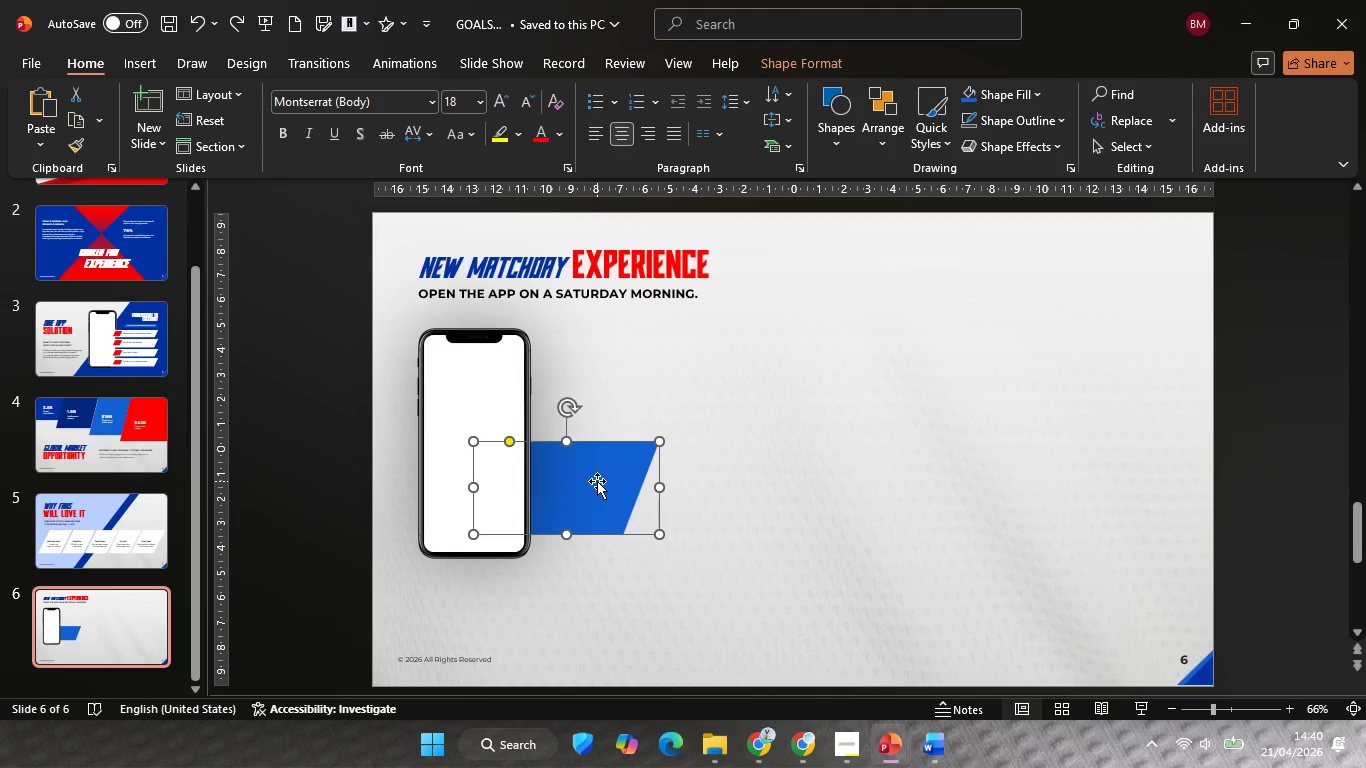 
right_click([639, 483])
 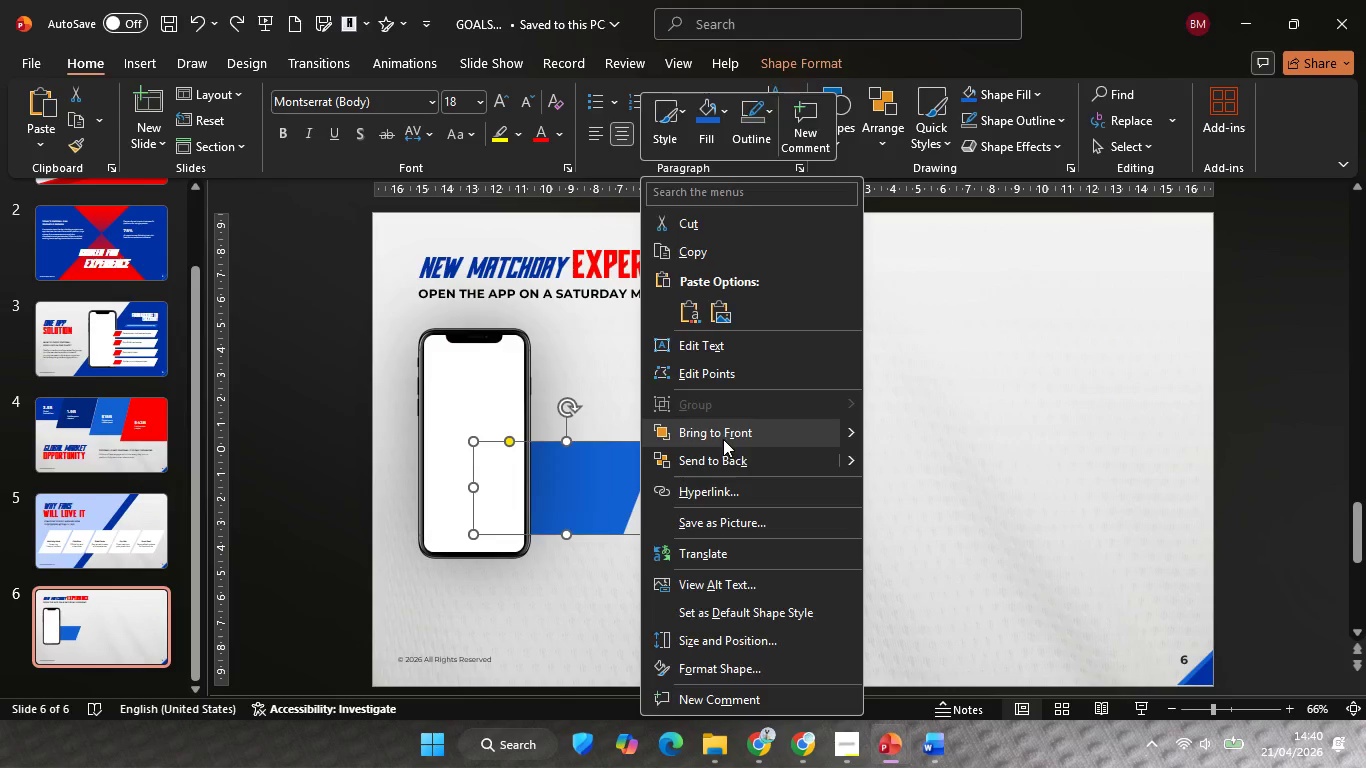 
left_click([723, 439])
 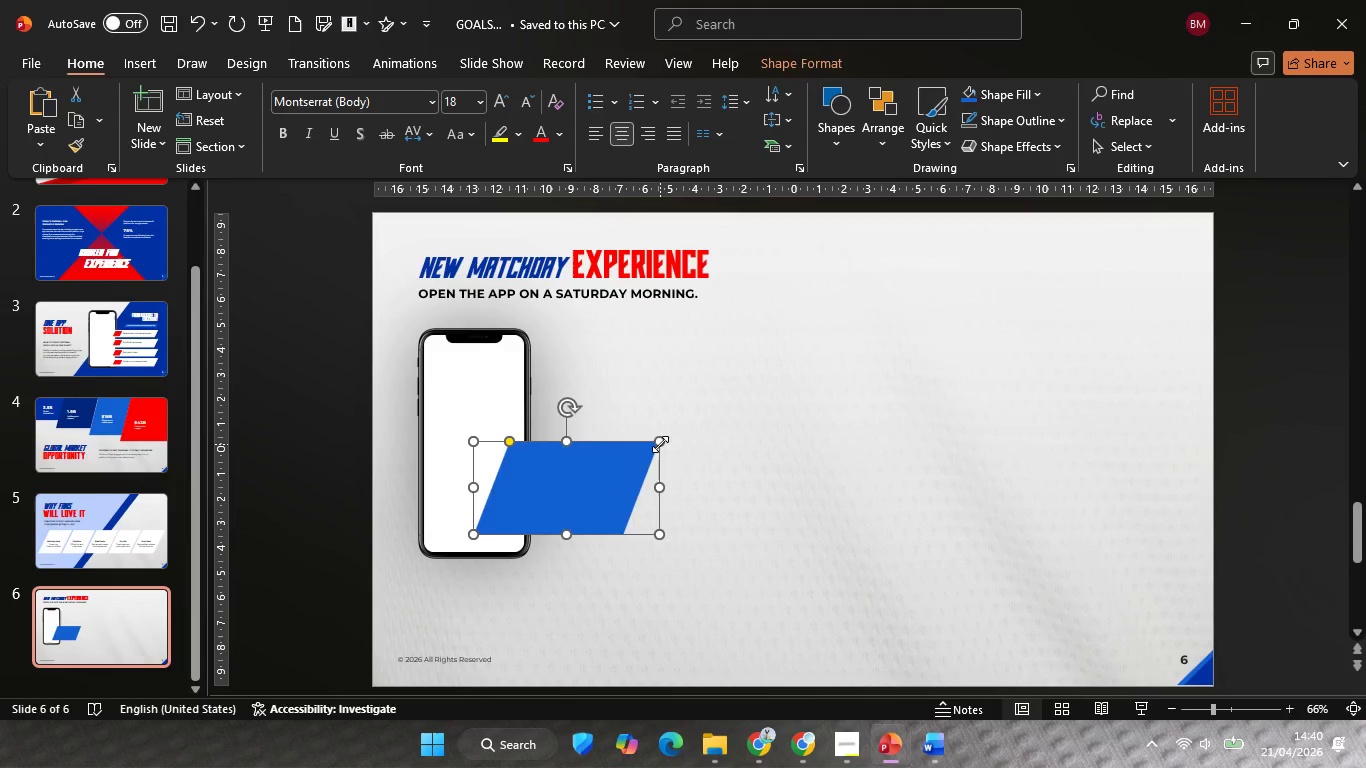 
hold_key(key=ShiftLeft, duration=1.12)
left_click_drag(start_coordinate=[660, 444], to_coordinate=[605, 469])
 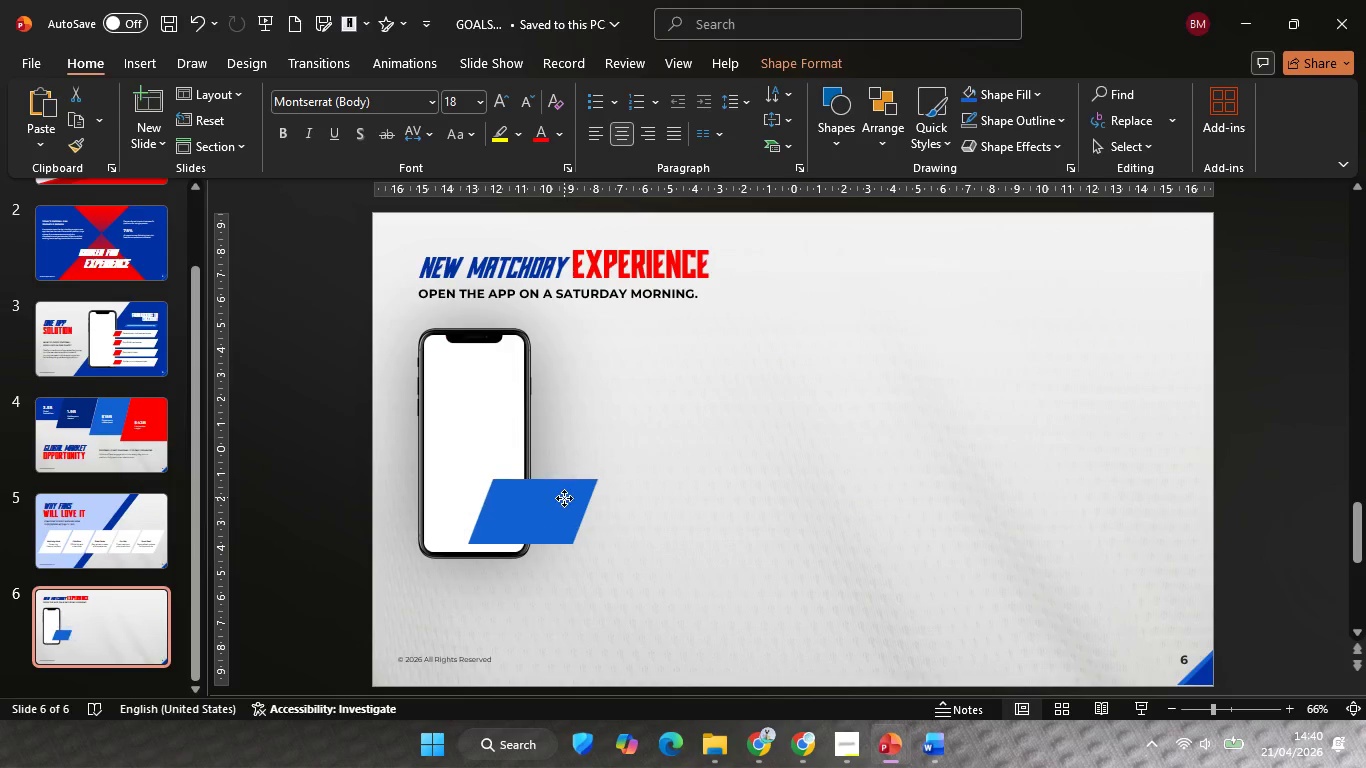 
left_click_drag(start_coordinate=[572, 492], to_coordinate=[556, 498])
 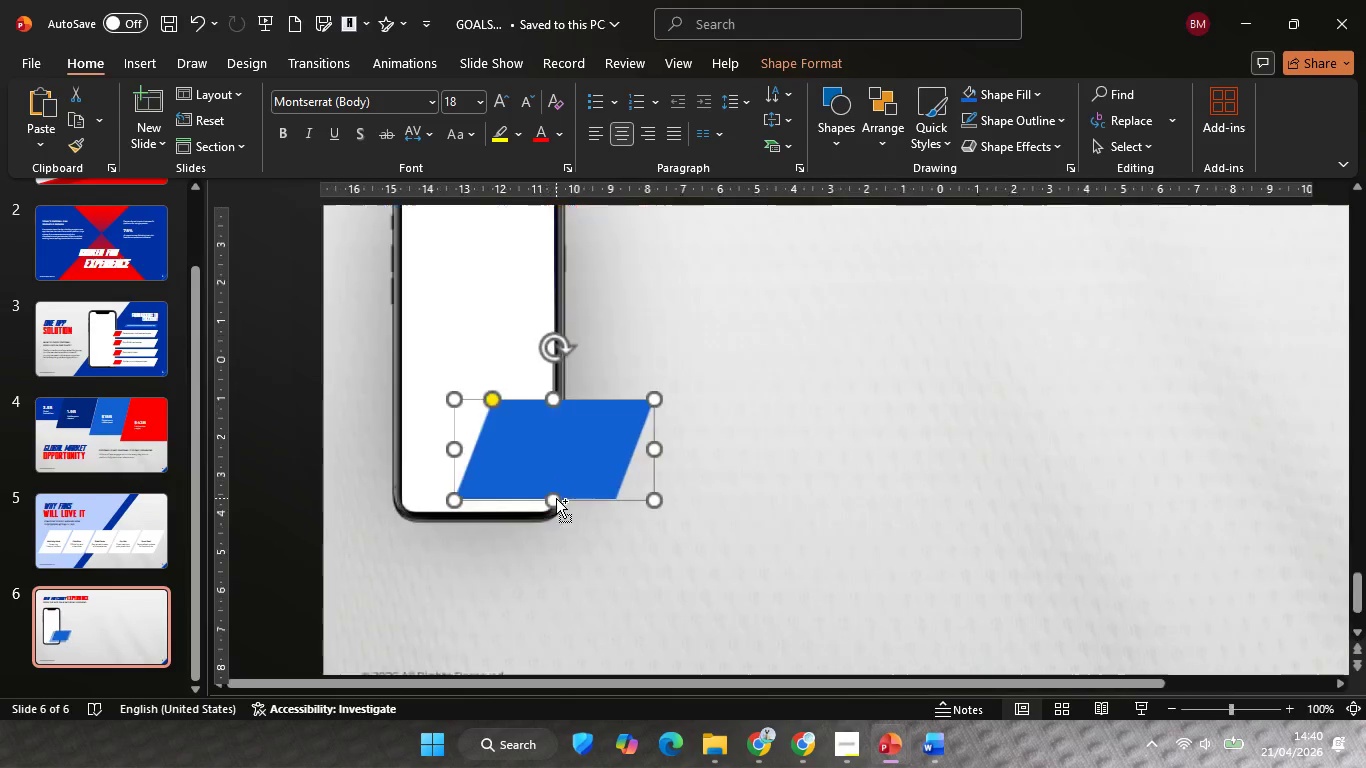 
hold_key(key=ControlLeft, duration=0.39)
scroll: coordinate [556, 498], scroll_direction: up, amount: 1.0
 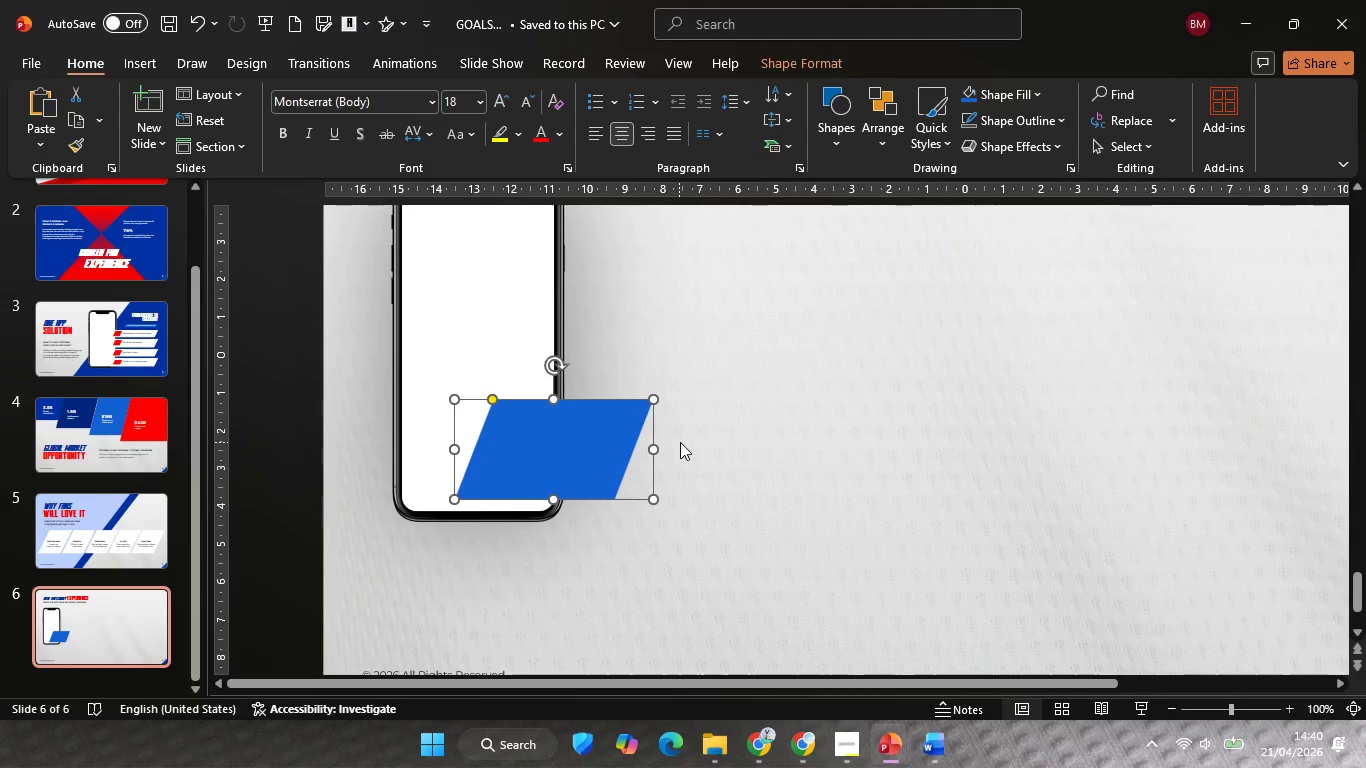 
left_click([680, 442])
 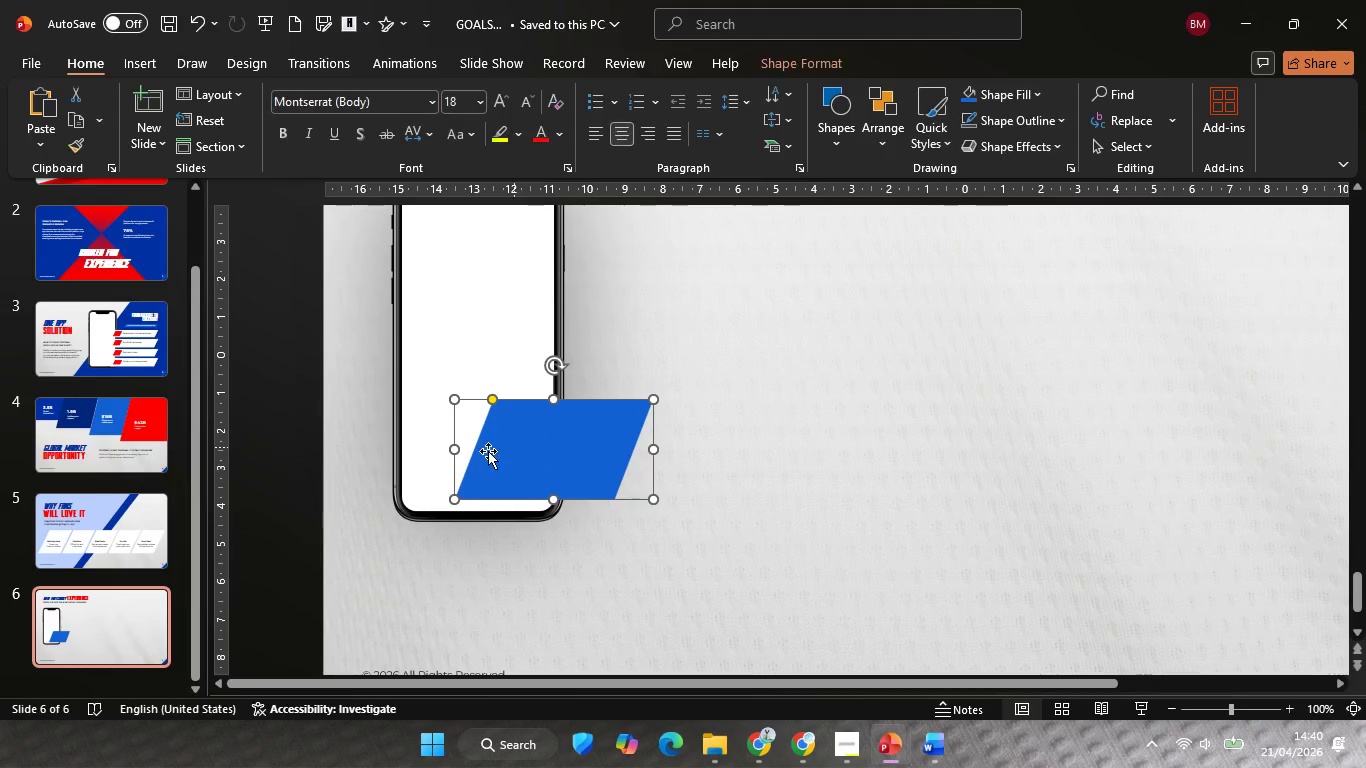 
left_click([534, 447])
 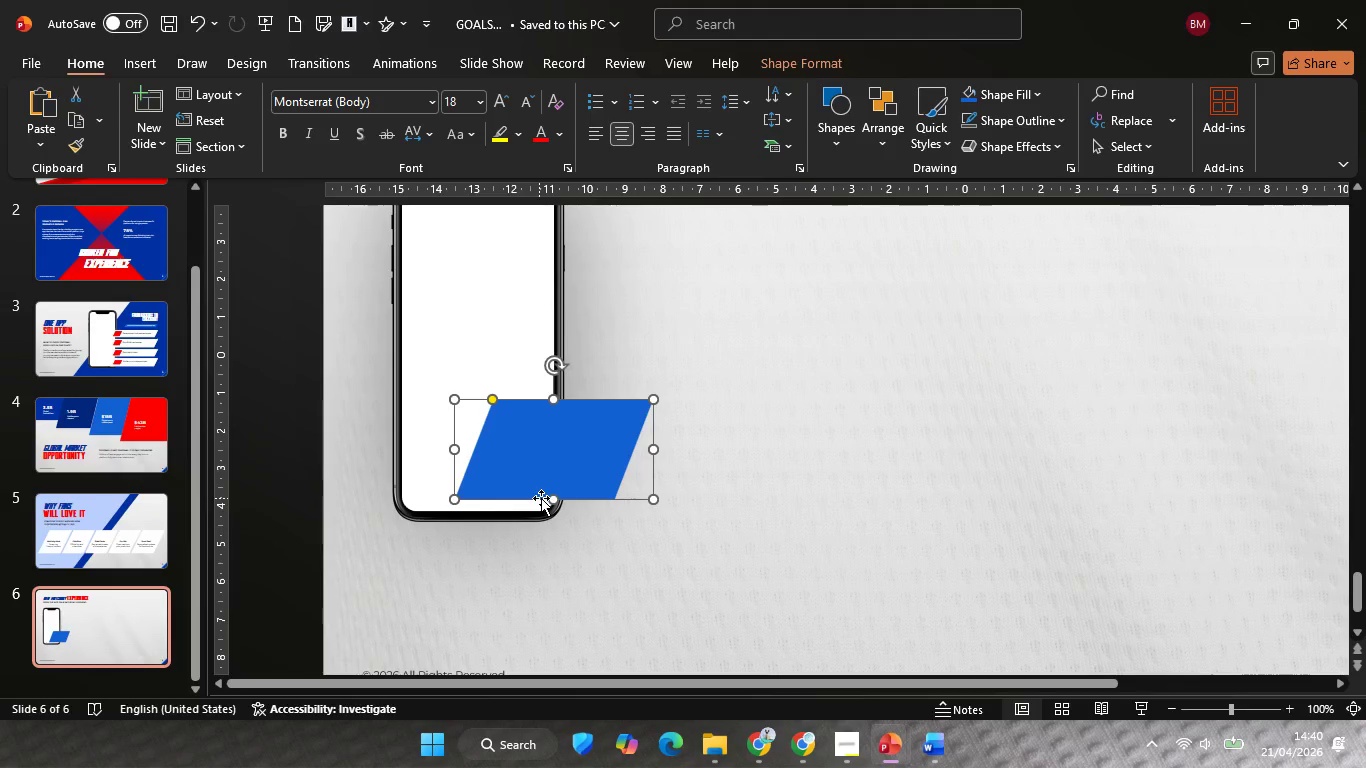 
hold_key(key=ShiftLeft, duration=1.39)
left_click_drag(start_coordinate=[549, 498], to_coordinate=[554, 482])
 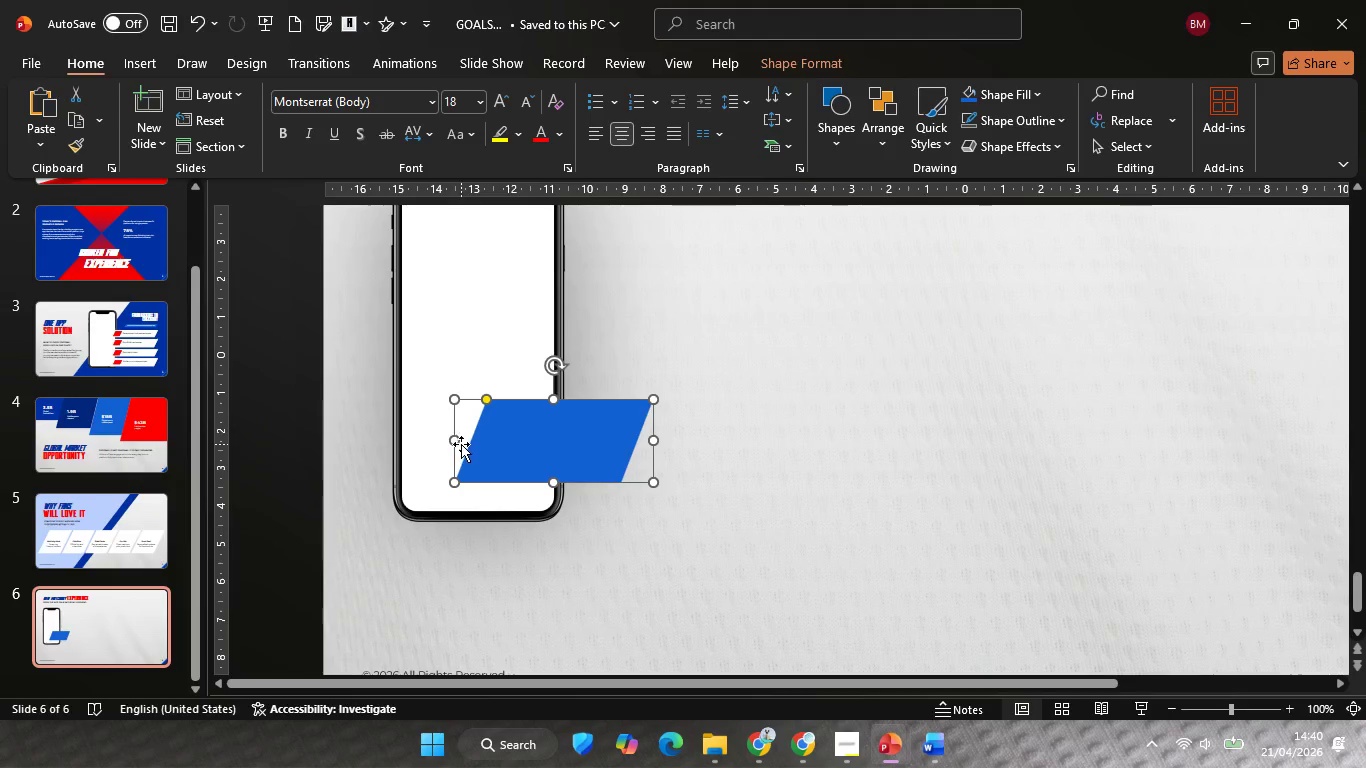 
hold_key(key=ShiftLeft, duration=1.52)
left_click_drag(start_coordinate=[454, 440], to_coordinate=[441, 441])
 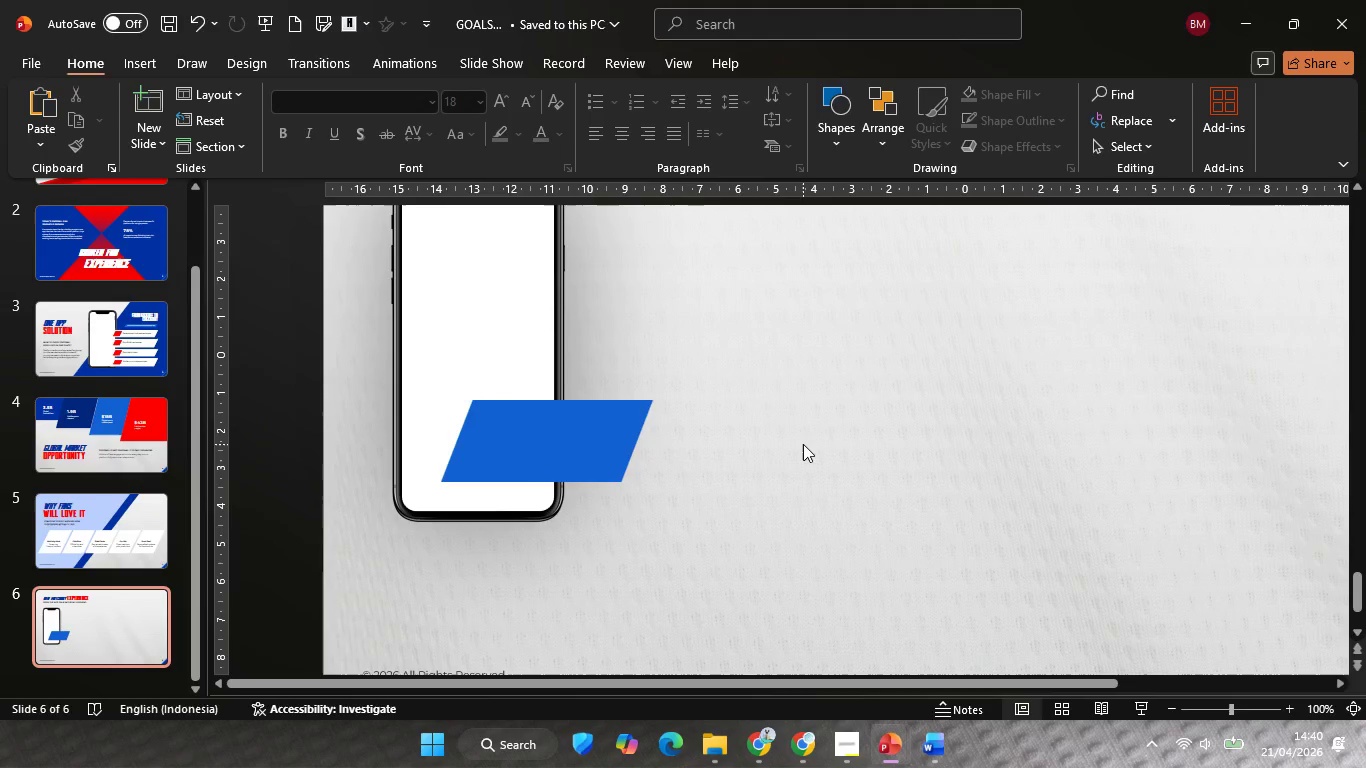 
double_click([803, 444])
 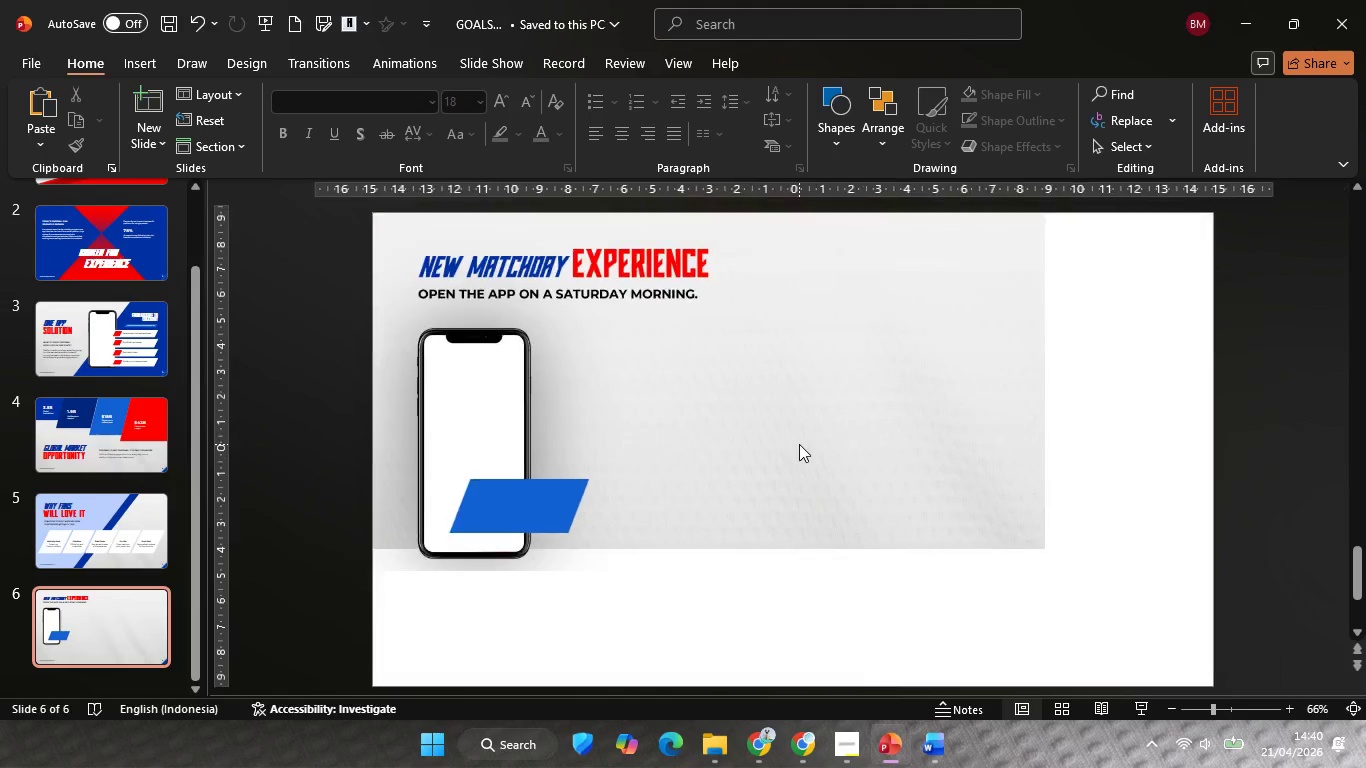 
hold_key(key=ControlLeft, duration=0.38)
scroll: coordinate [799, 444], scroll_direction: down, amount: 1.0
 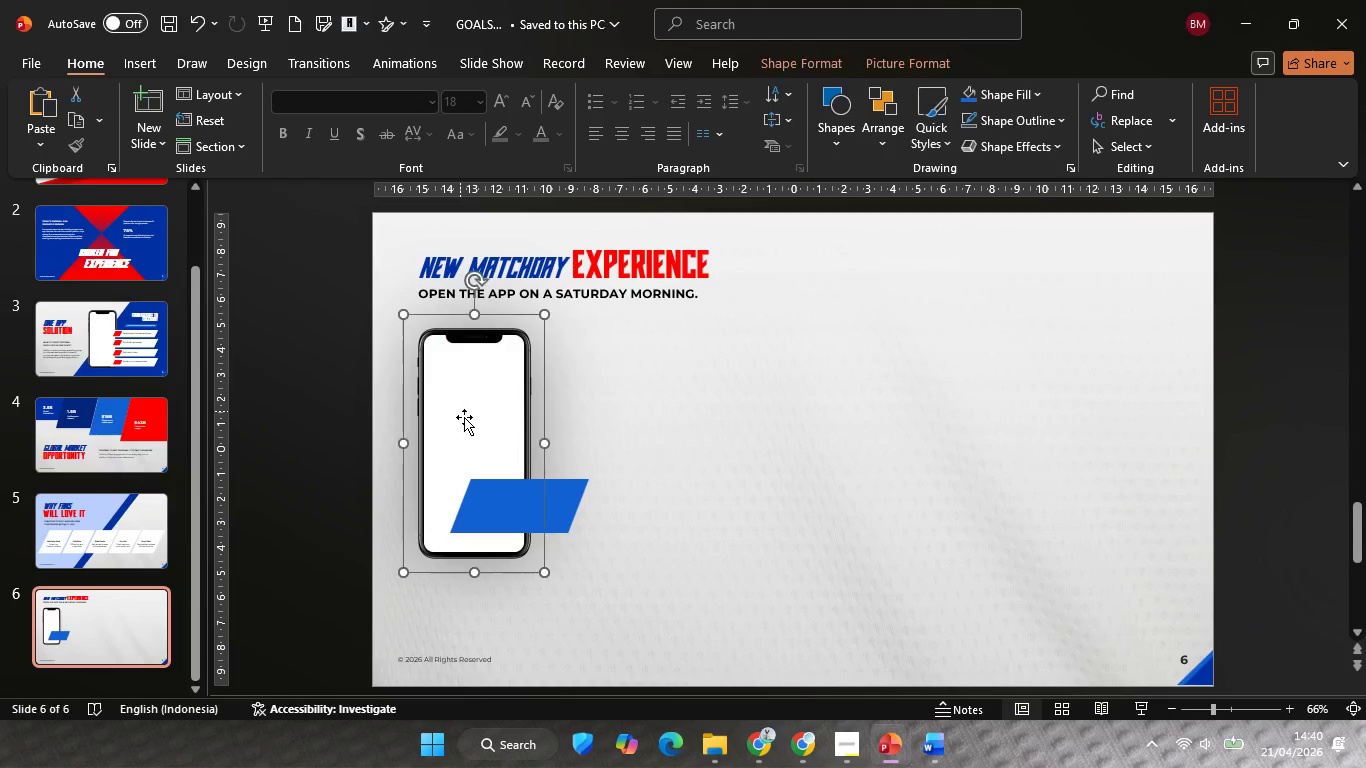 
left_click([460, 410])
 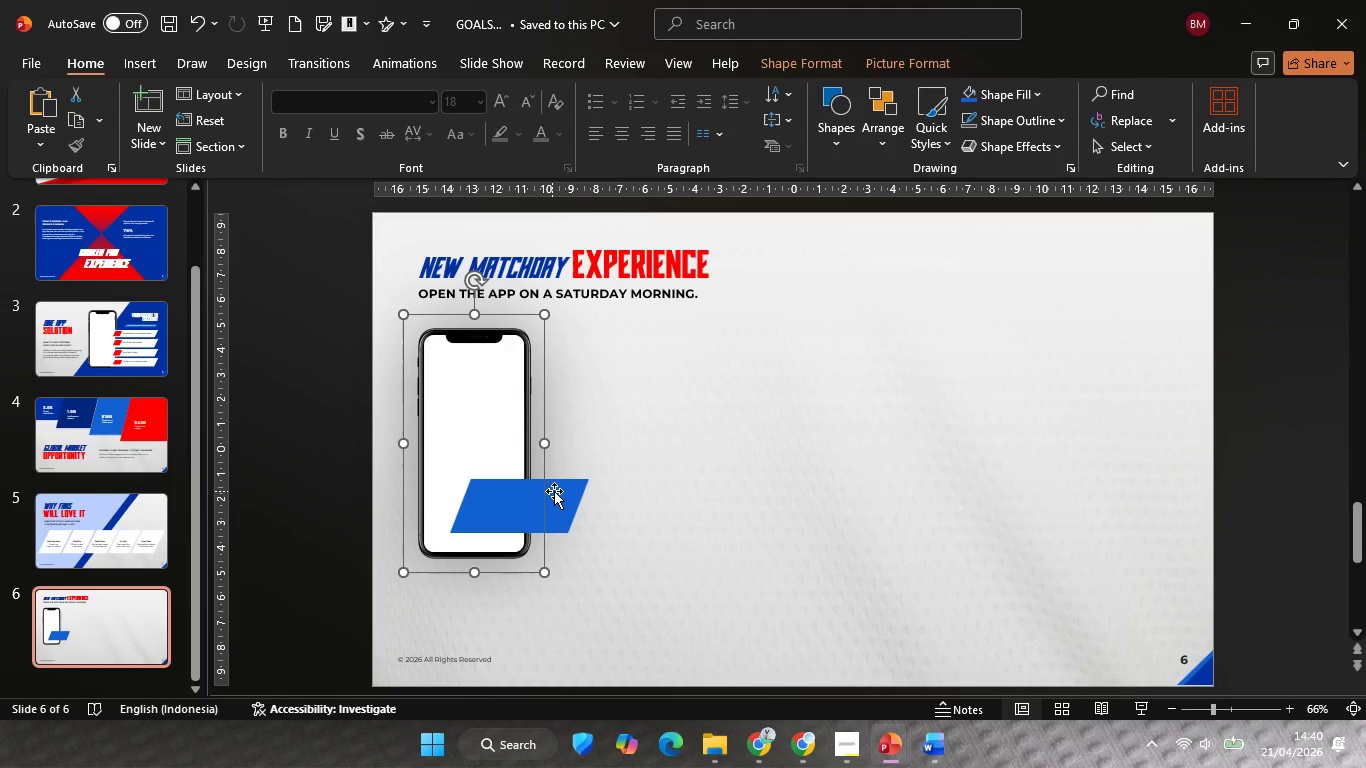 
hold_key(key=ShiftLeft, duration=0.64)
double_click([556, 491])
 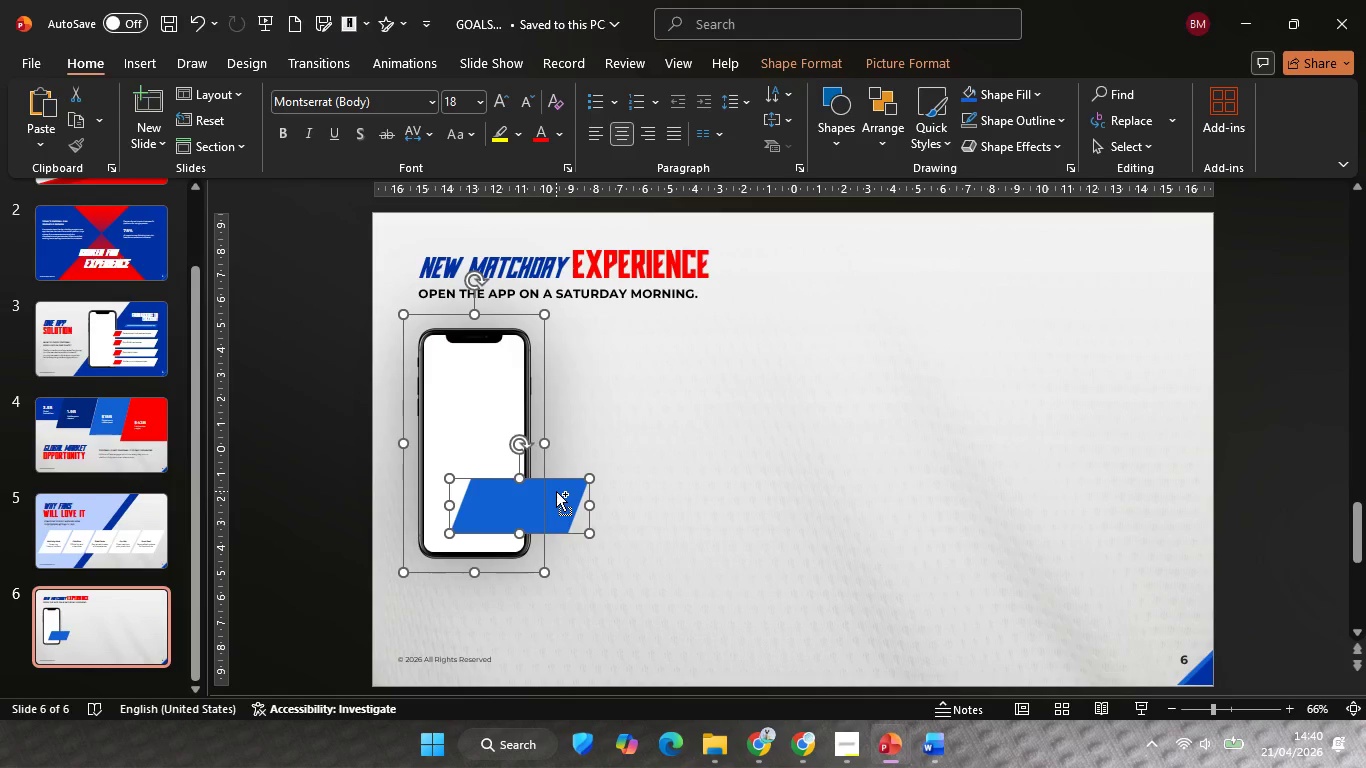 
key(Control+G)
 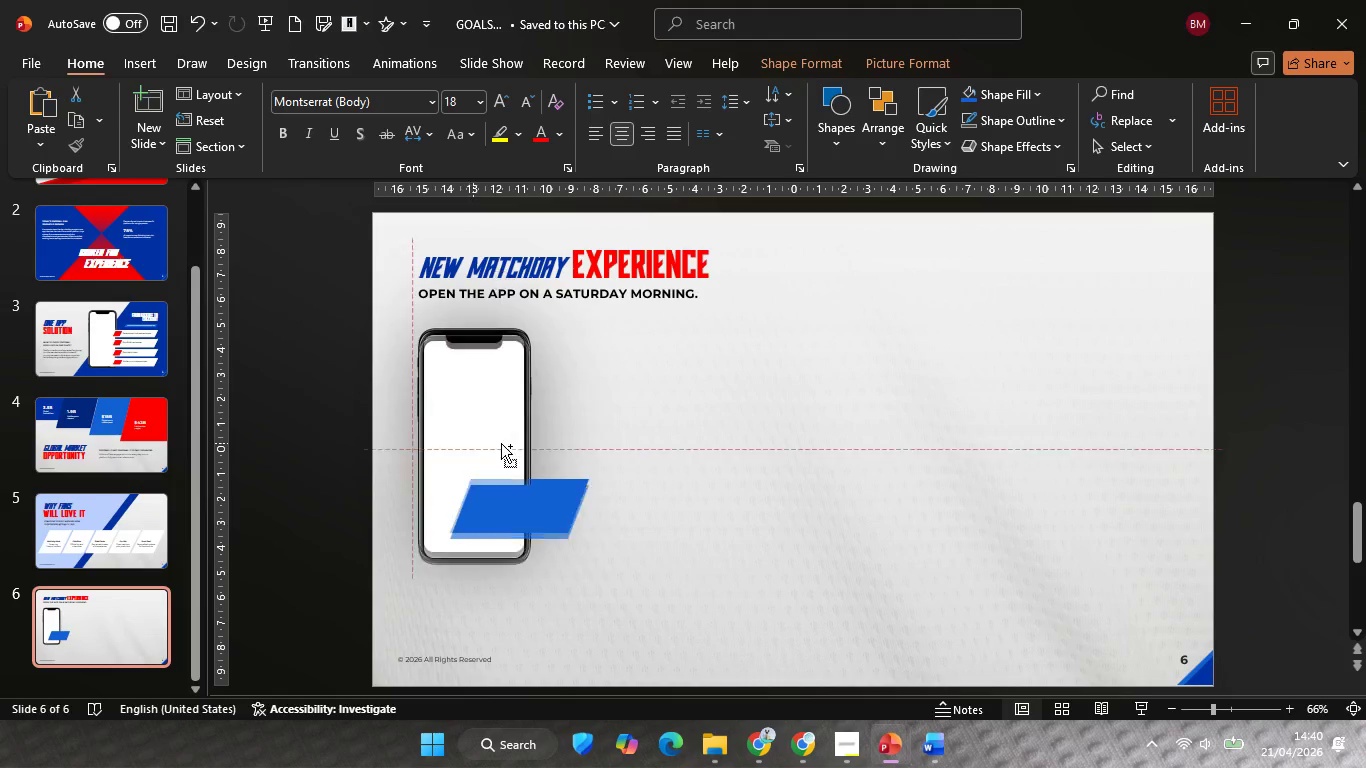 
hold_key(key=ShiftLeft, duration=1.12)
left_click_drag(start_coordinate=[469, 443], to_coordinate=[668, 467])
 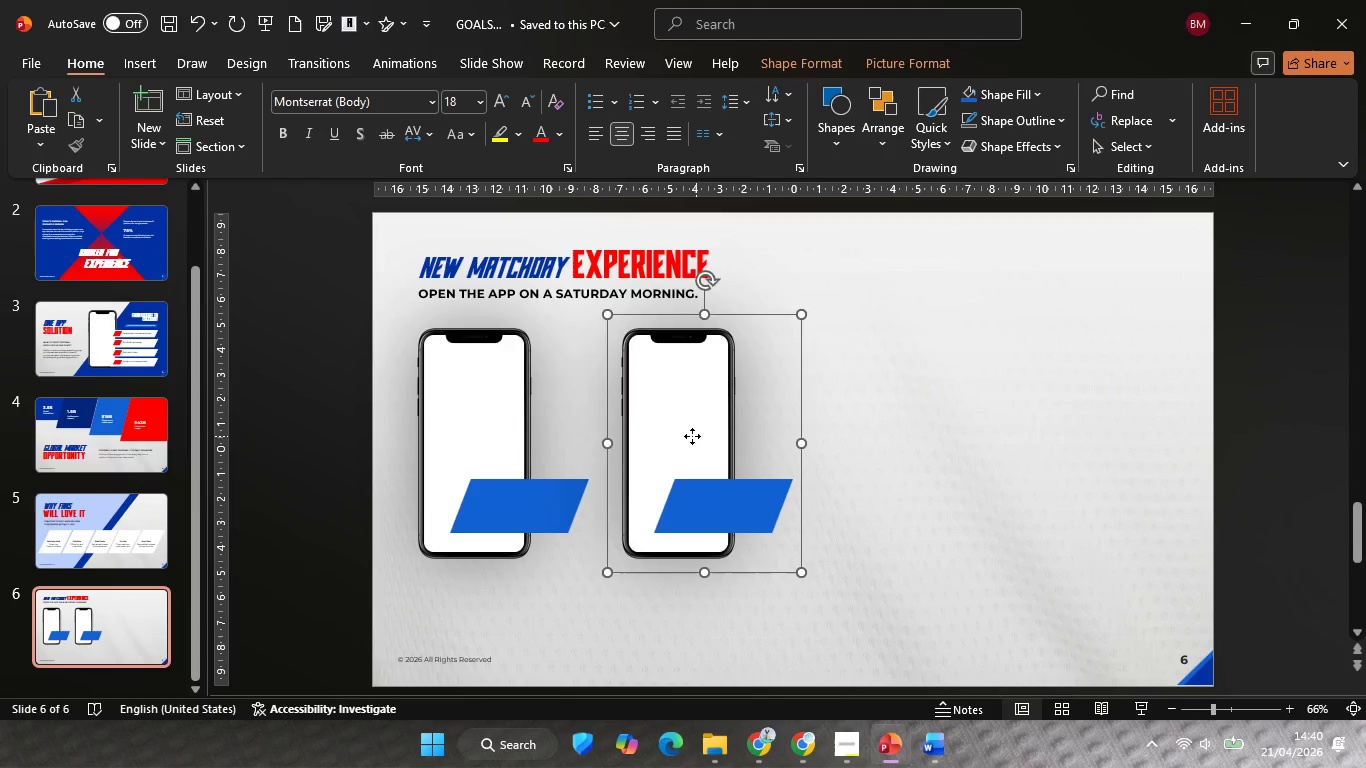 
hold_key(key=ShiftLeft, duration=0.75)
left_click_drag(start_coordinate=[696, 436], to_coordinate=[681, 436])
 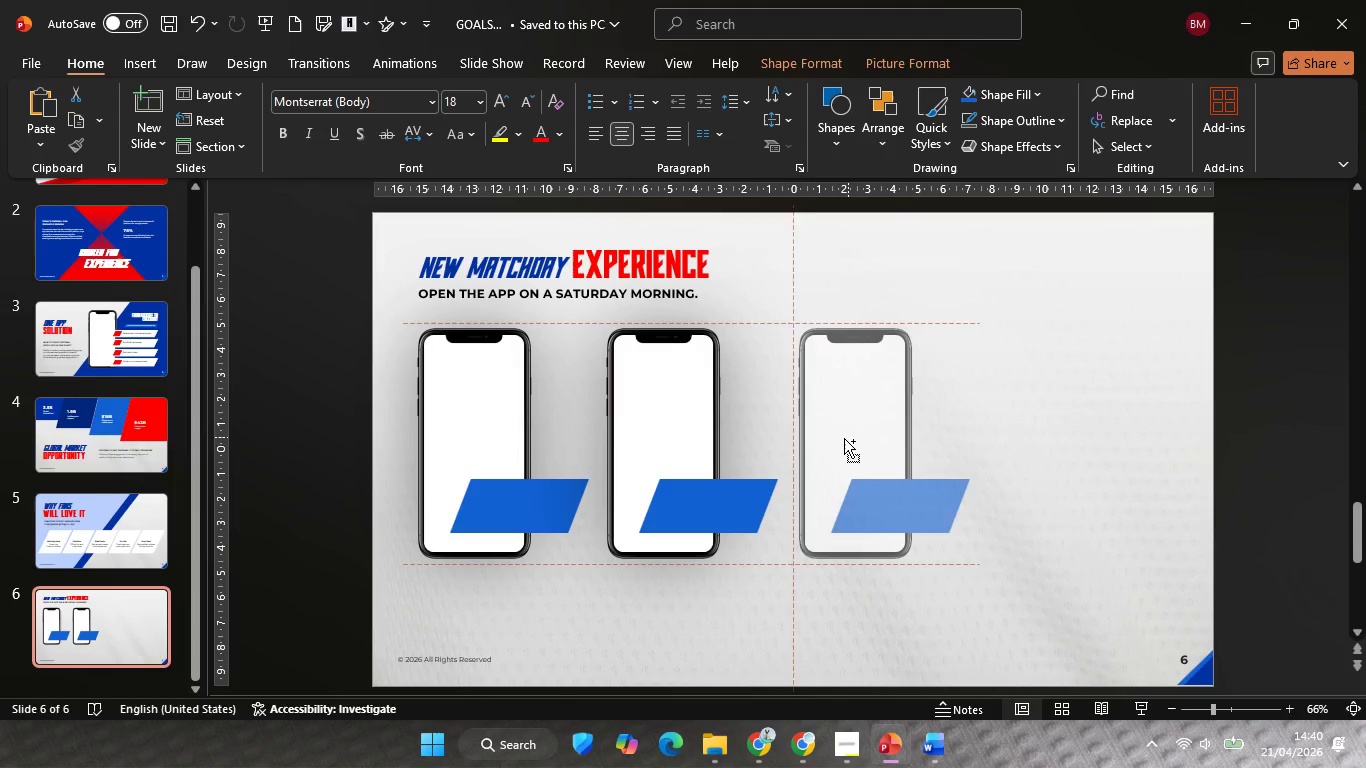 
hold_key(key=ControlLeft, duration=2.55)
hold_key(key=ShiftLeft, duration=2.55)
left_click_drag(start_coordinate=[659, 428], to_coordinate=[840, 438])
 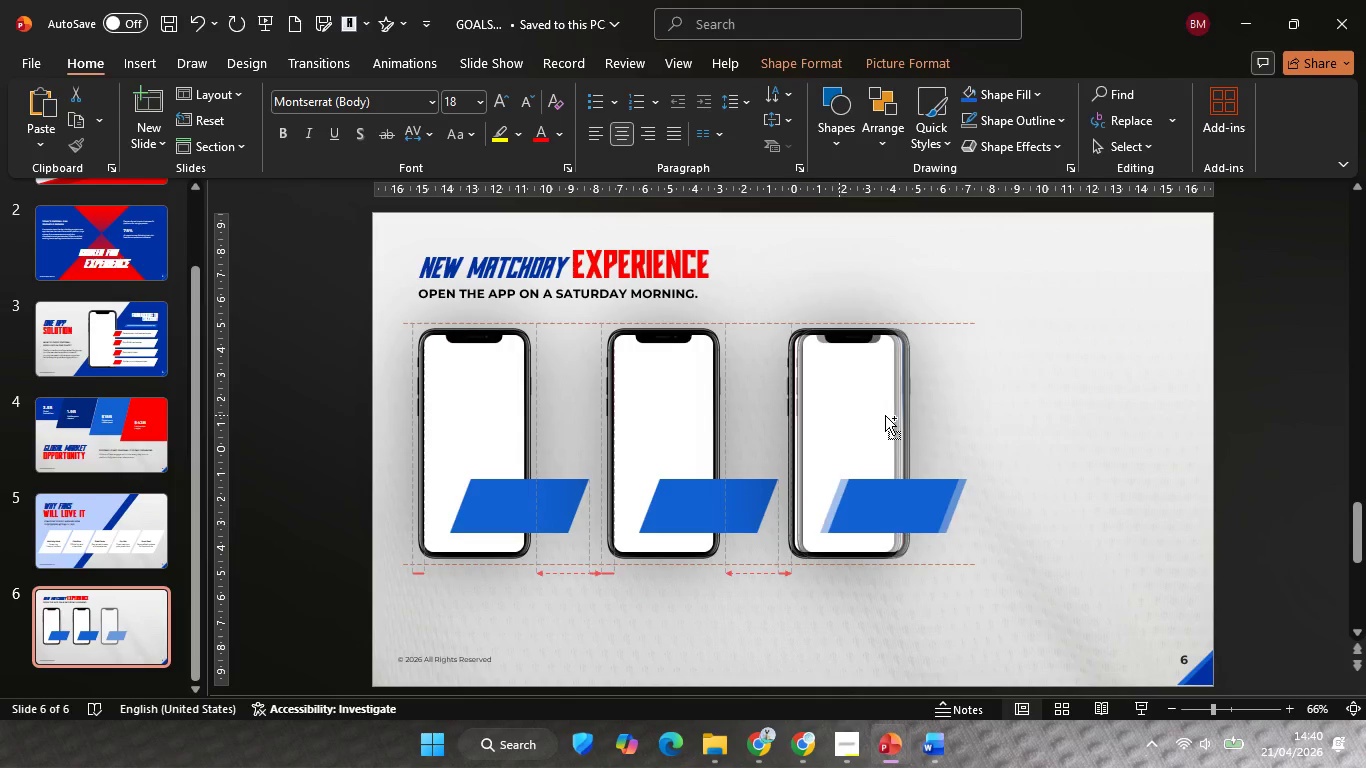 
left_click_drag(start_coordinate=[835, 415], to_coordinate=[1023, 428])
 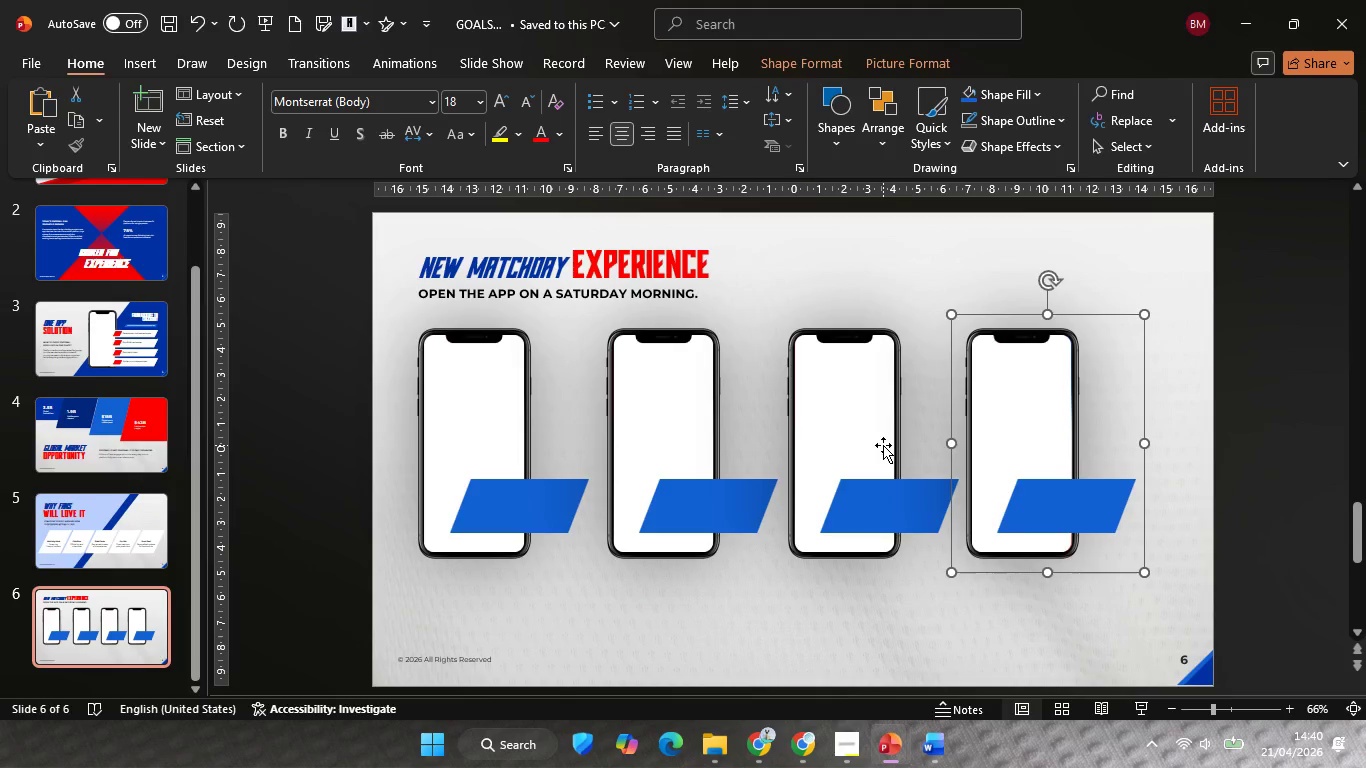 
hold_key(key=ShiftLeft, duration=0.8)
 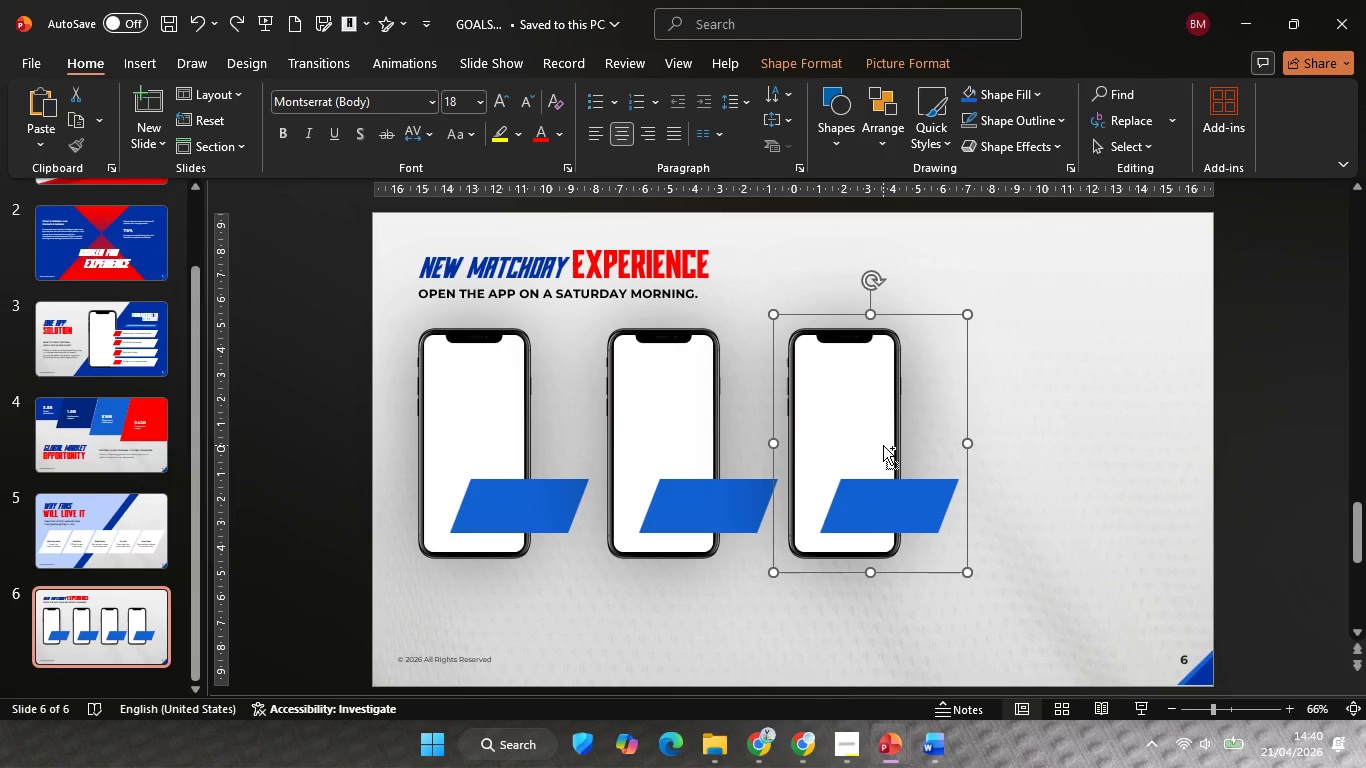 
key(Control+Z)
 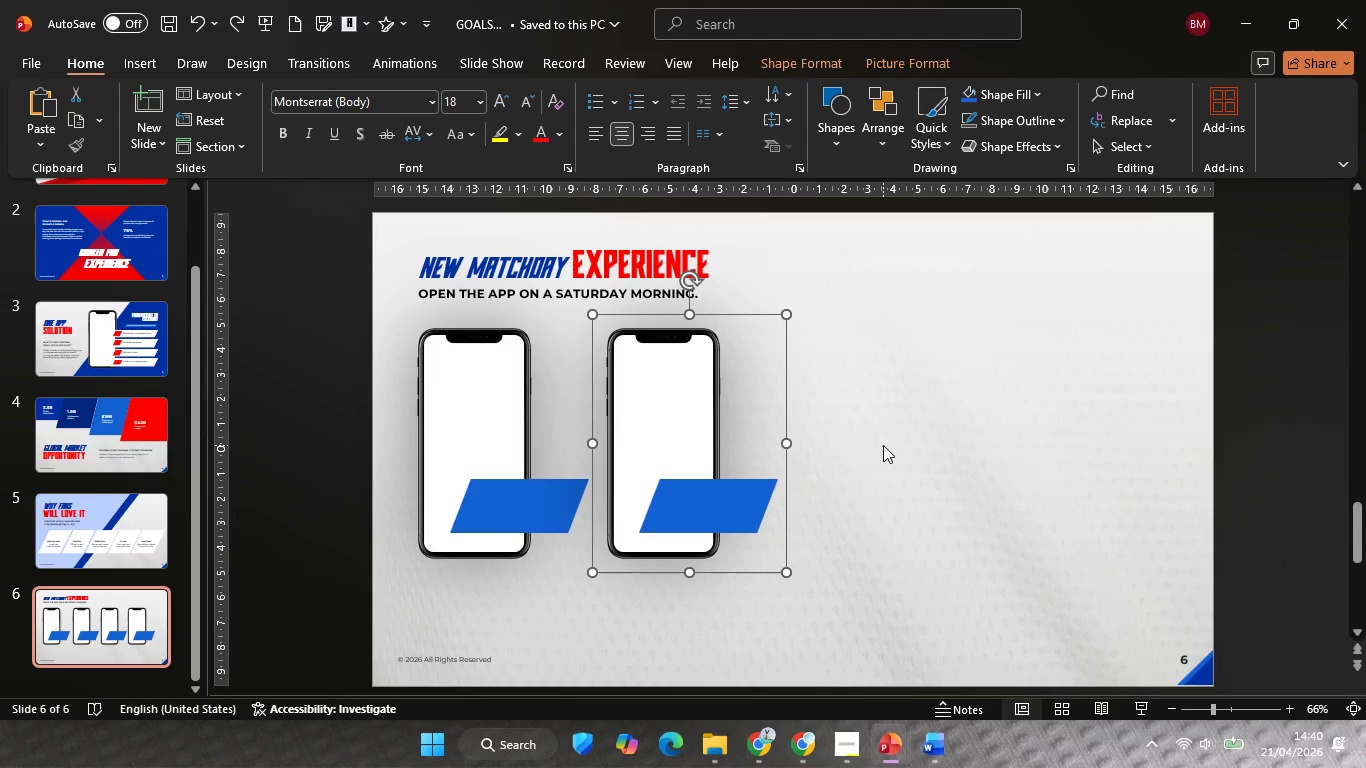 
key(Control+Z)
 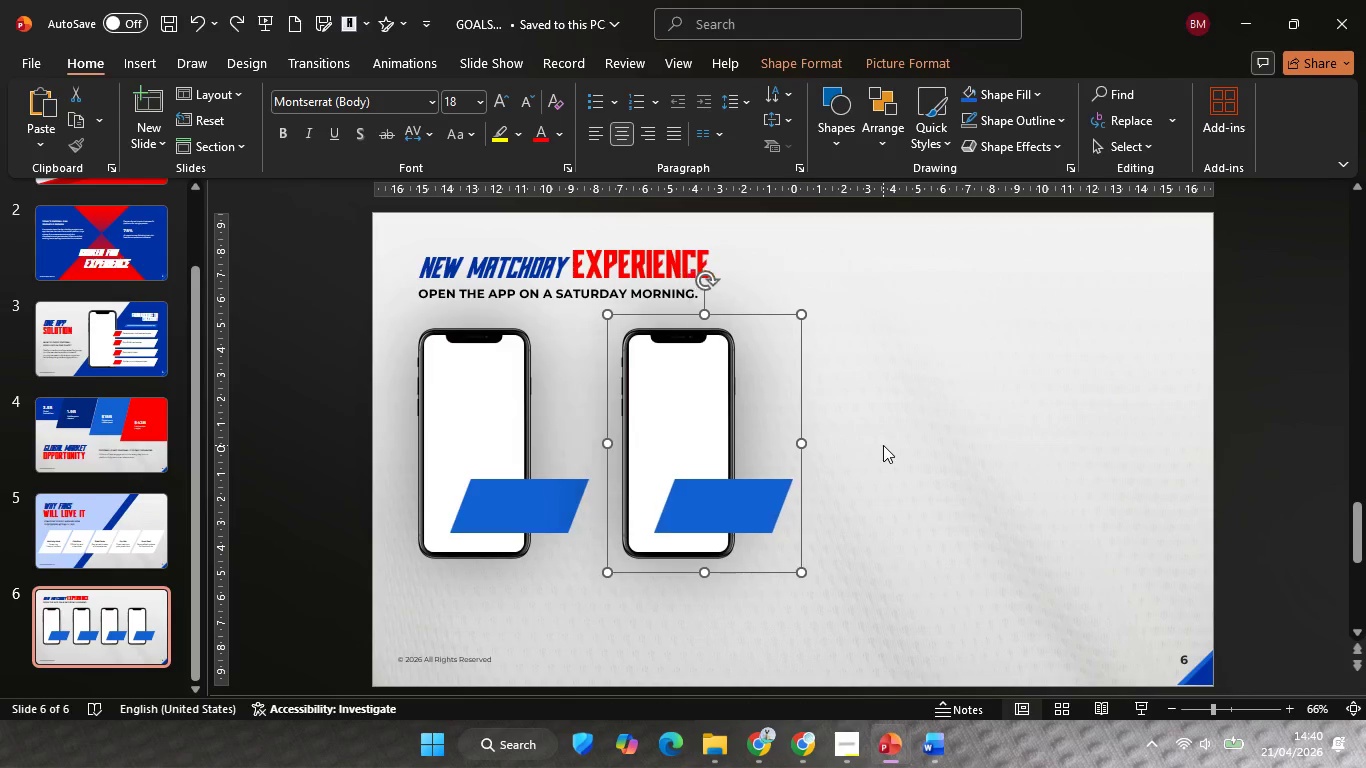 
key(Control+Z)
 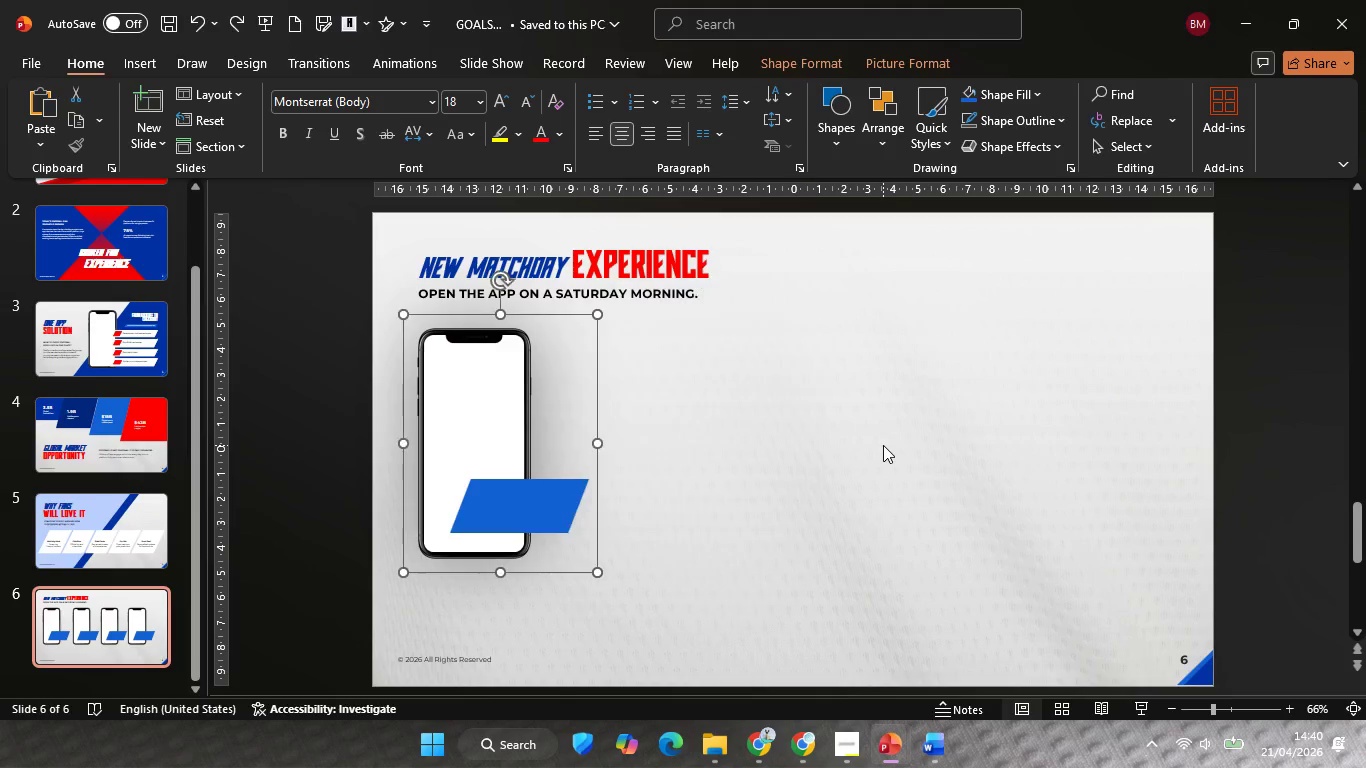 
key(Control+Z)
 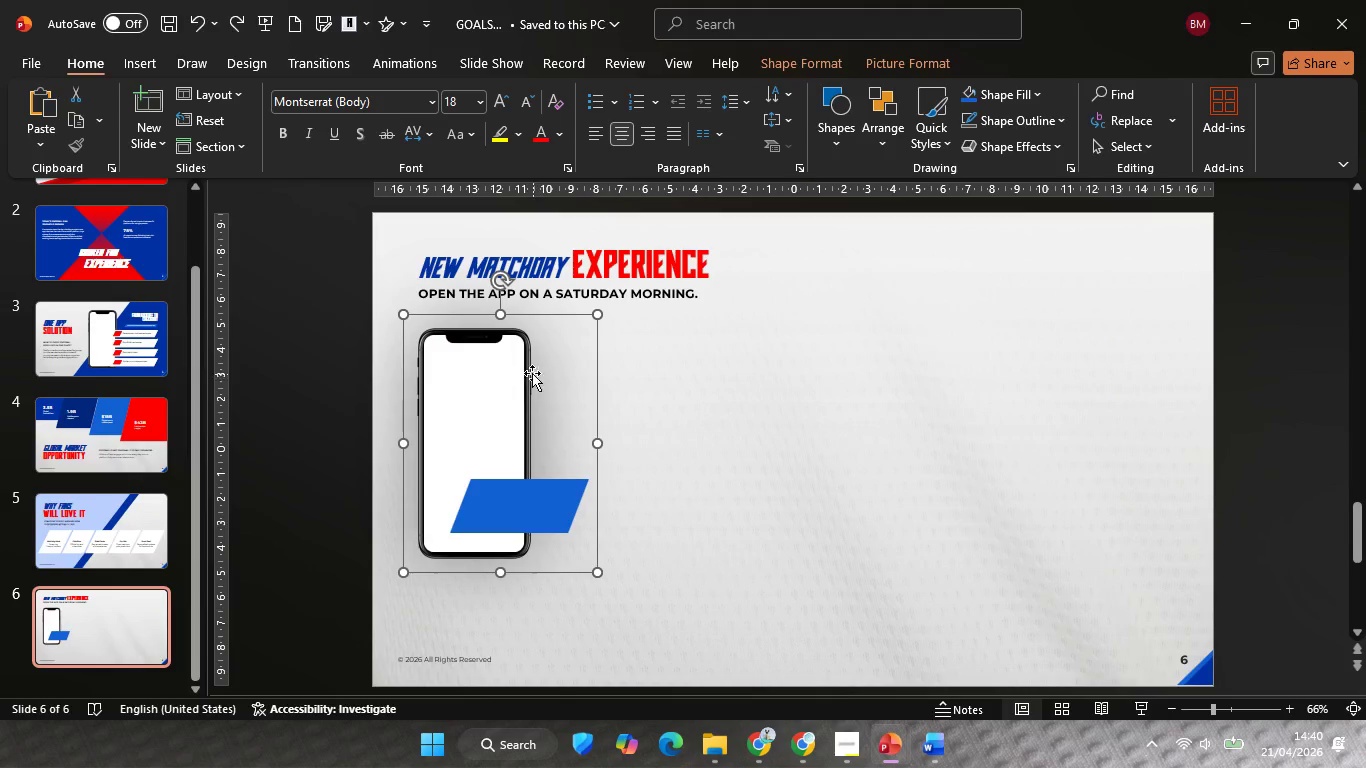 
left_click([531, 372])
 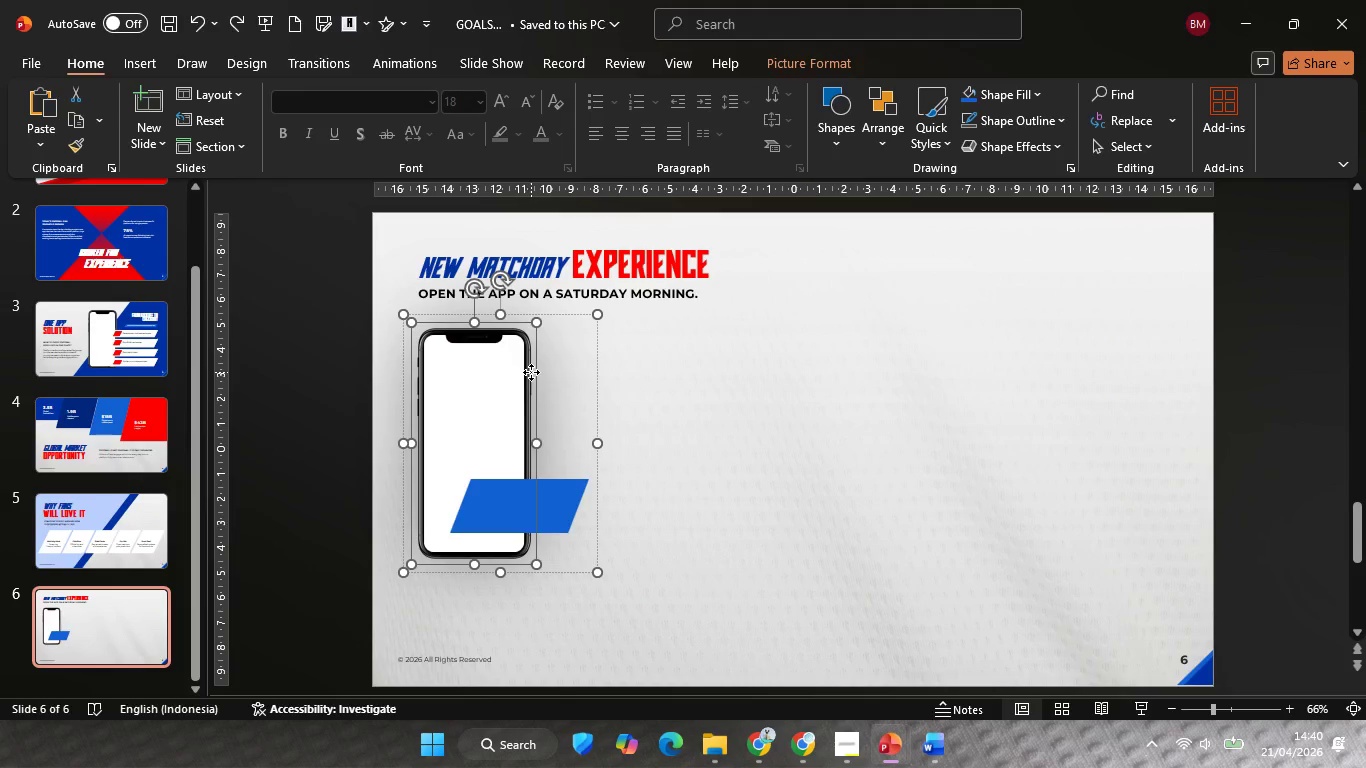 
right_click([531, 372])
 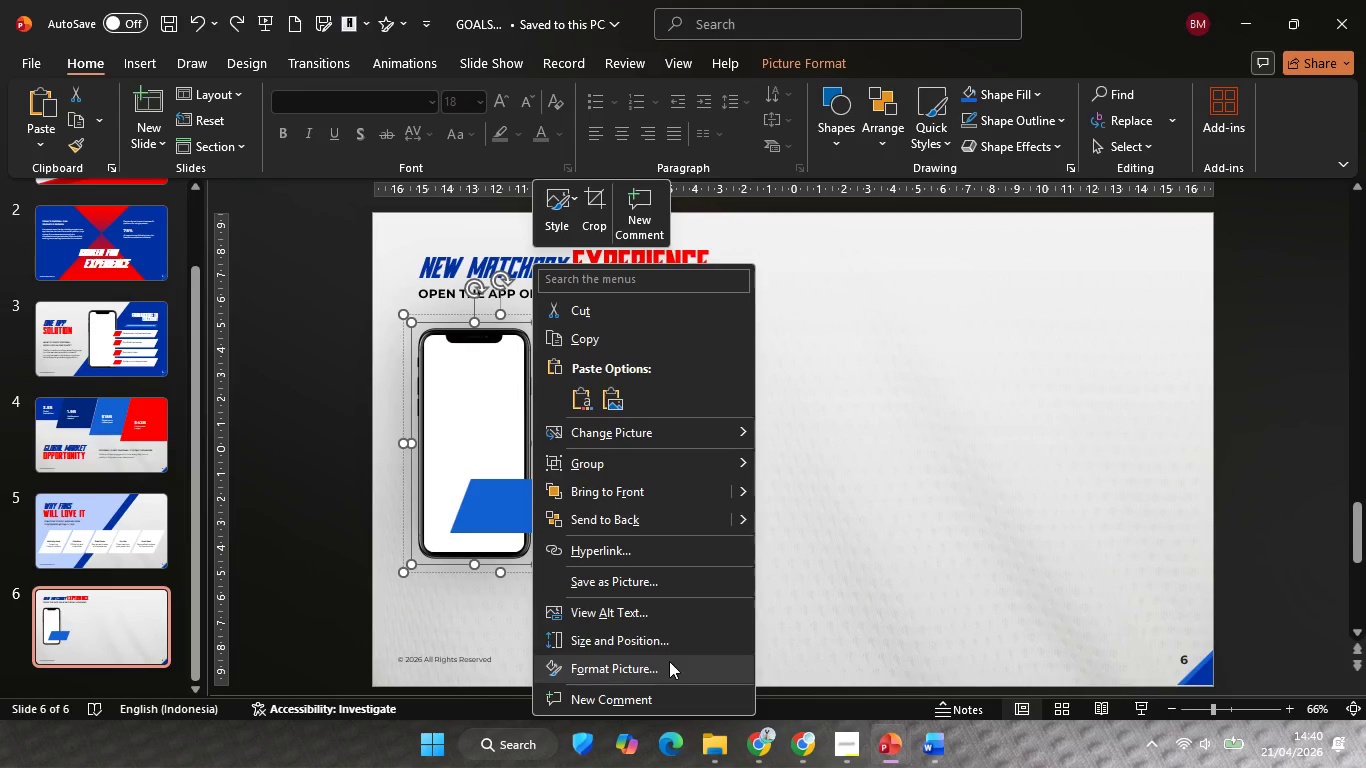 
left_click([669, 661])
 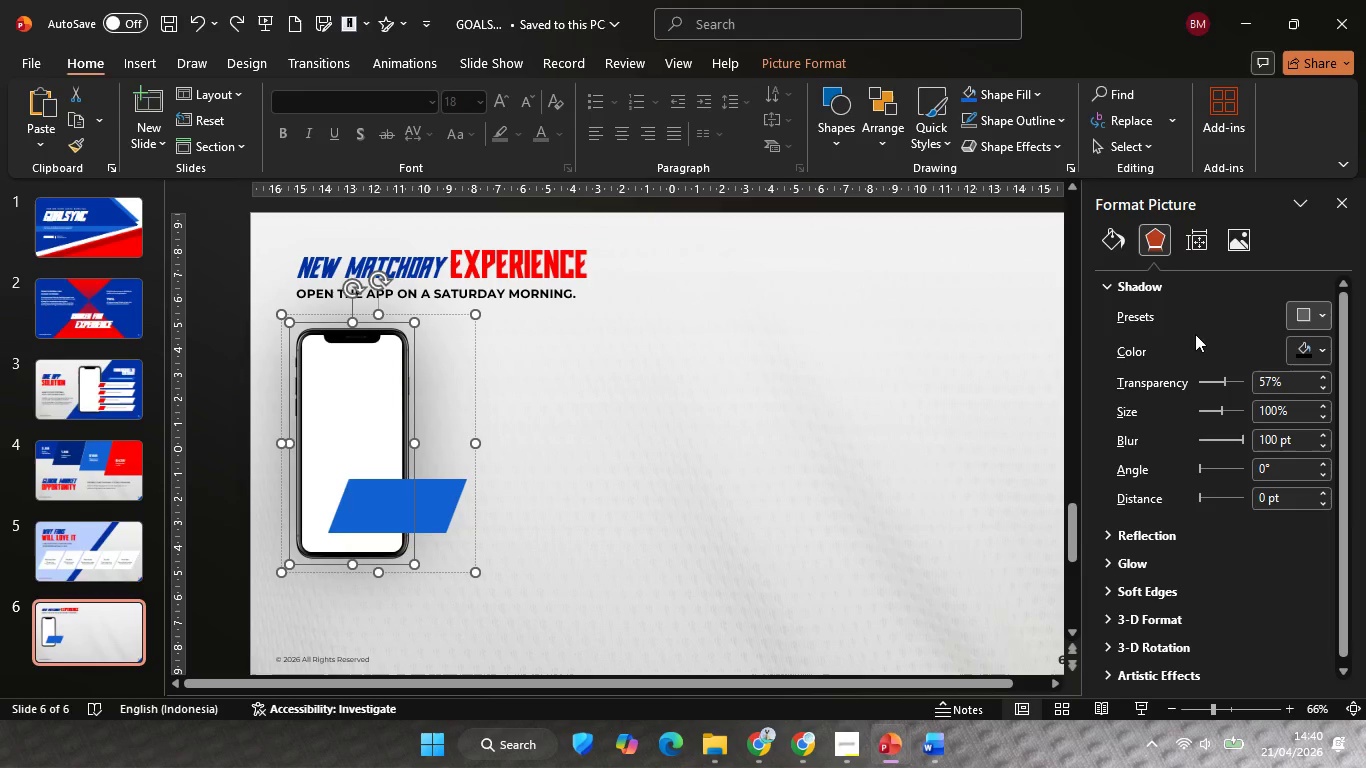 
left_click([1318, 318])
 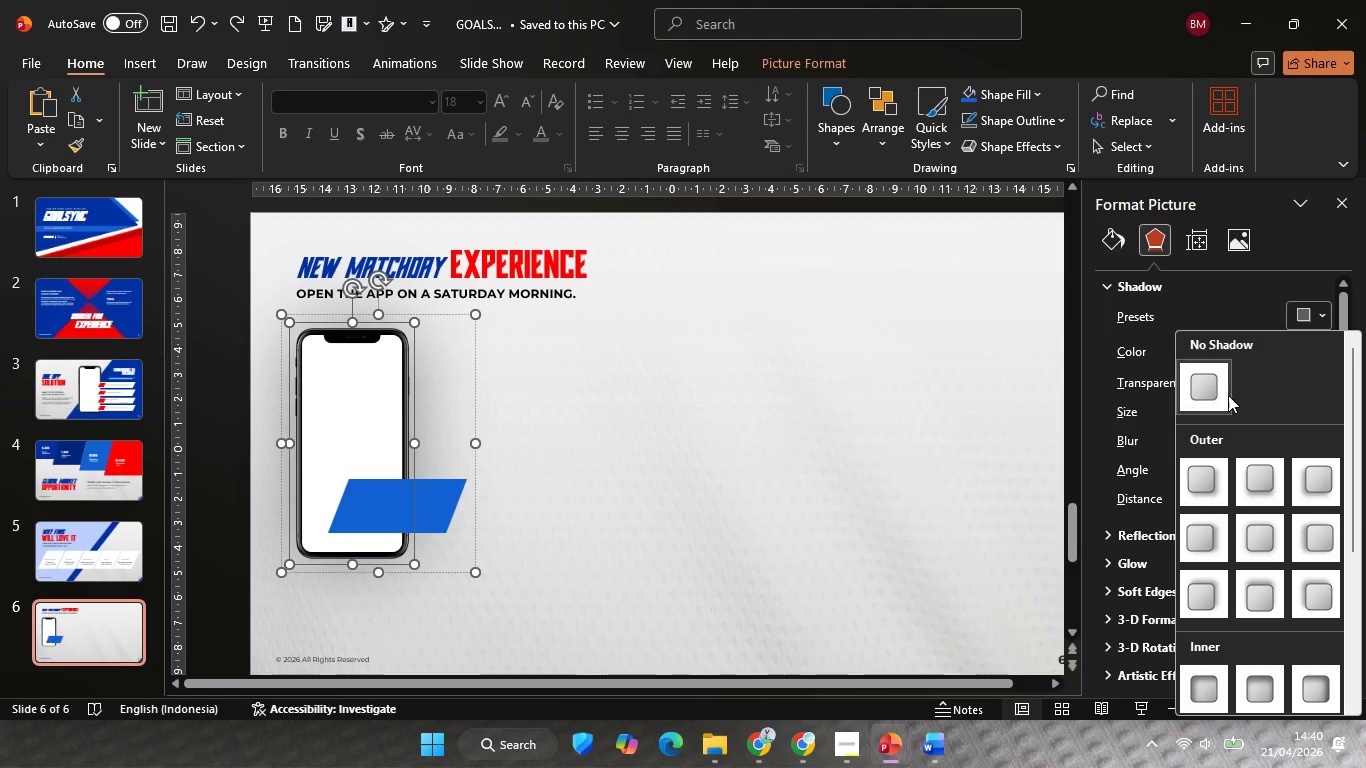 
left_click_drag(start_coordinate=[1227, 395], to_coordinate=[1221, 396])
 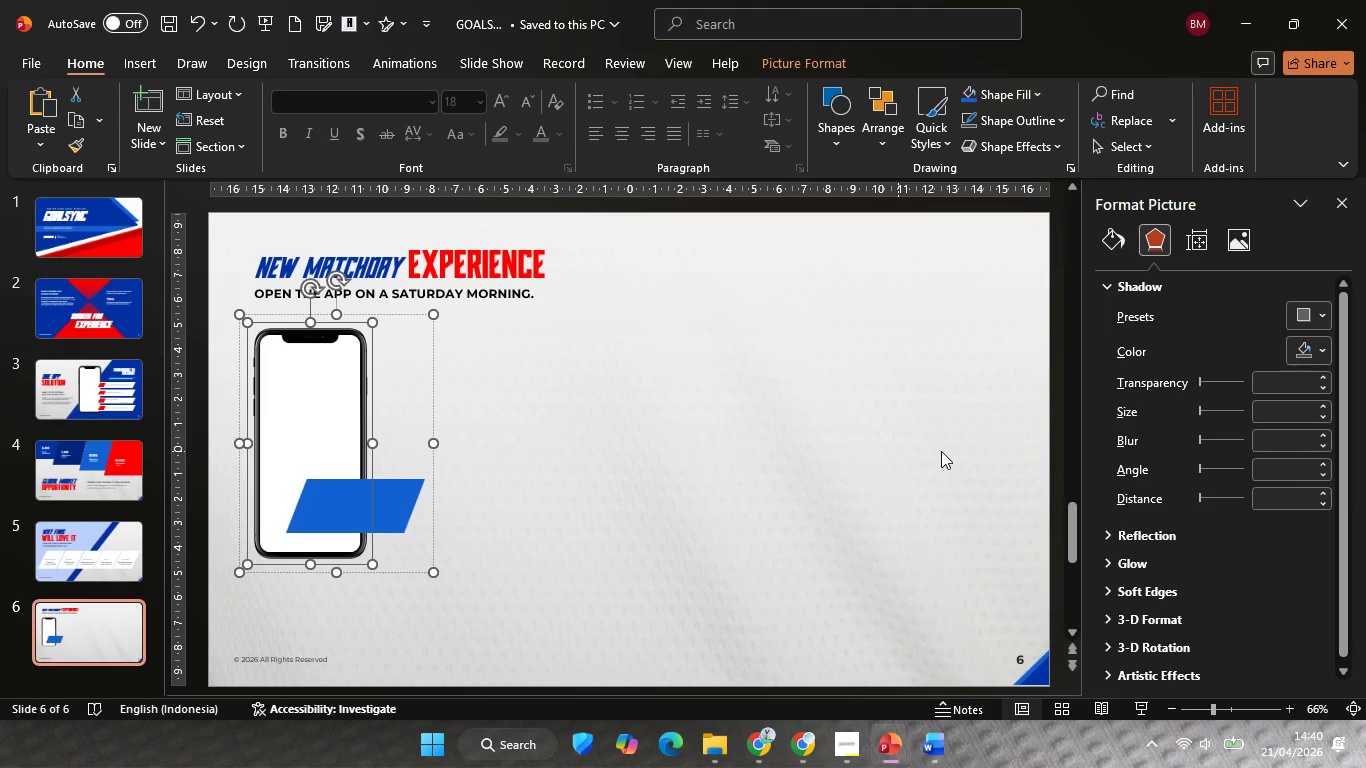 
left_click([805, 458])
 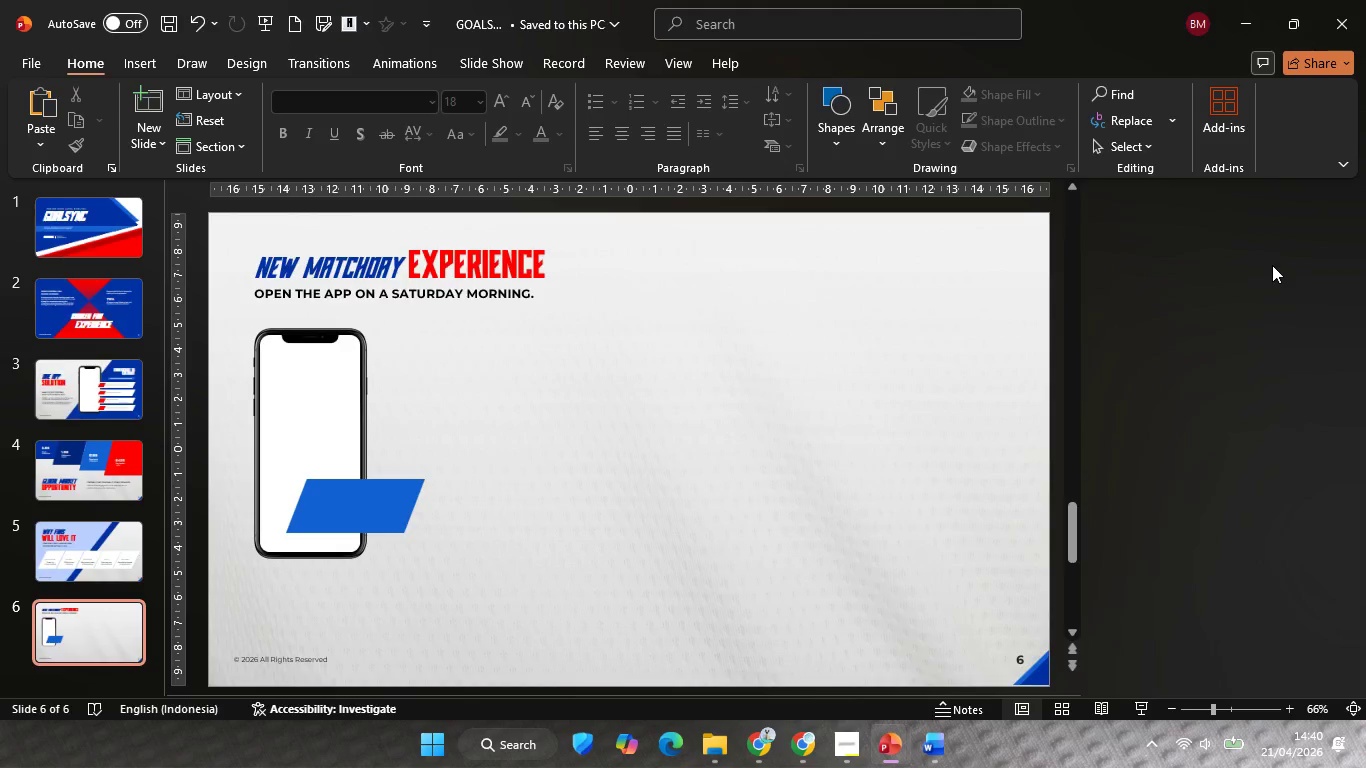 
double_click([575, 486])
 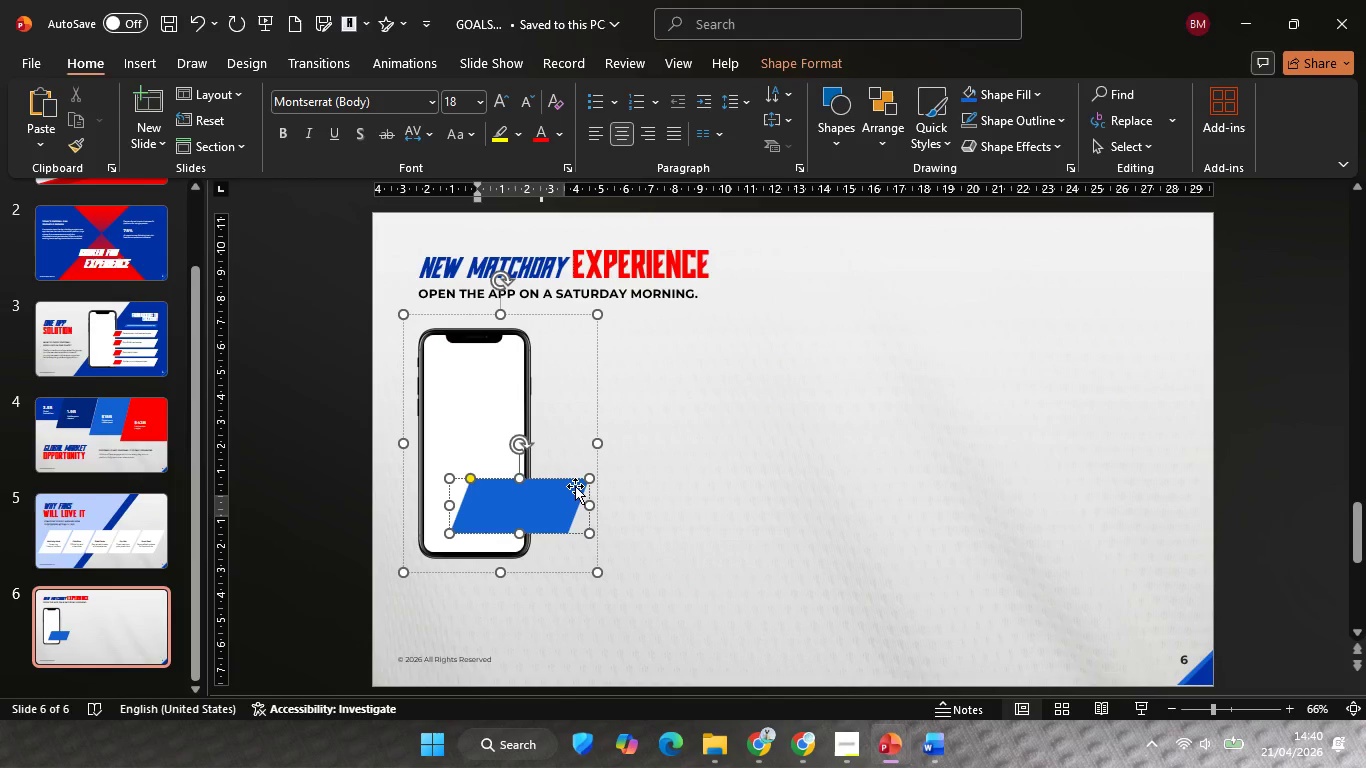 
key(Backspace)
 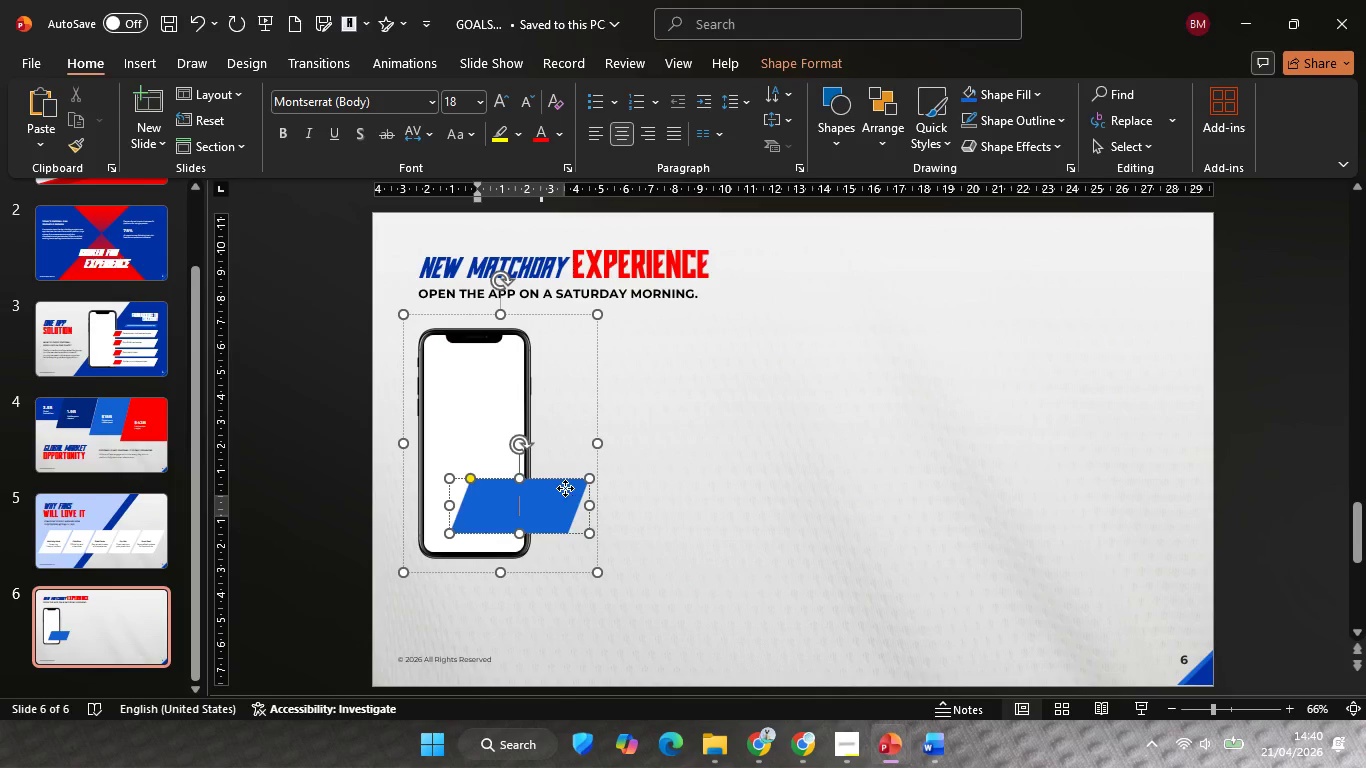 
left_click([565, 488])
 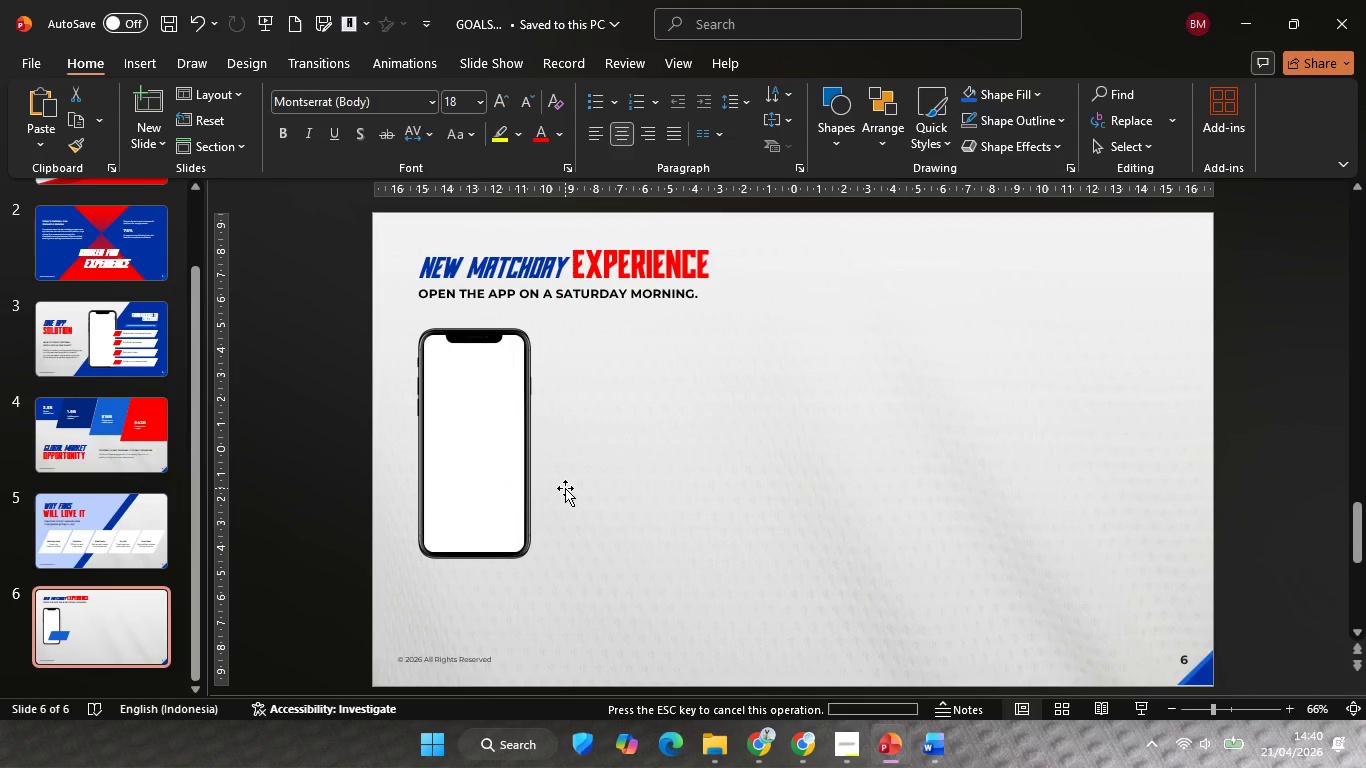 
key(Backspace)
 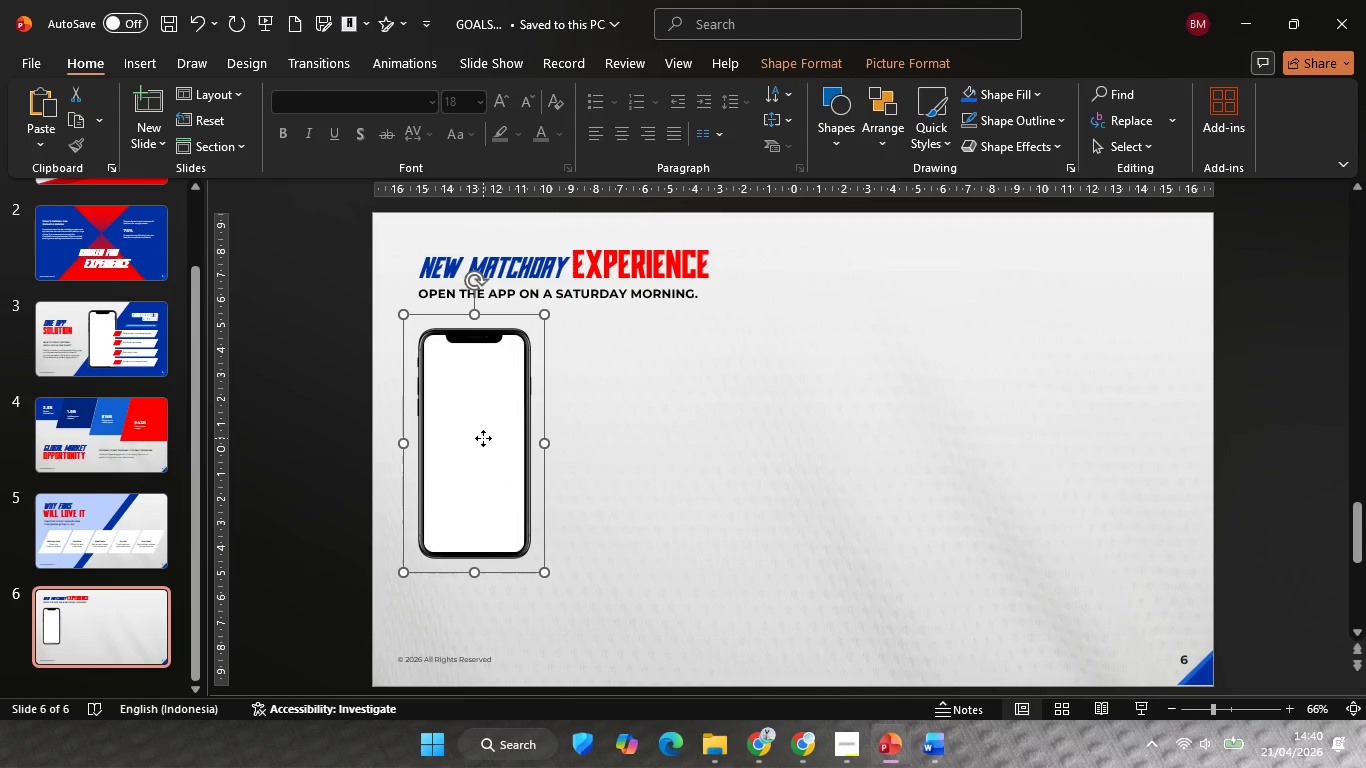 
left_click([483, 438])
 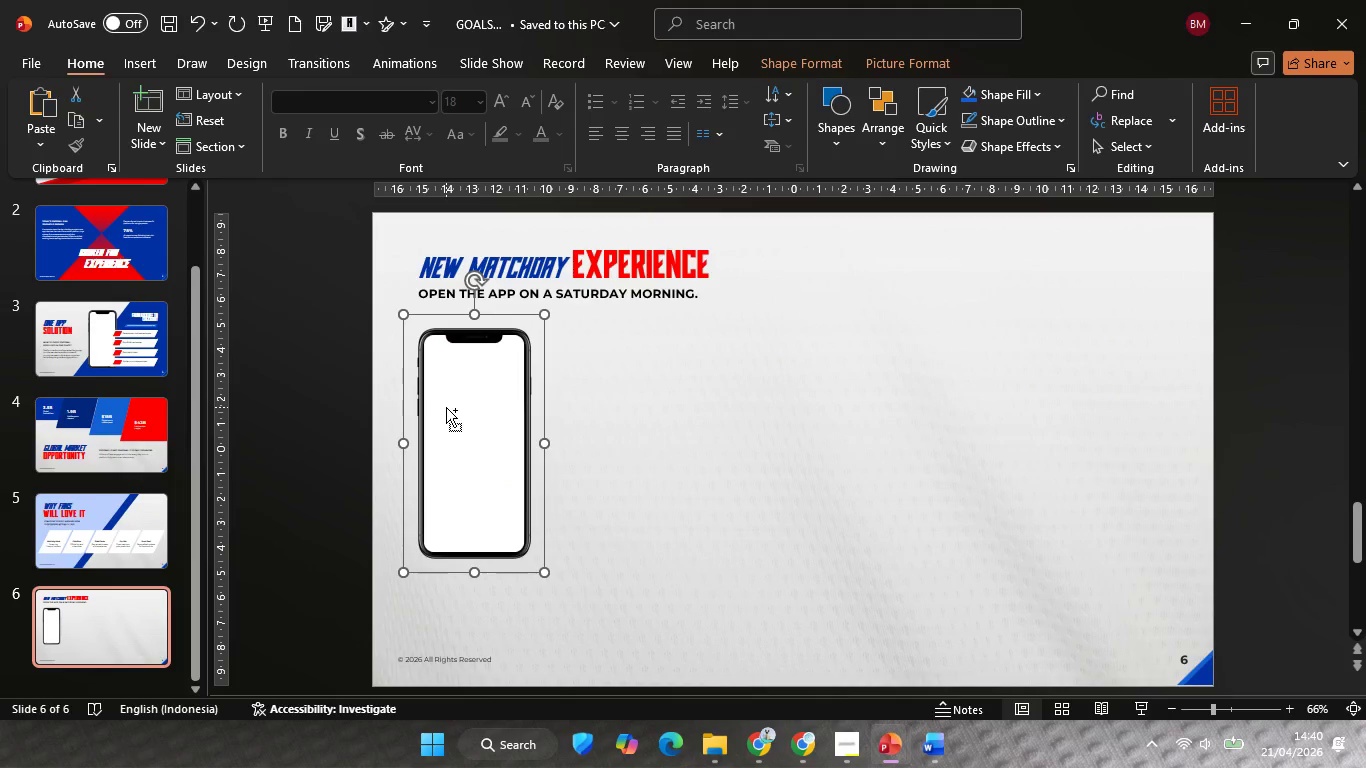 
hold_key(key=ControlLeft, duration=4.3)
hold_key(key=ShiftLeft, duration=3.19)
left_click_drag(start_coordinate=[446, 407], to_coordinate=[573, 424])
 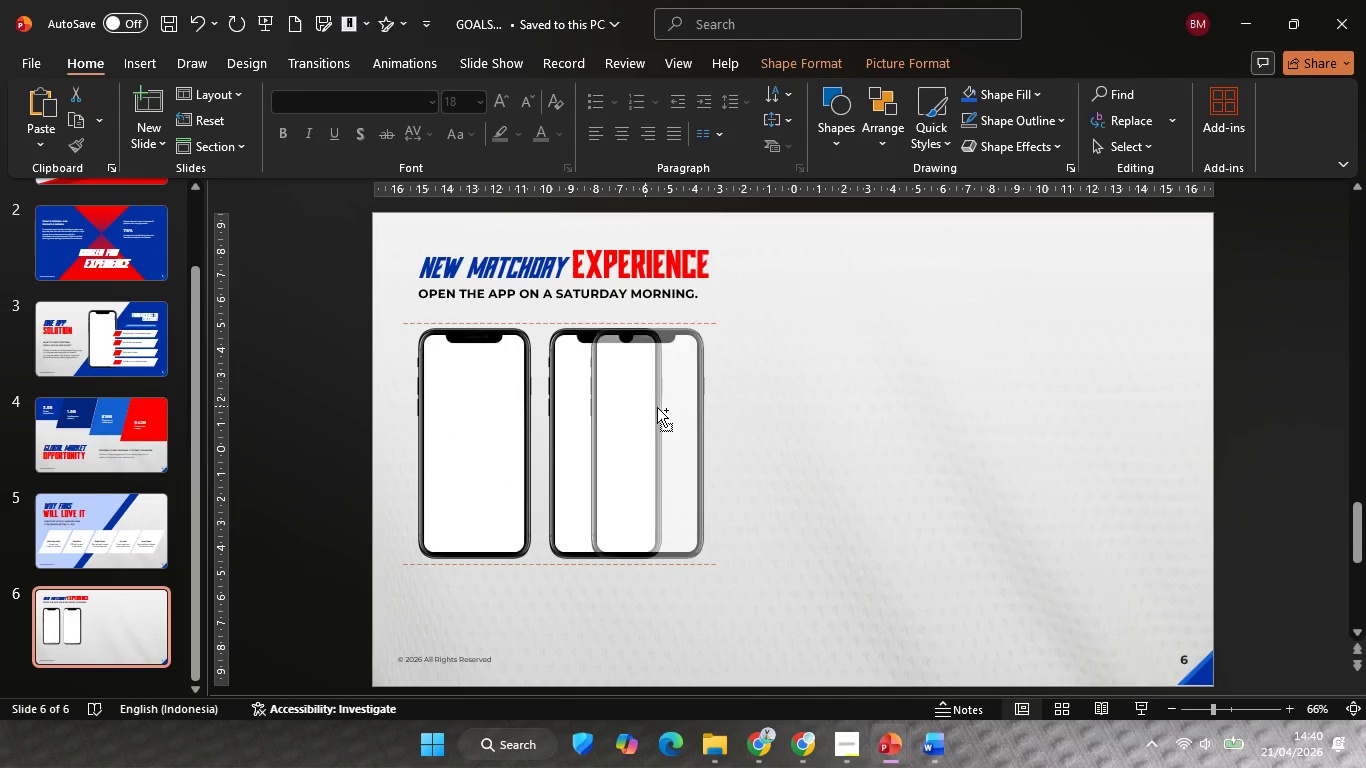 
left_click_drag(start_coordinate=[579, 406], to_coordinate=[703, 416])
 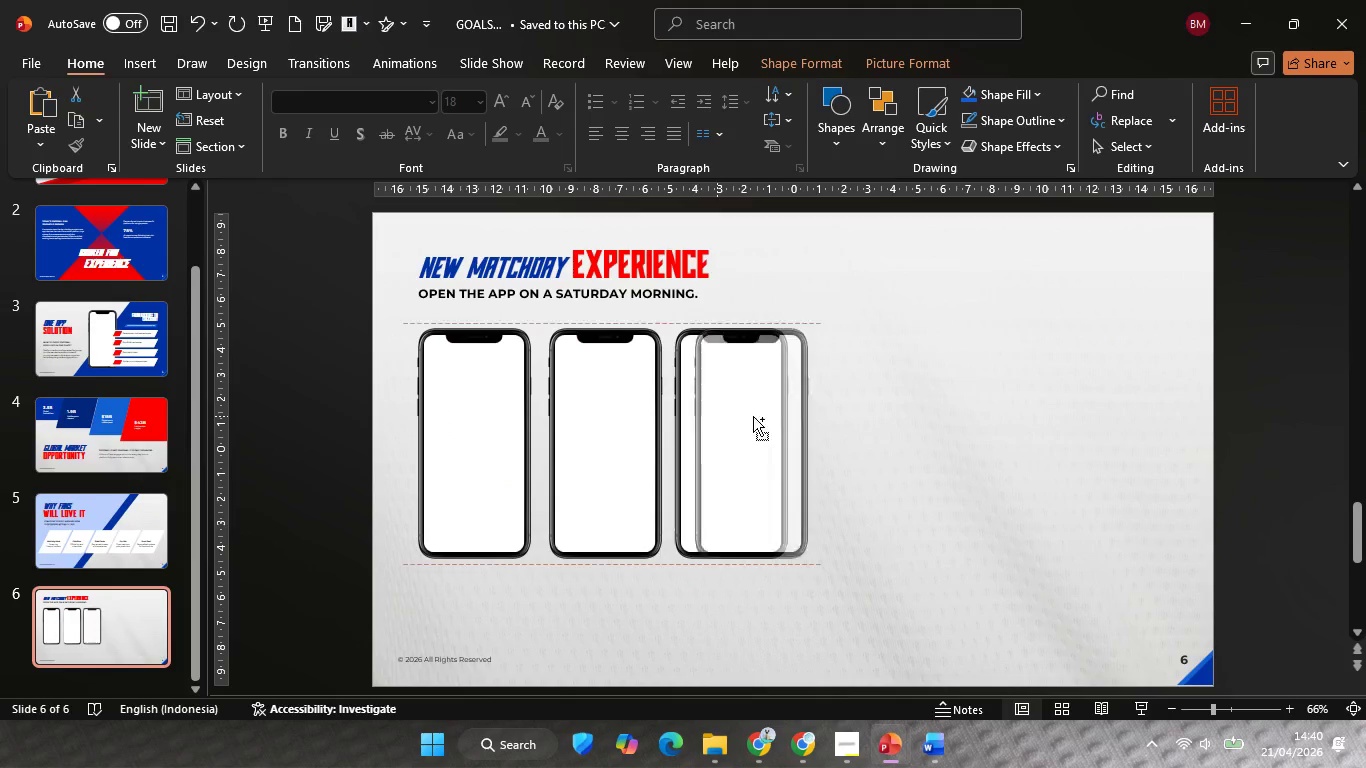 
left_click_drag(start_coordinate=[697, 416], to_coordinate=[824, 418])
 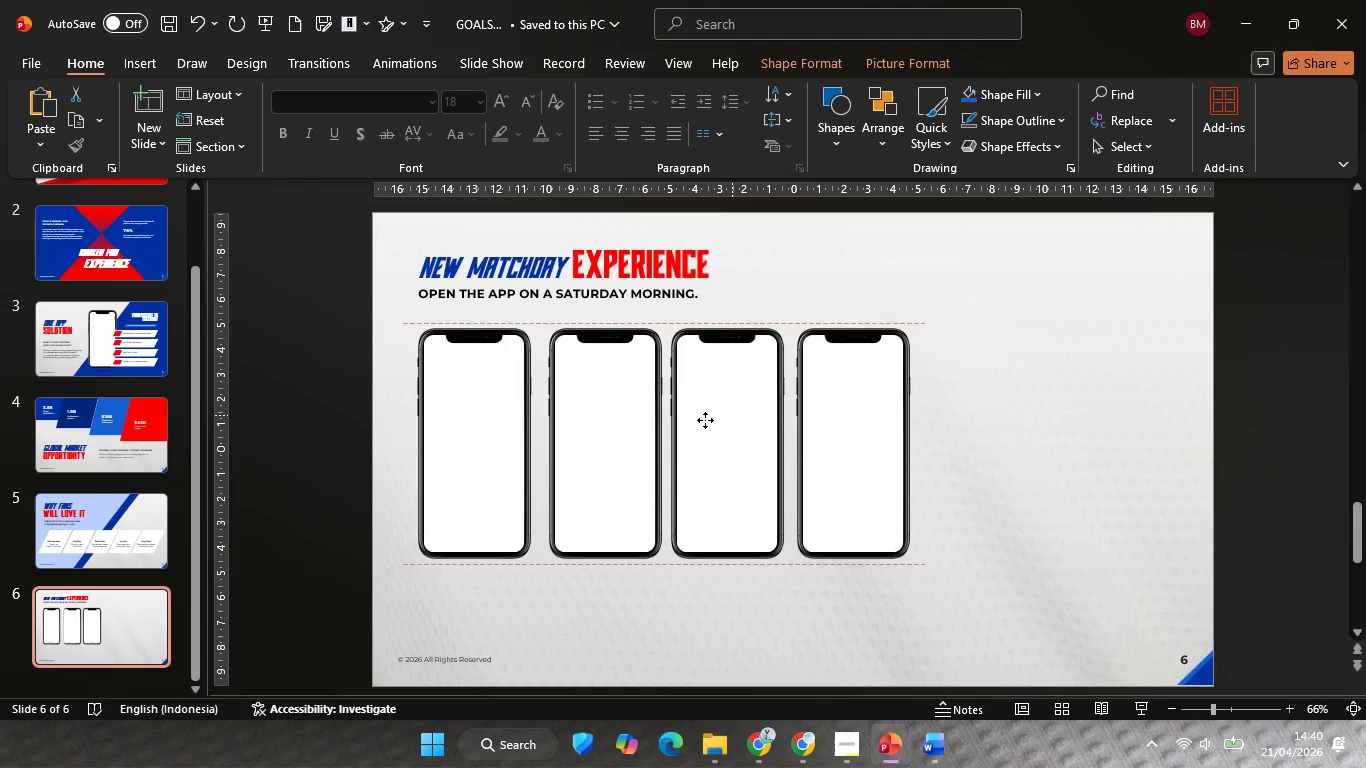 
hold_key(key=ShiftLeft, duration=0.58)
left_click_drag(start_coordinate=[735, 415], to_coordinate=[676, 421])
 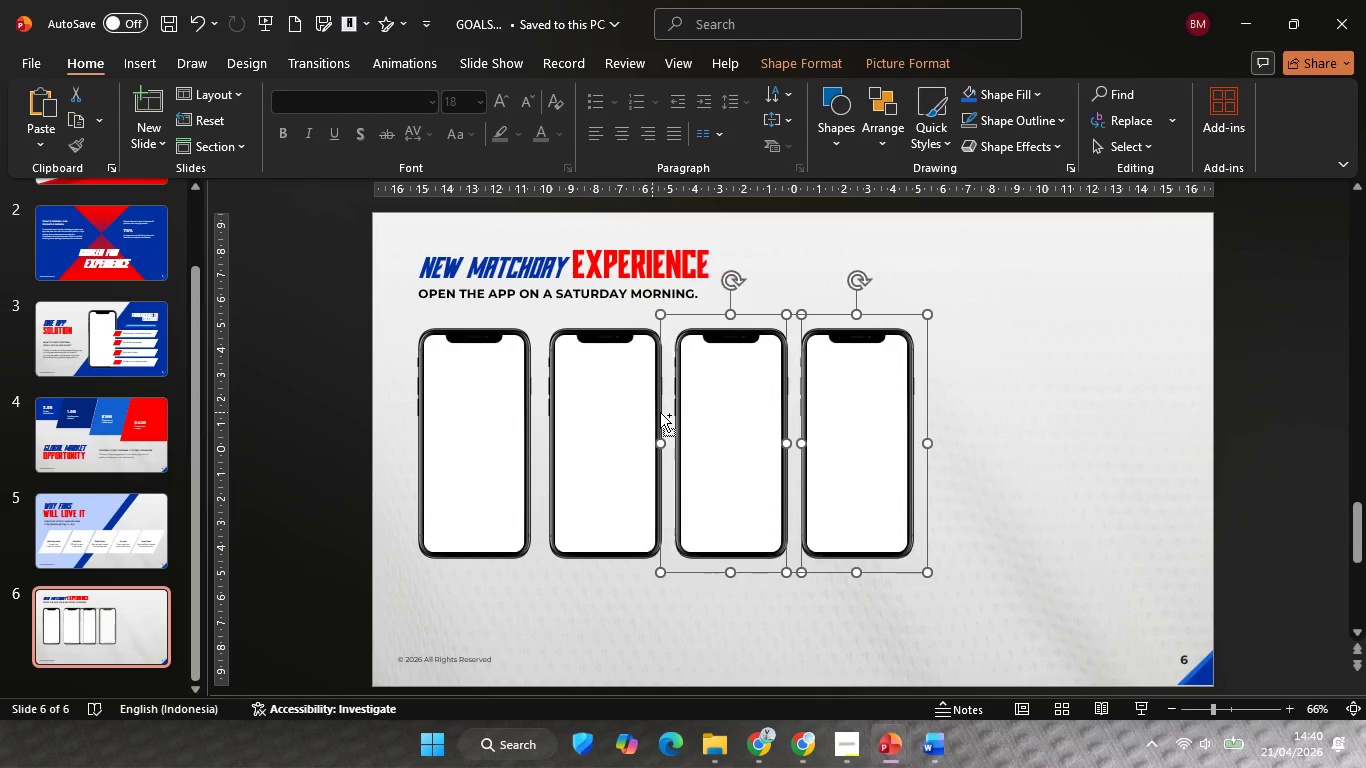 
key(Control+ControlLeft)
 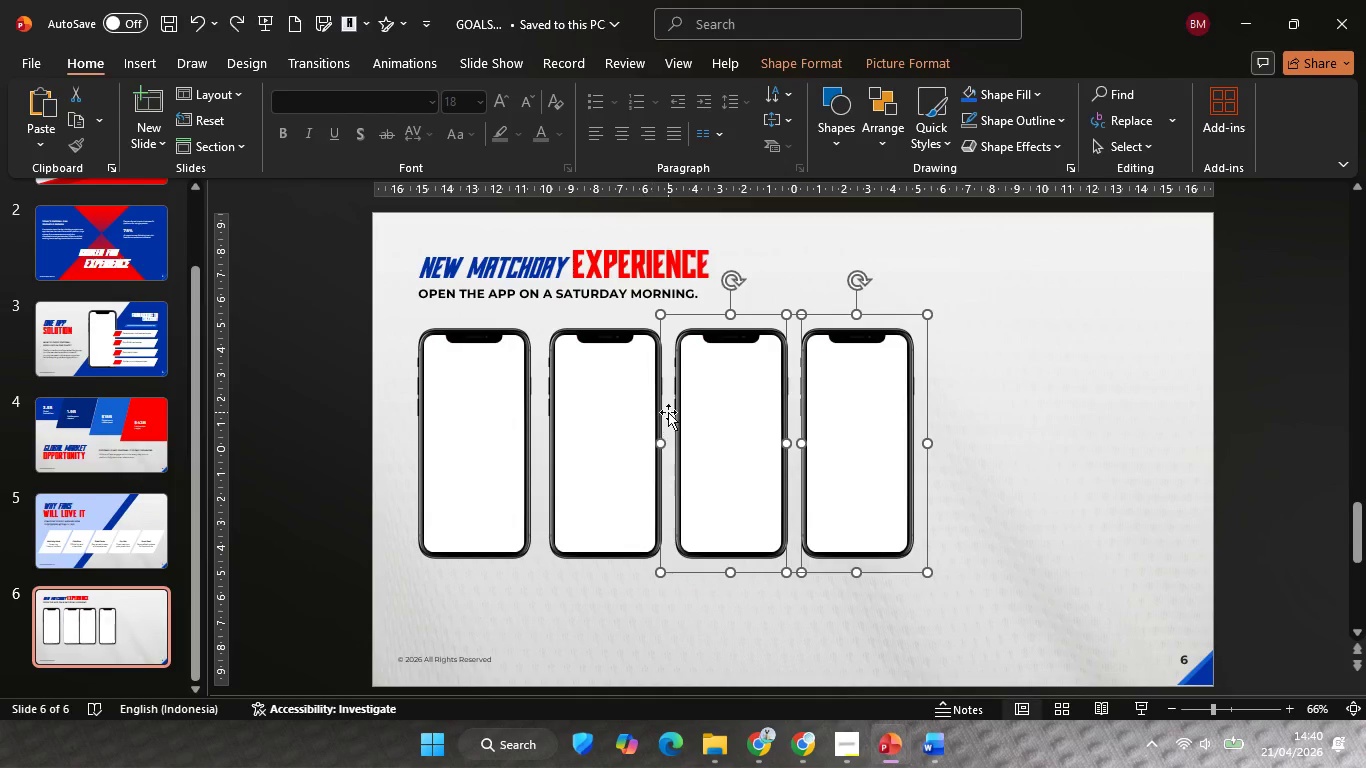 
key(Control+Z)
 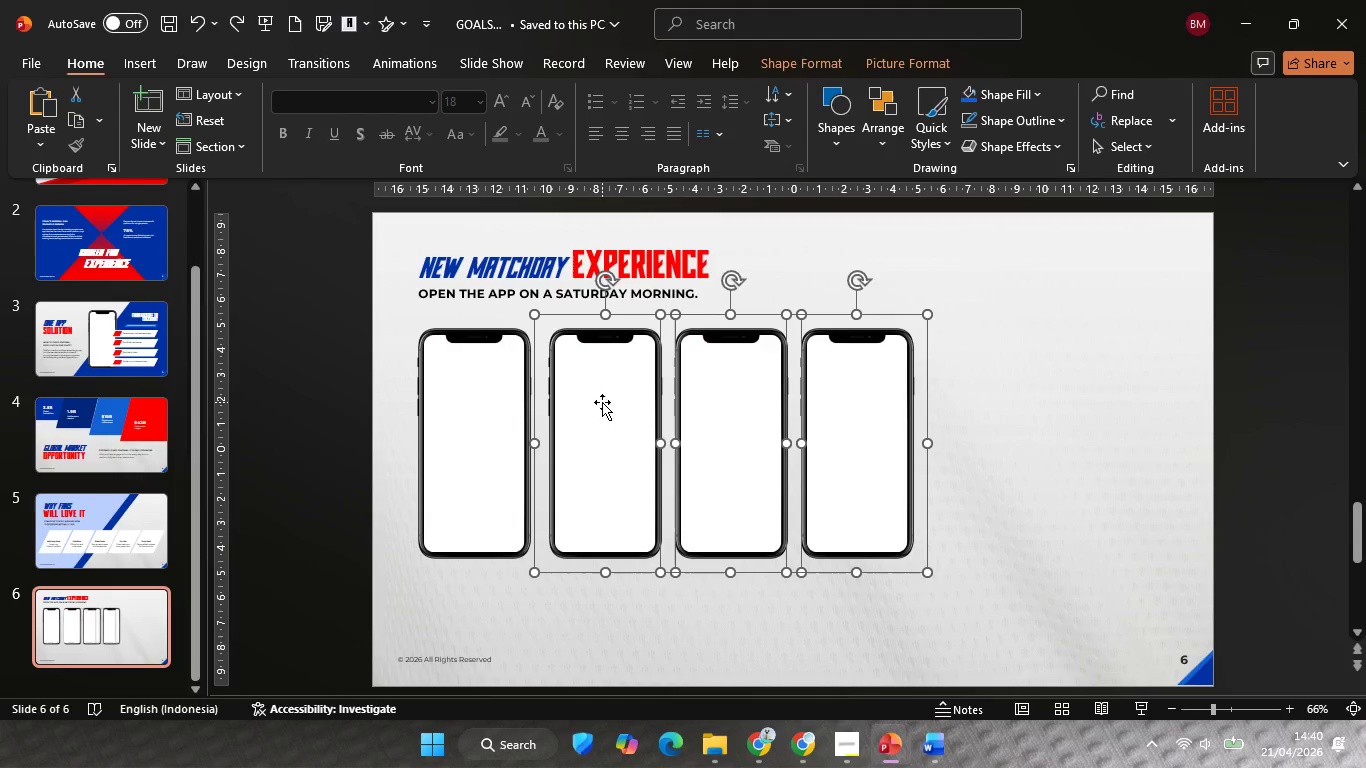 
hold_key(key=ShiftLeft, duration=0.8)
left_click([602, 402])
 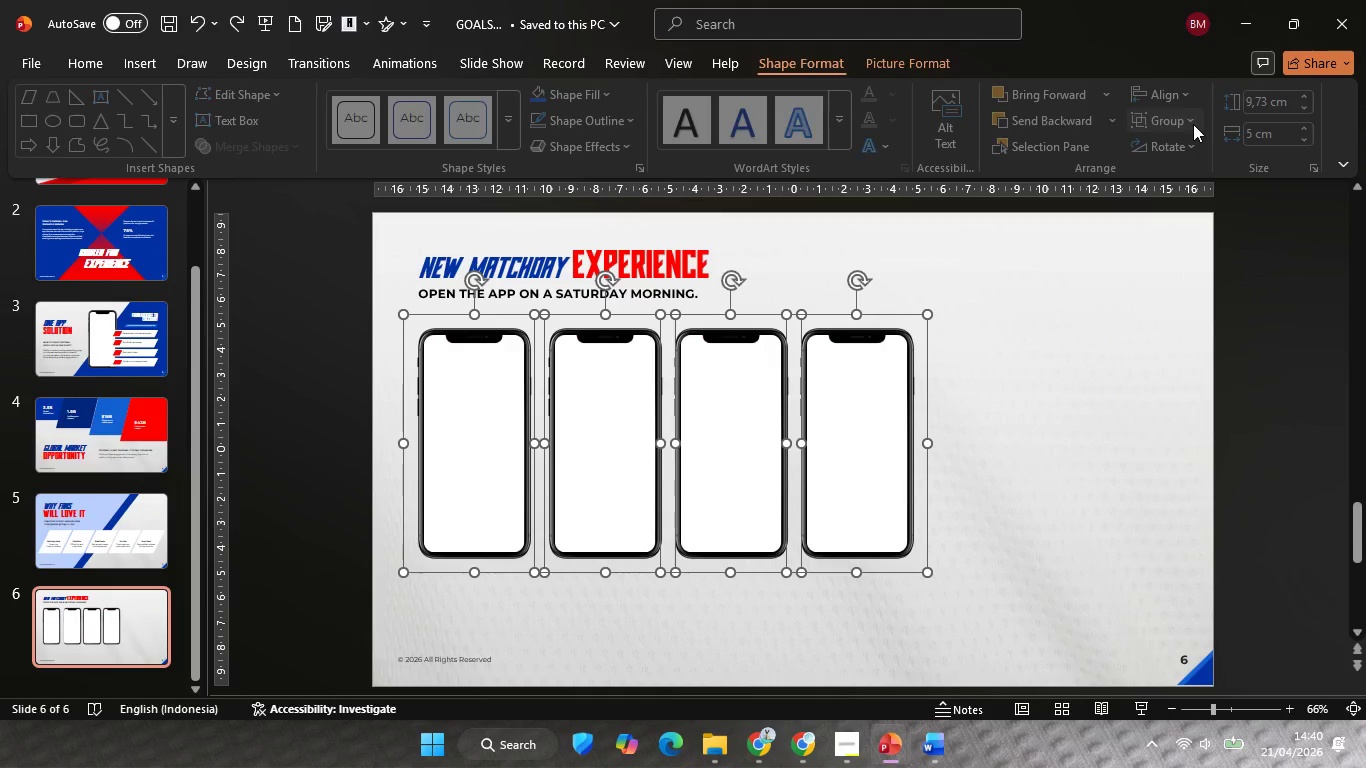 
left_click([1169, 89])
 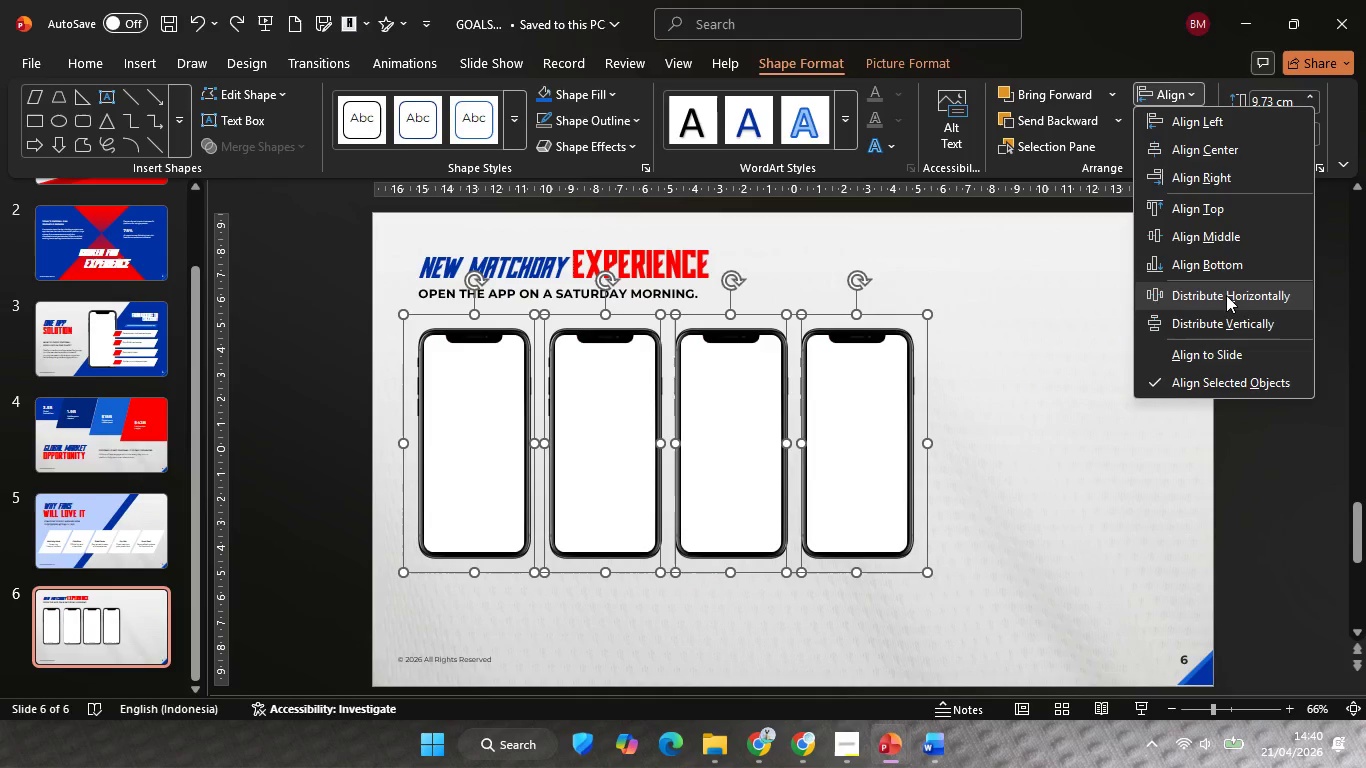 
left_click([1226, 295])
 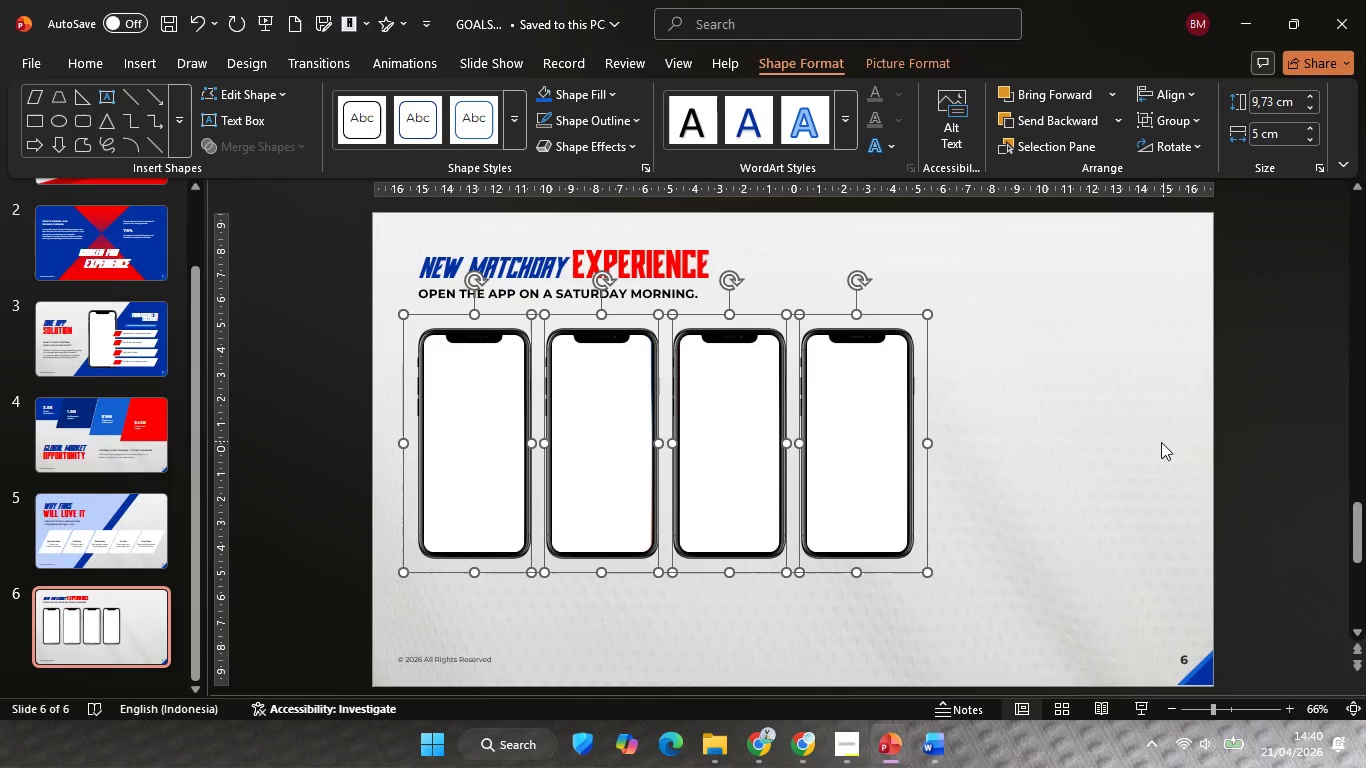 
key(Control+G)
 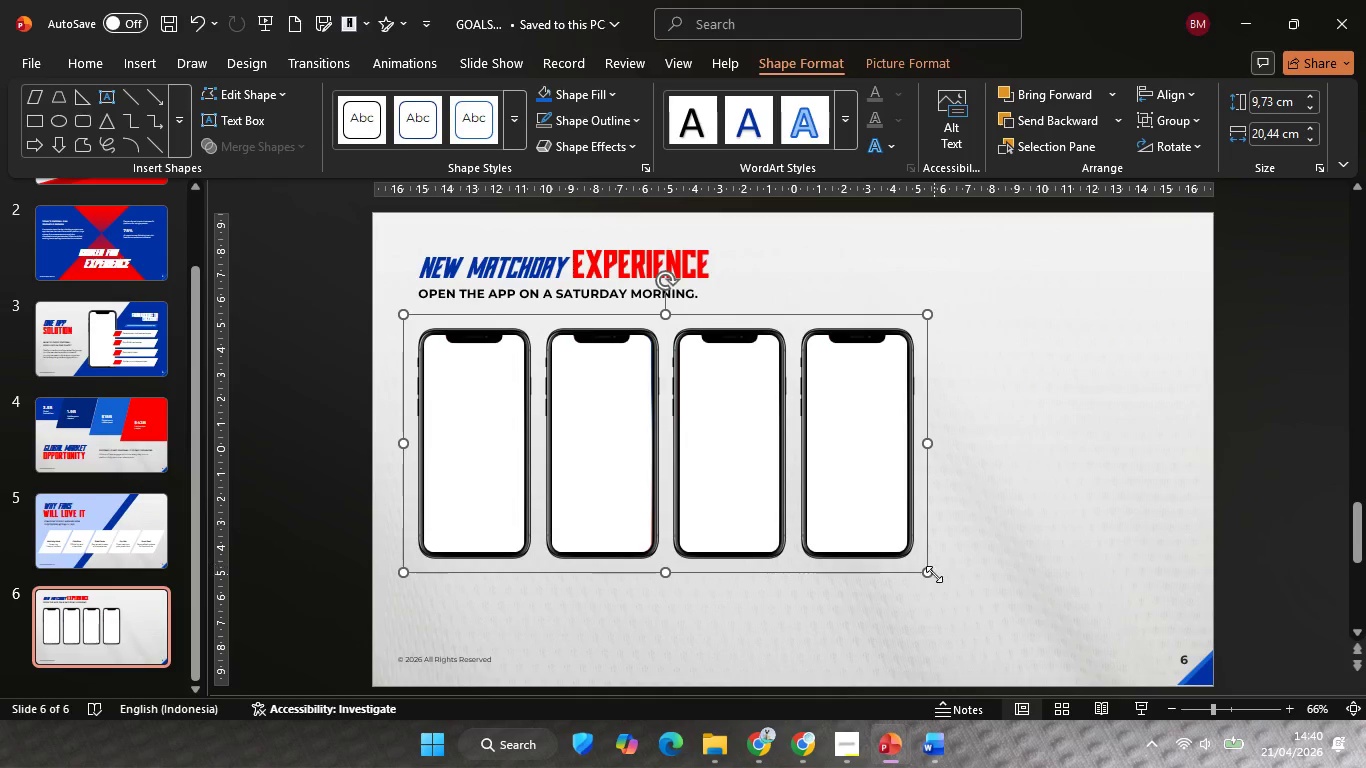 
hold_key(key=ShiftLeft, duration=2.66)
left_click_drag(start_coordinate=[933, 575], to_coordinate=[1060, 605])
 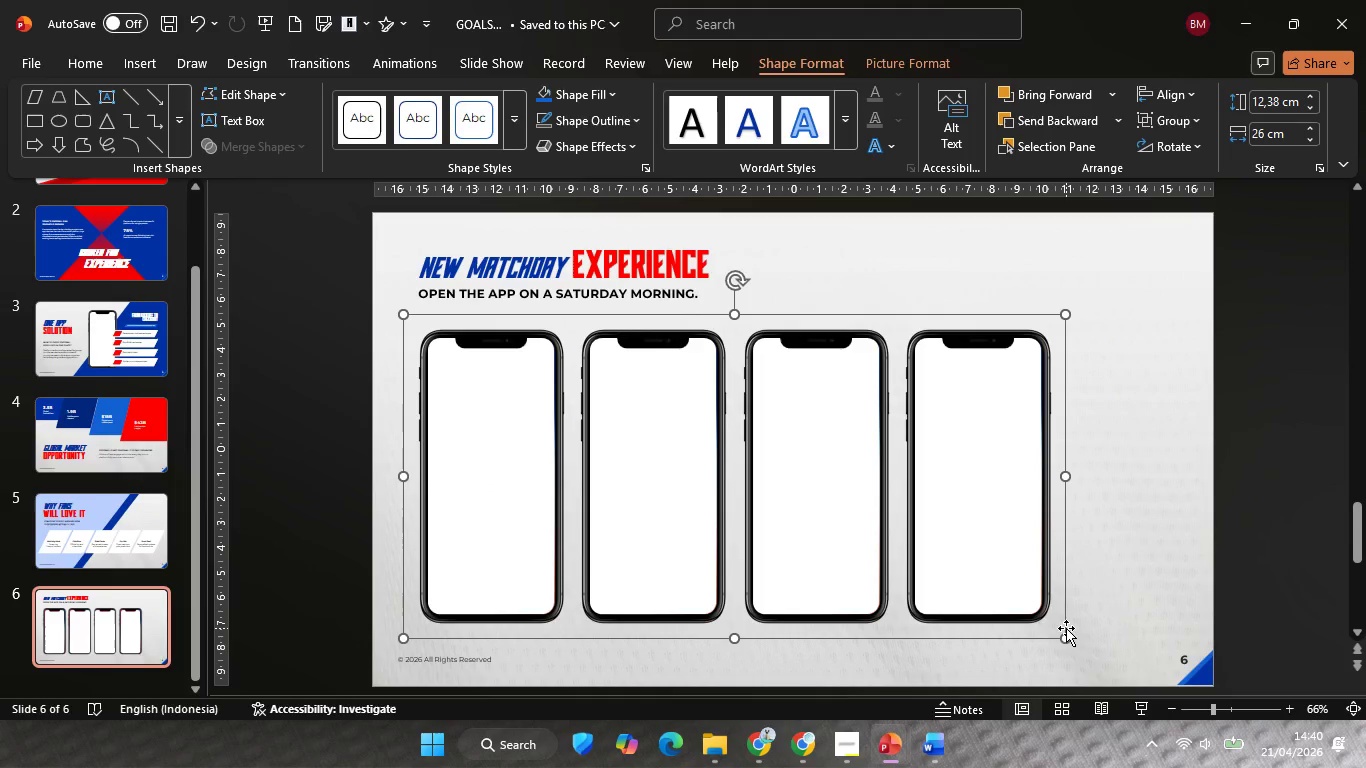 
hold_key(key=ShiftLeft, duration=1.44)
left_click_drag(start_coordinate=[1067, 634], to_coordinate=[1090, 642])
 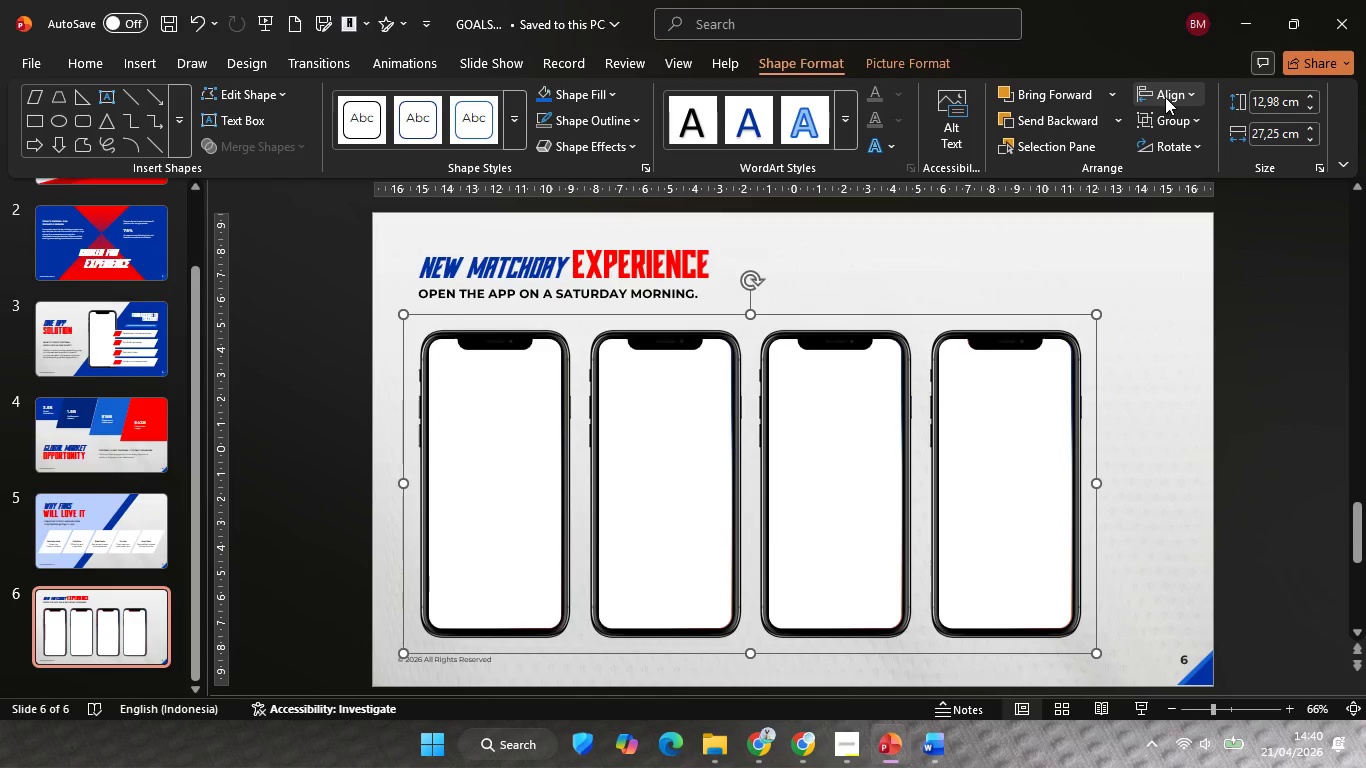 
left_click([1167, 93])
 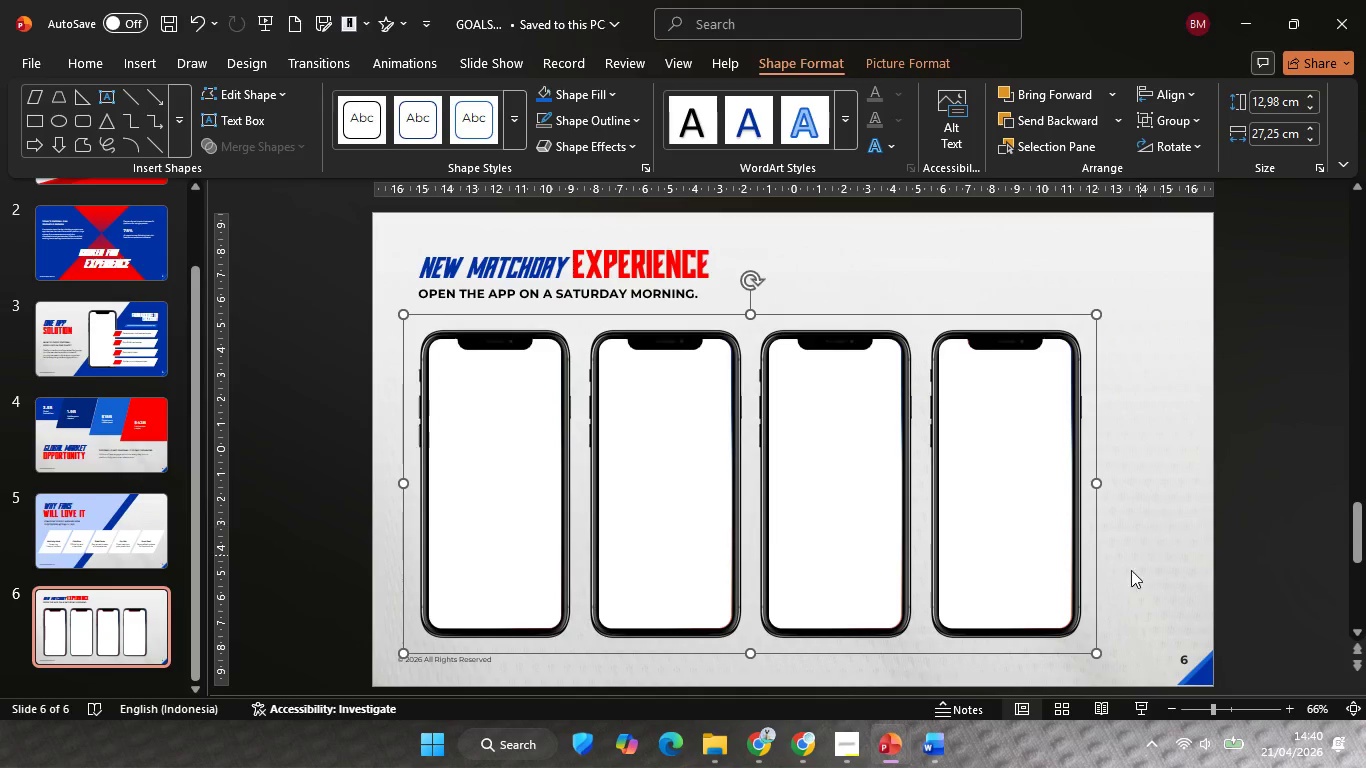 
key(Control+Shift+G)
 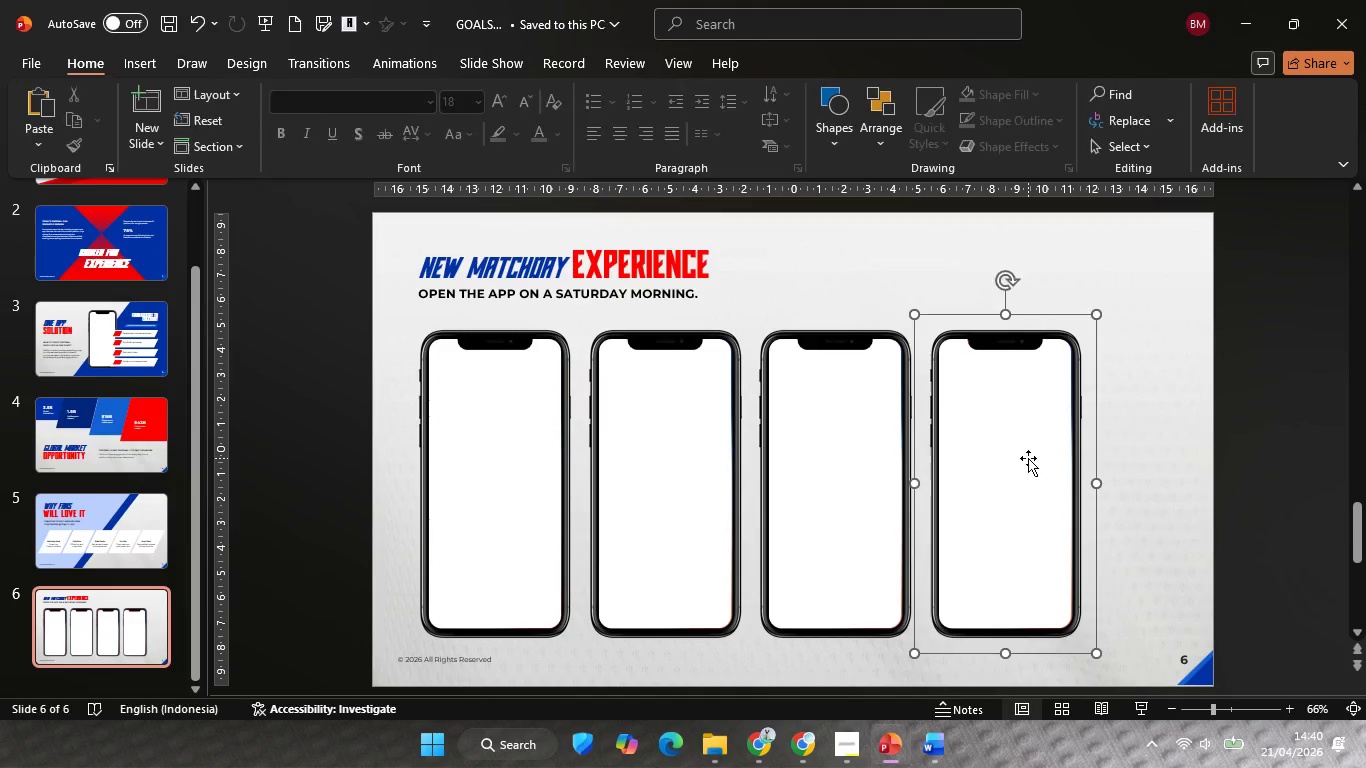 
double_click([1028, 458])
 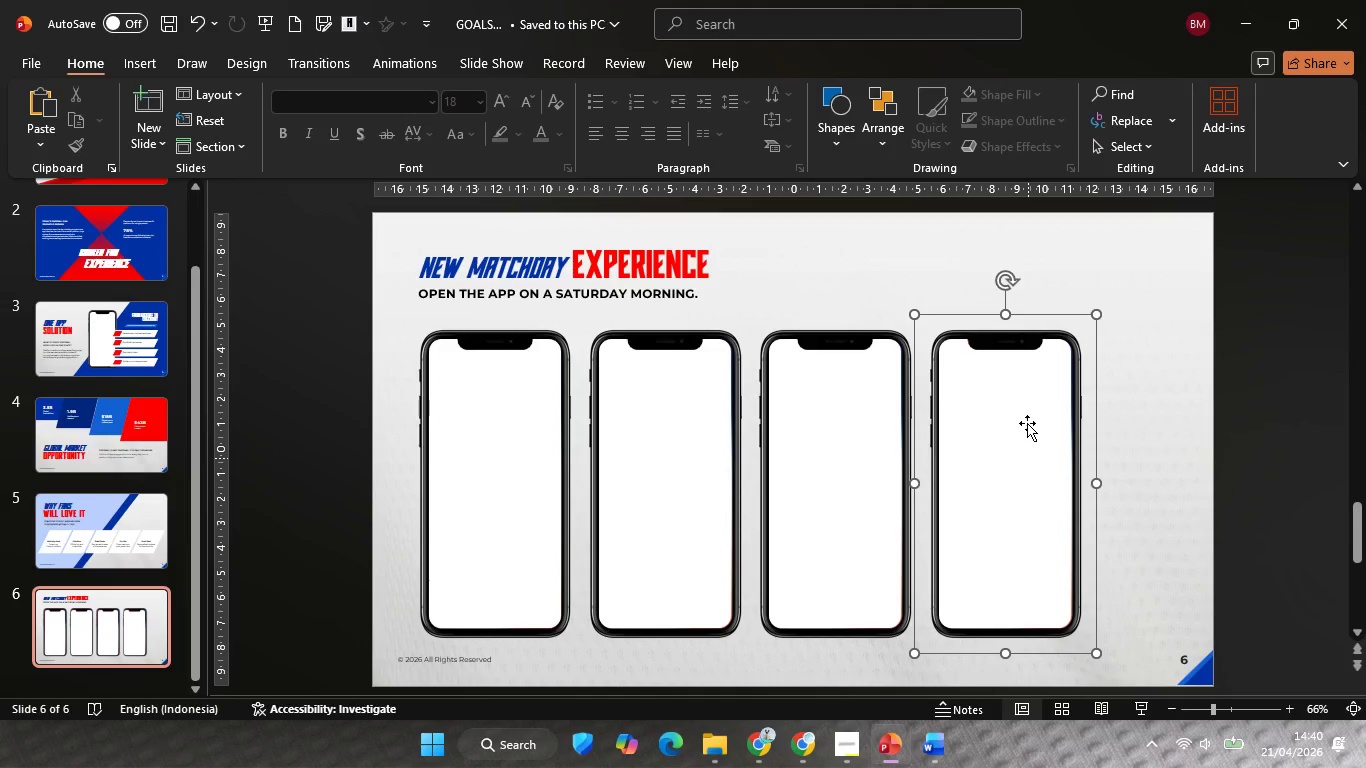 
hold_key(key=ShiftLeft, duration=2.52)
left_click_drag(start_coordinate=[1027, 423], to_coordinate=[1082, 427])
 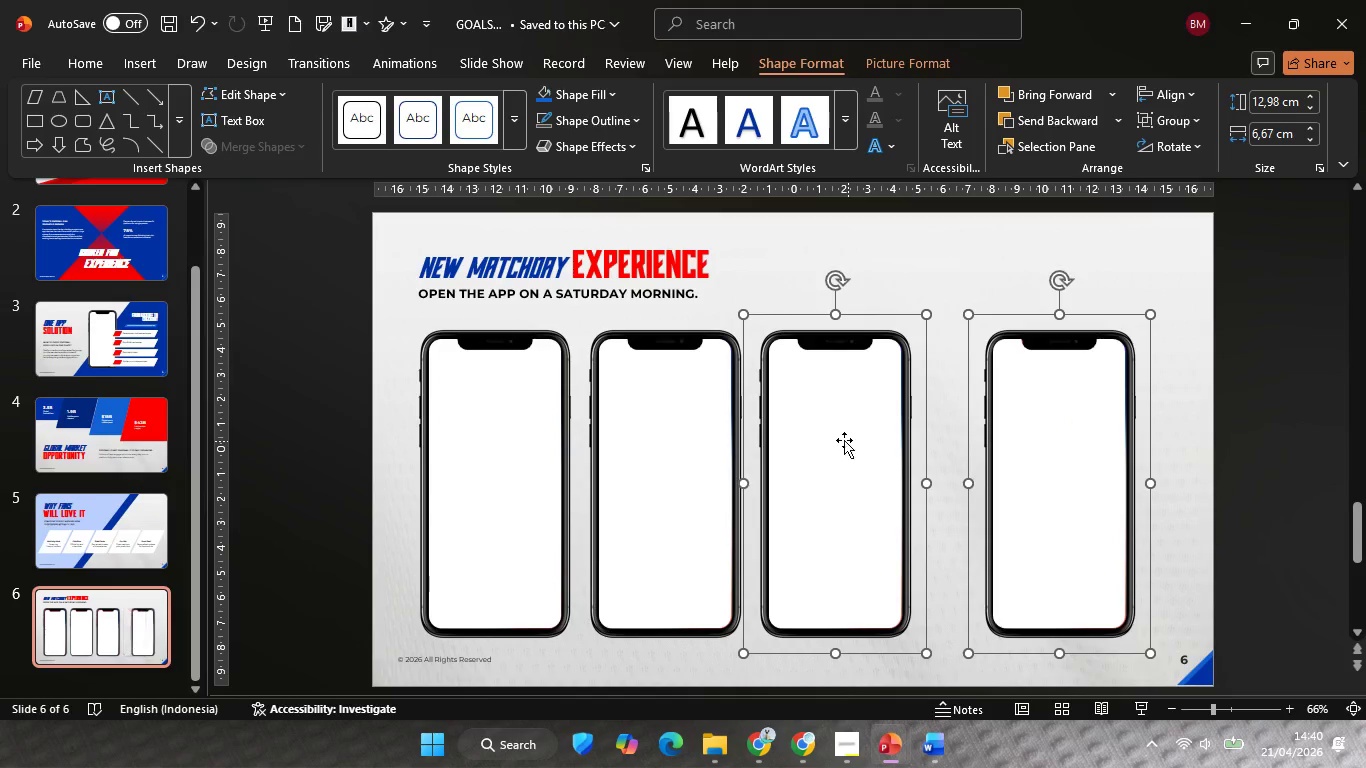 
left_click([848, 442])
 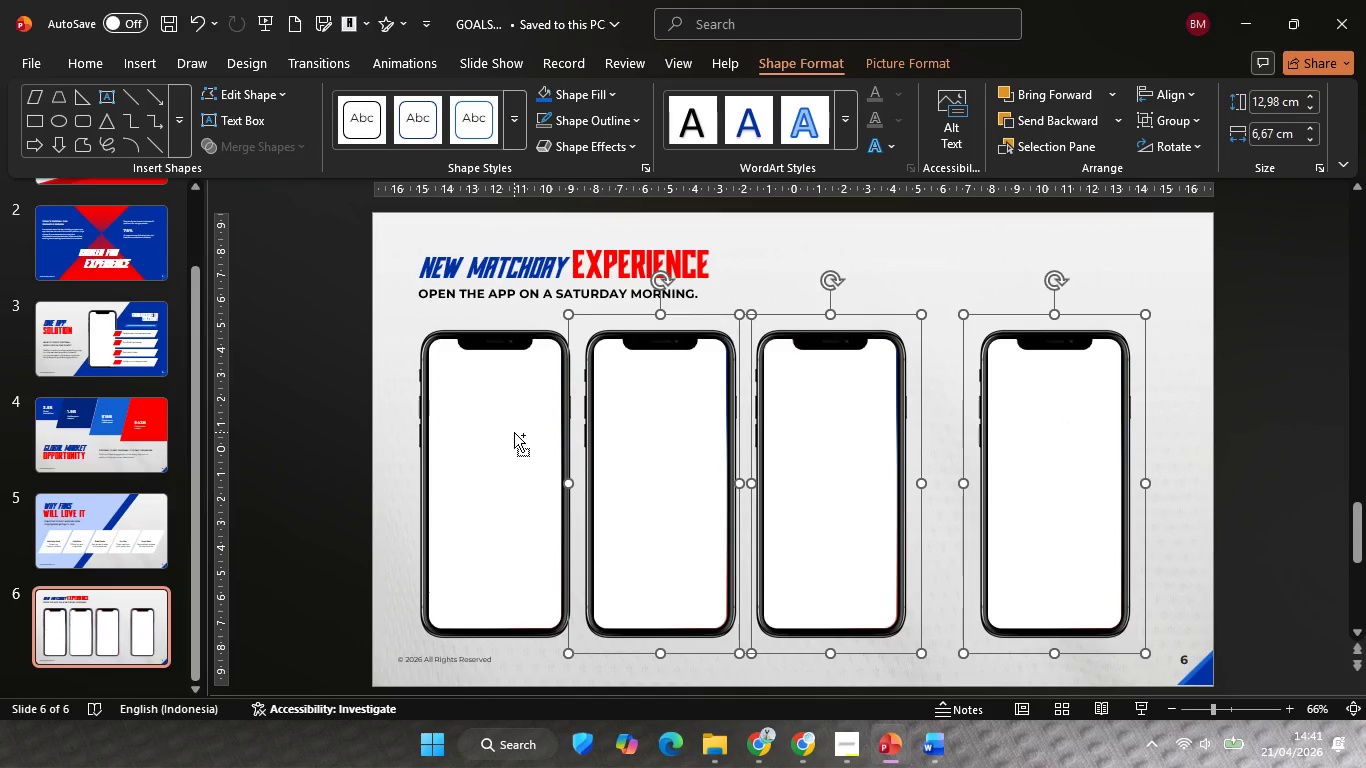 
key(Control+ControlLeft)
 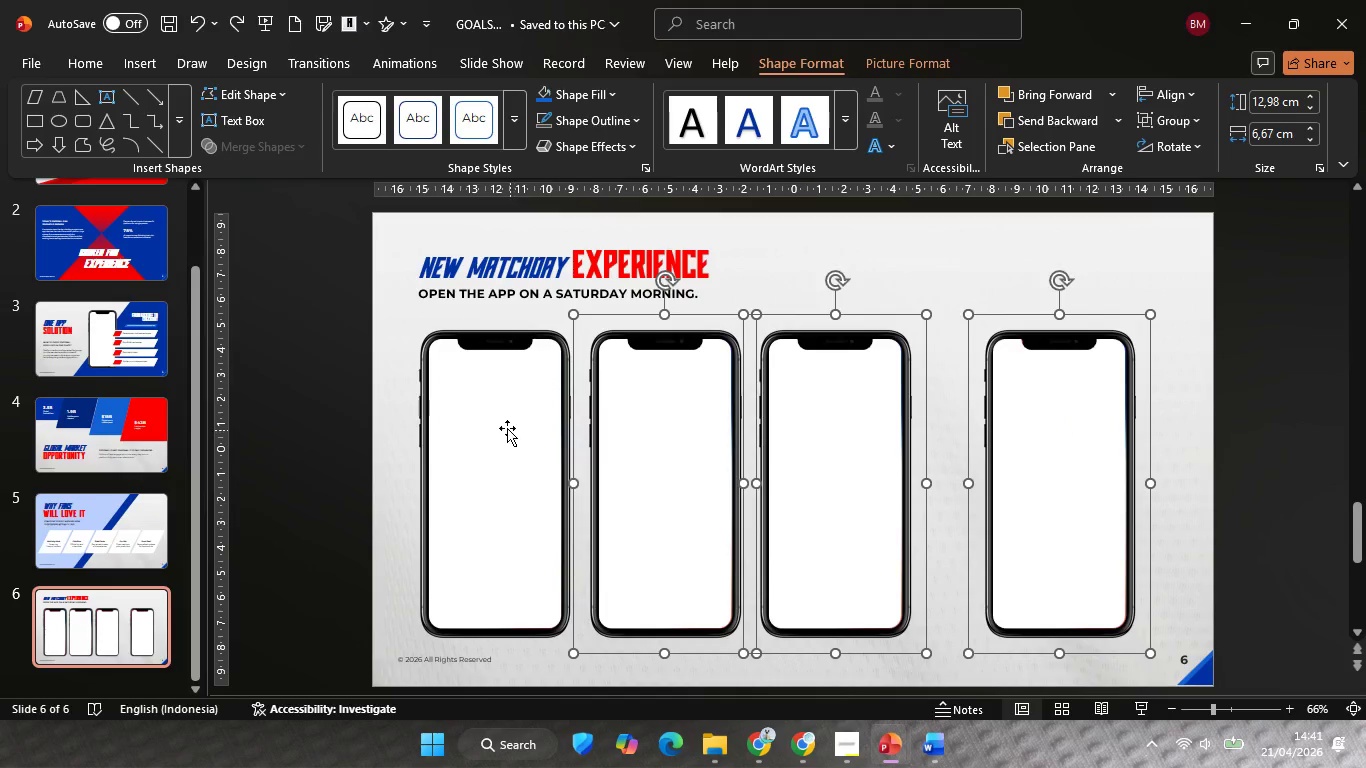 
key(Control+Z)
 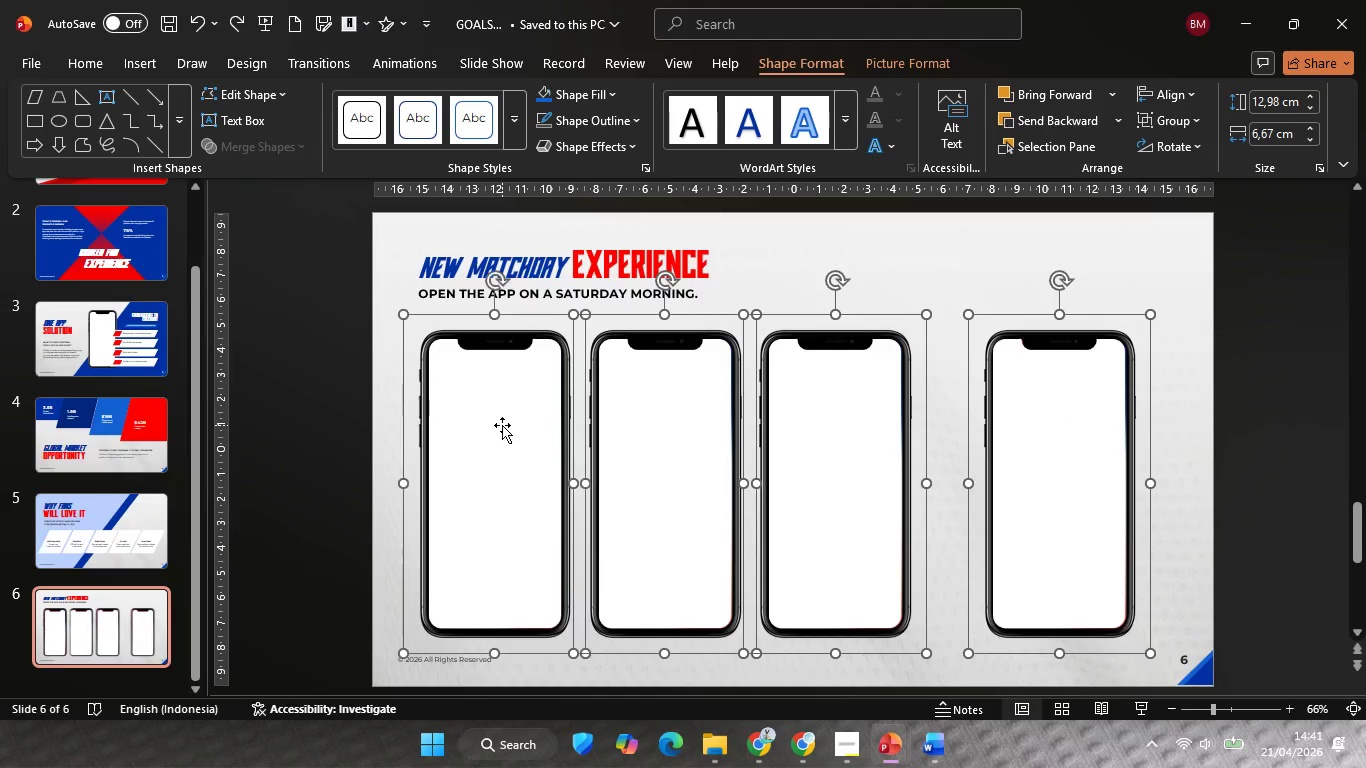 
key(Shift+ShiftLeft)
 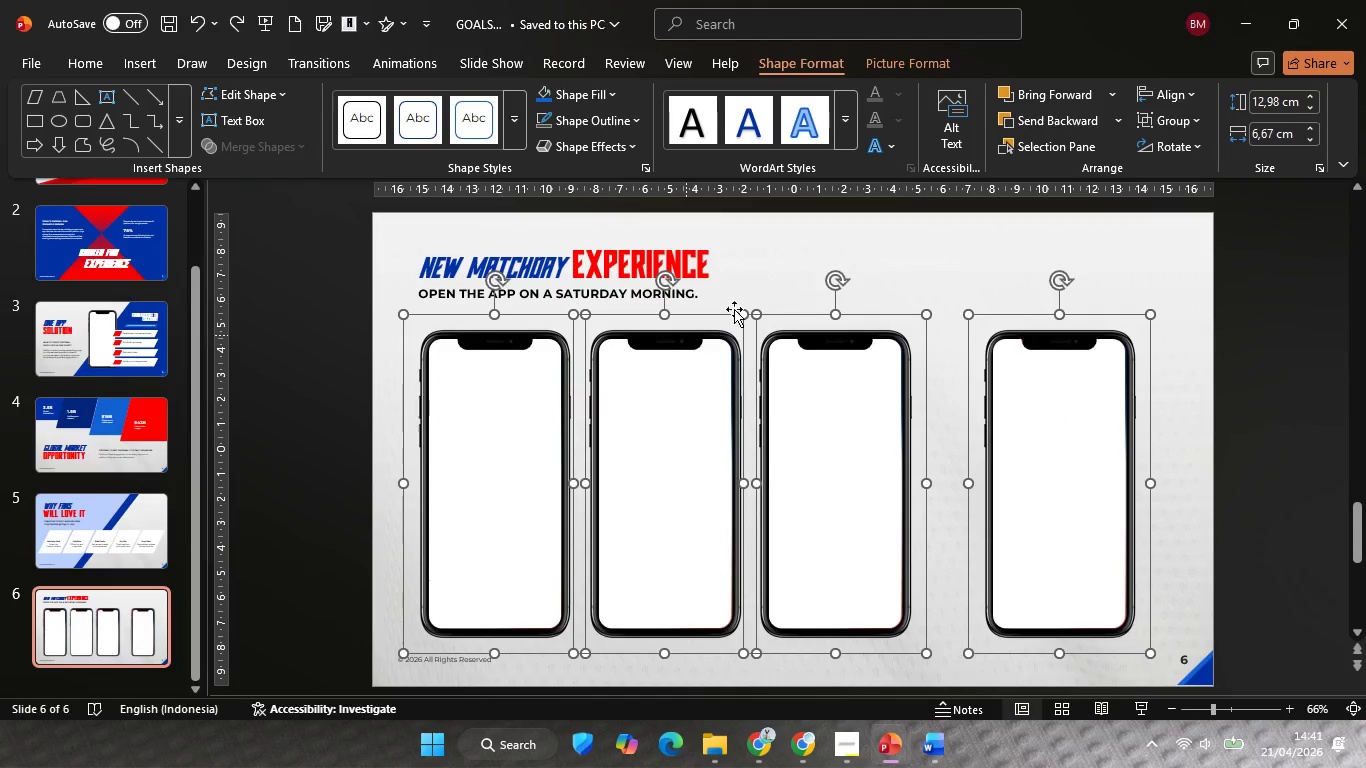 
left_click([502, 425])
 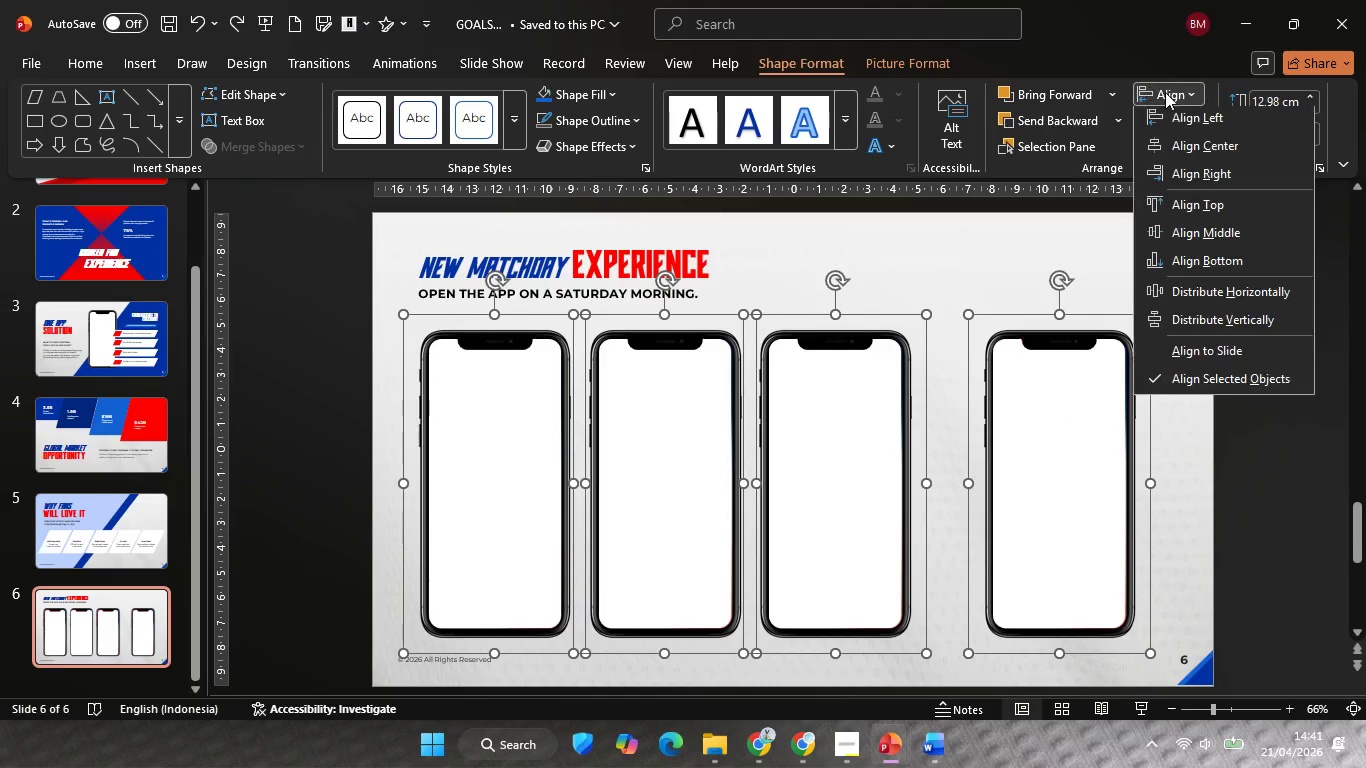 
left_click([1149, 87])
 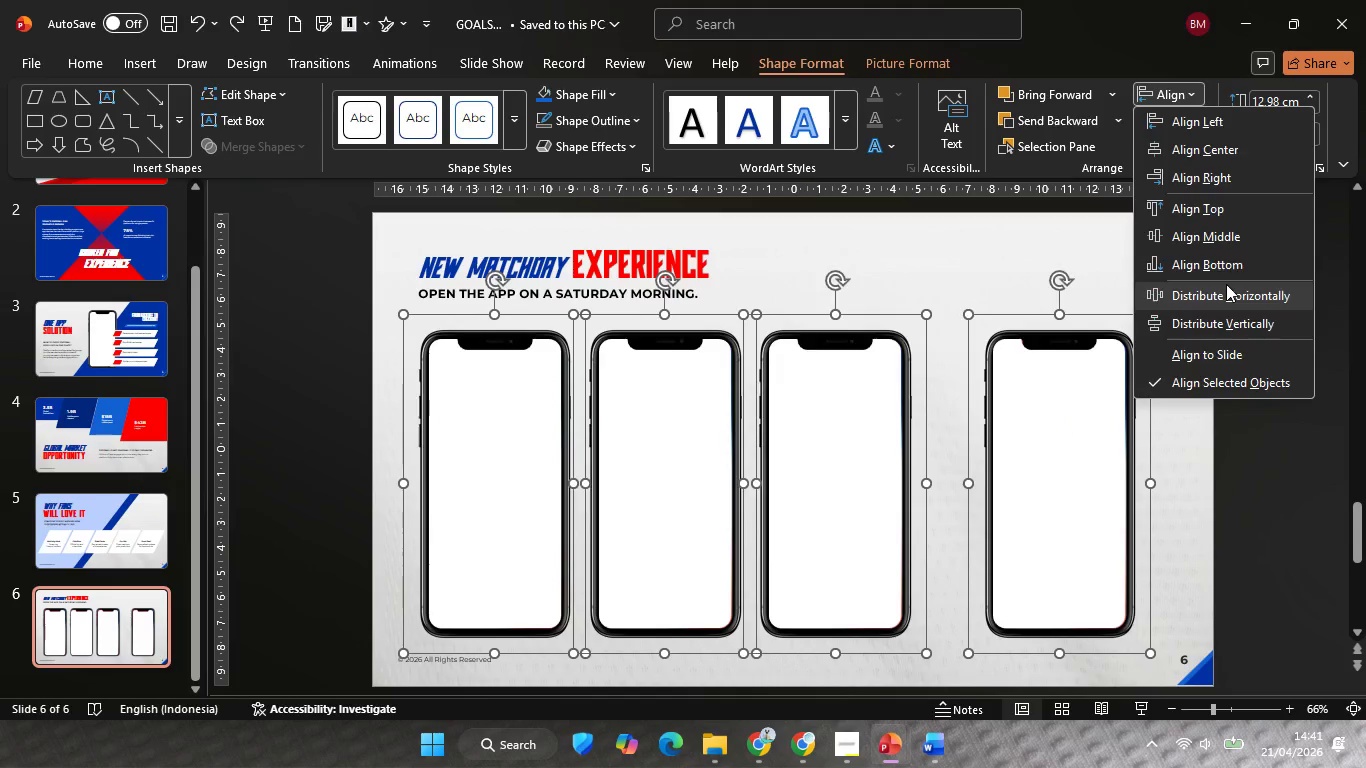 
left_click([1226, 284])
 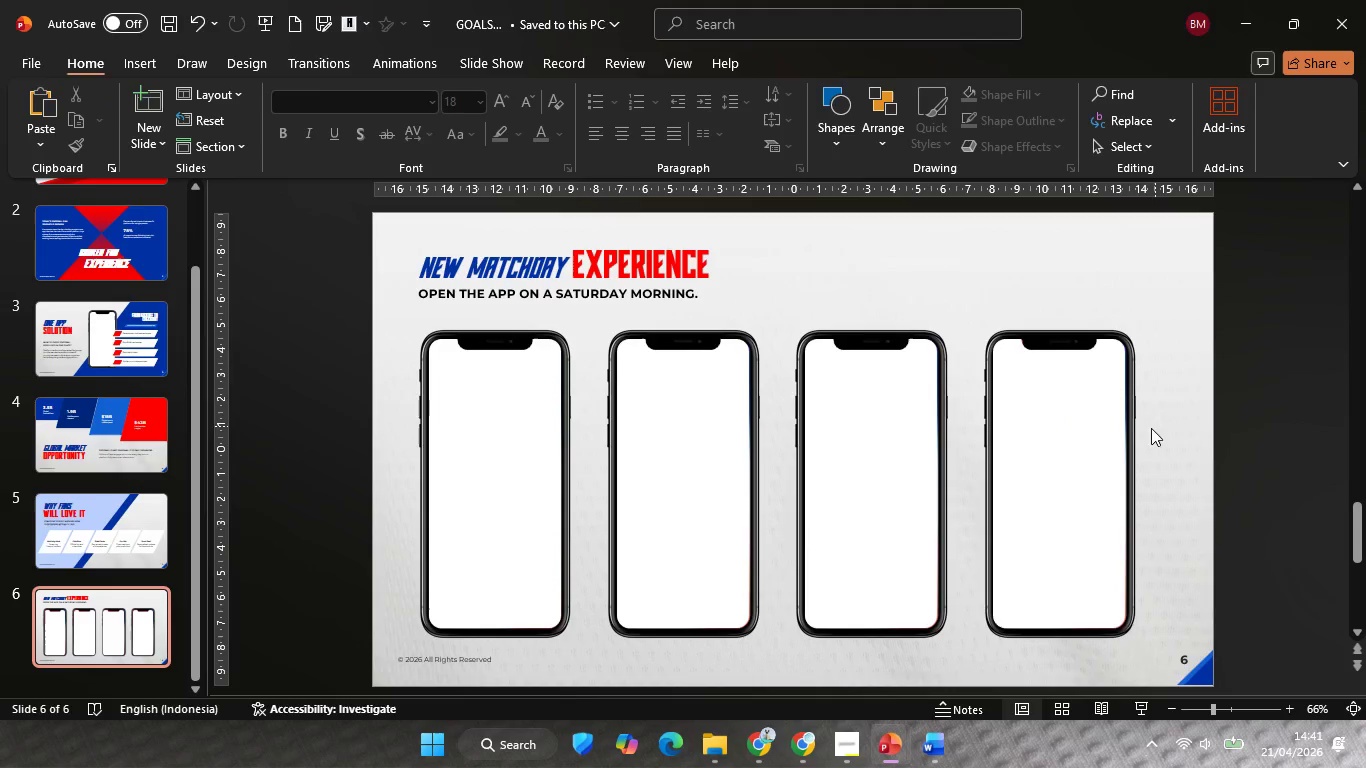 
double_click([1092, 424])
 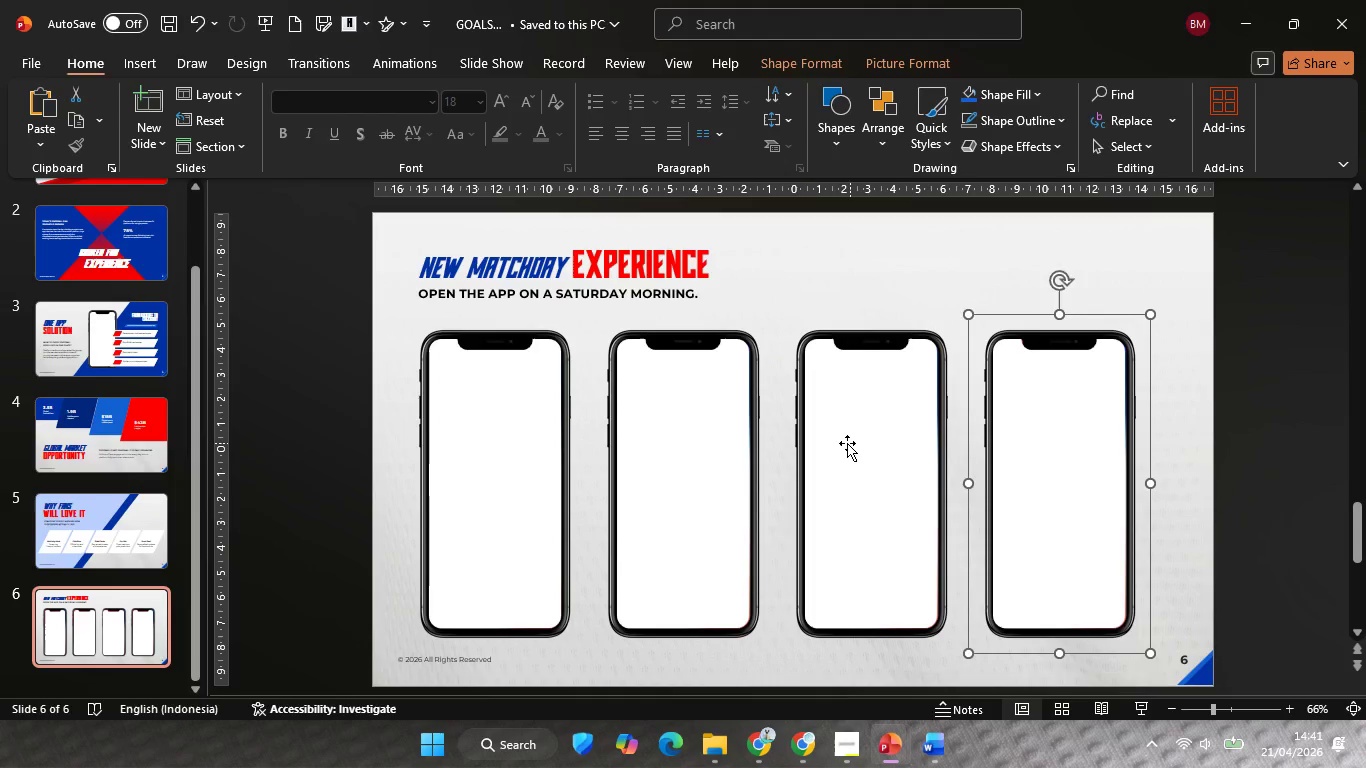 
hold_key(key=ShiftLeft, duration=1.26)
triple_click([845, 442])
 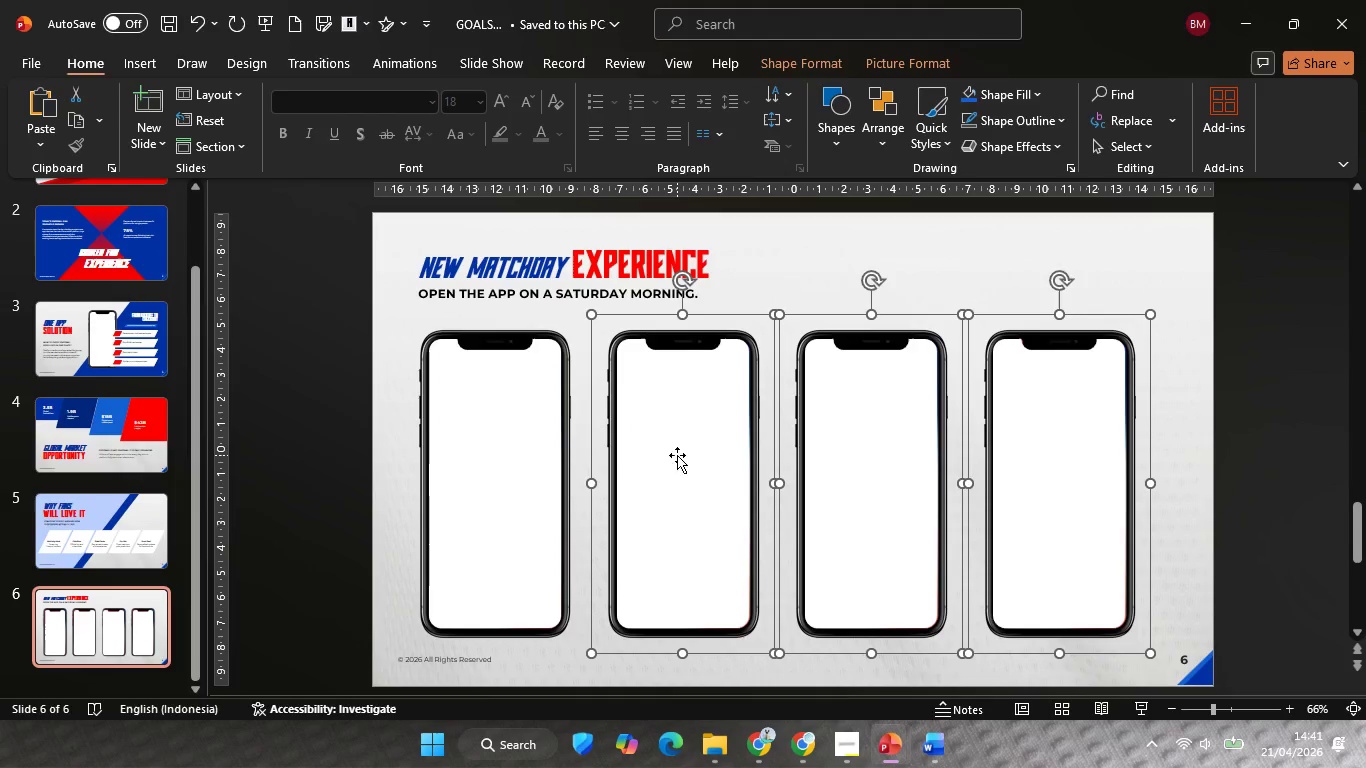 
triple_click([677, 455])
 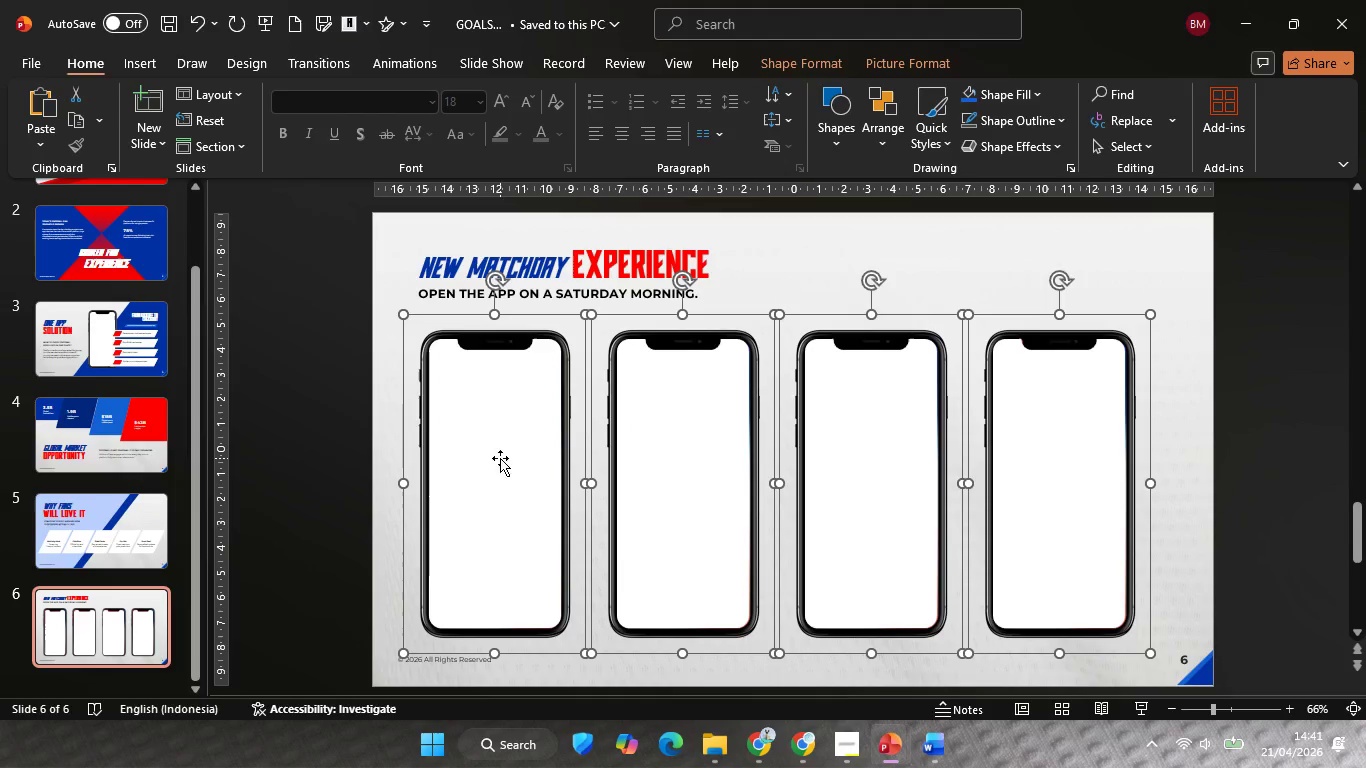 
triple_click([500, 458])
 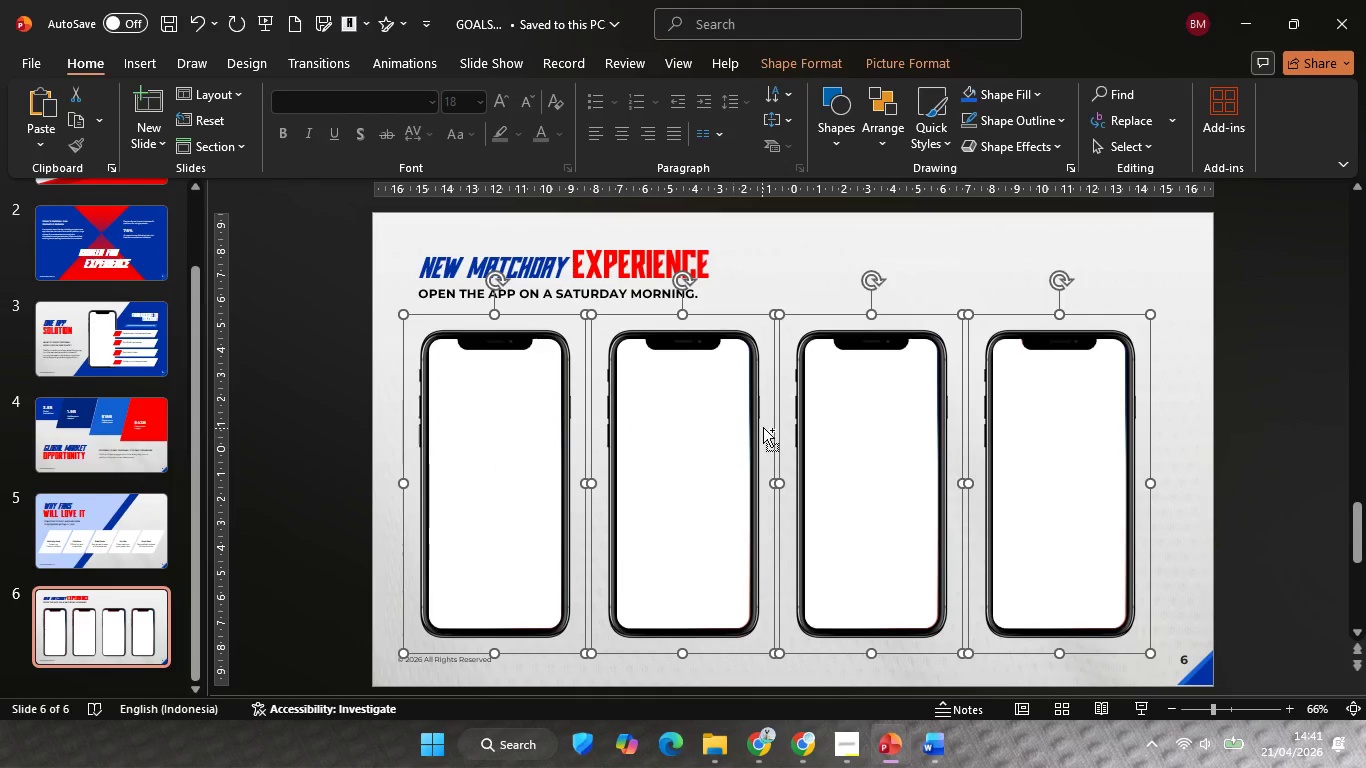 
key(Control+G)
 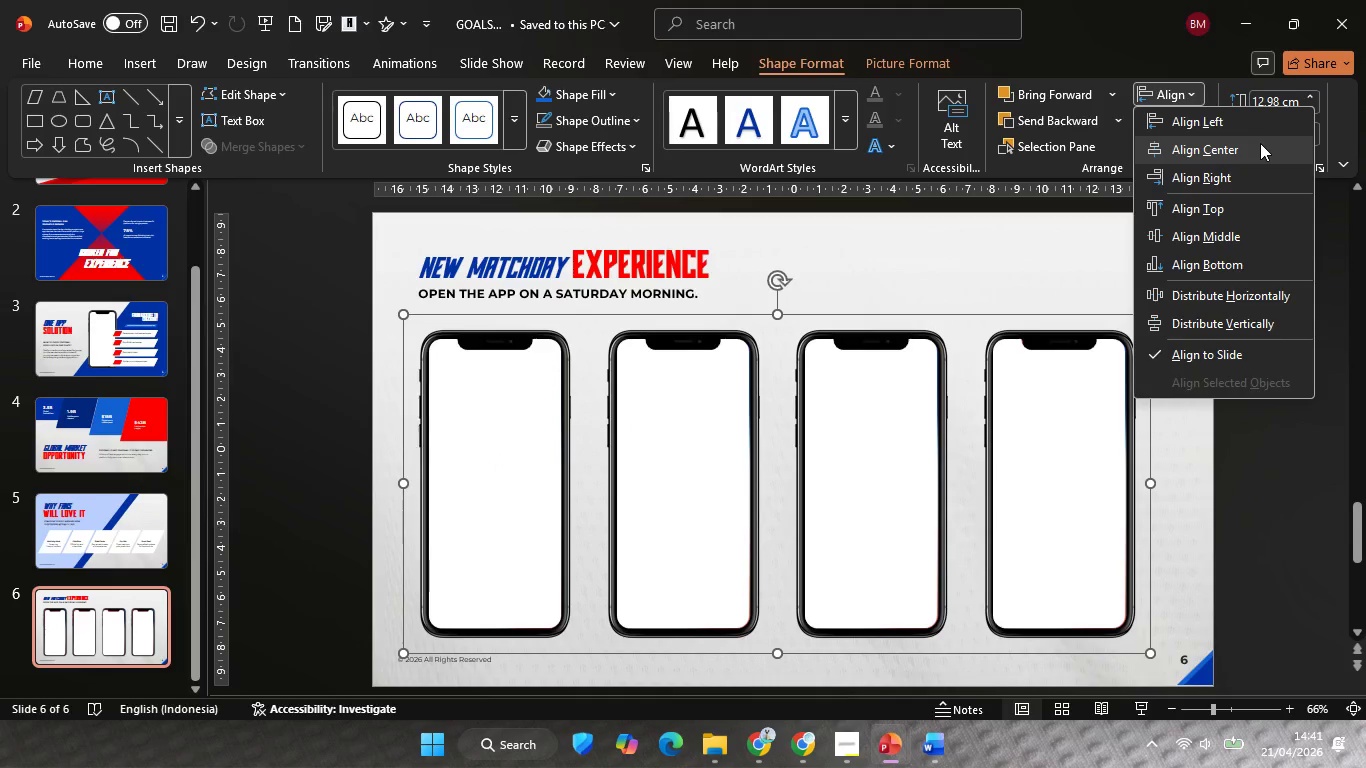 
left_click([1210, 322])
 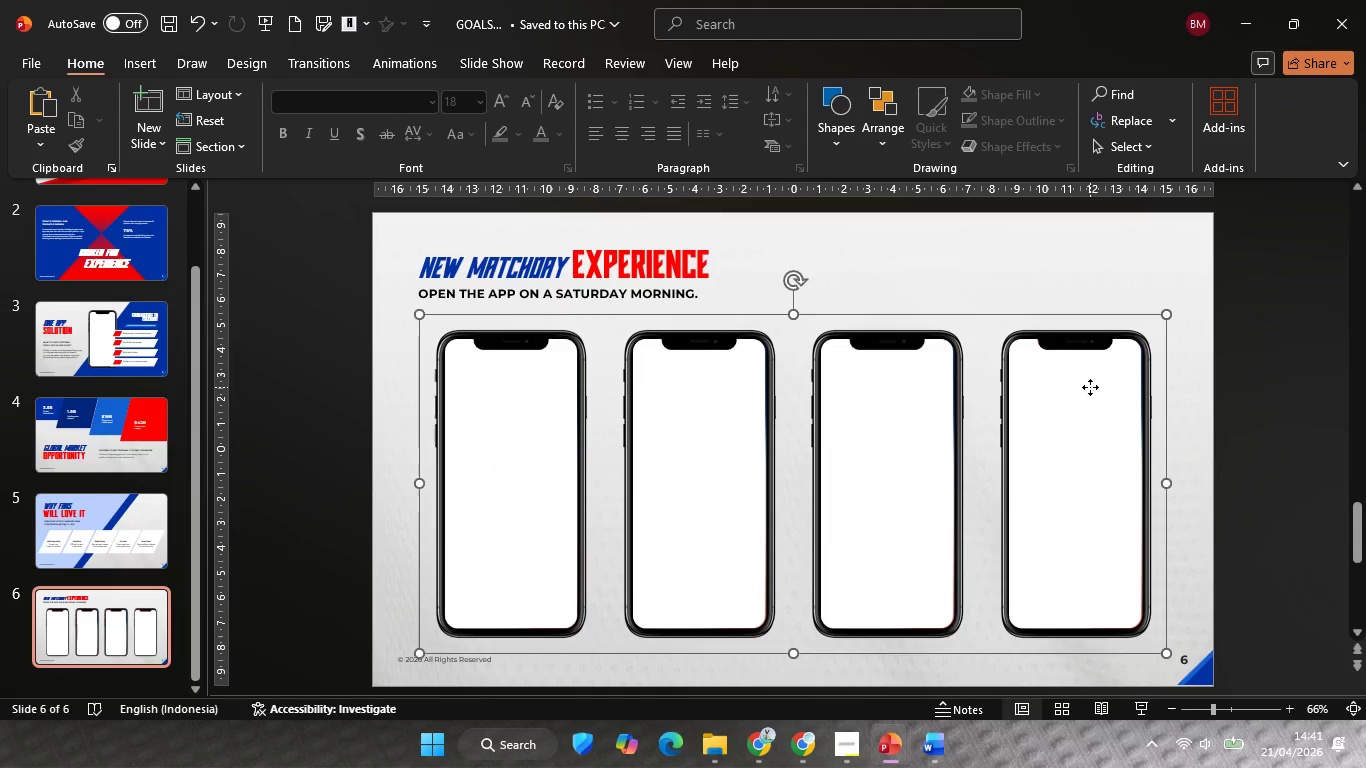 
left_click([1090, 387])
 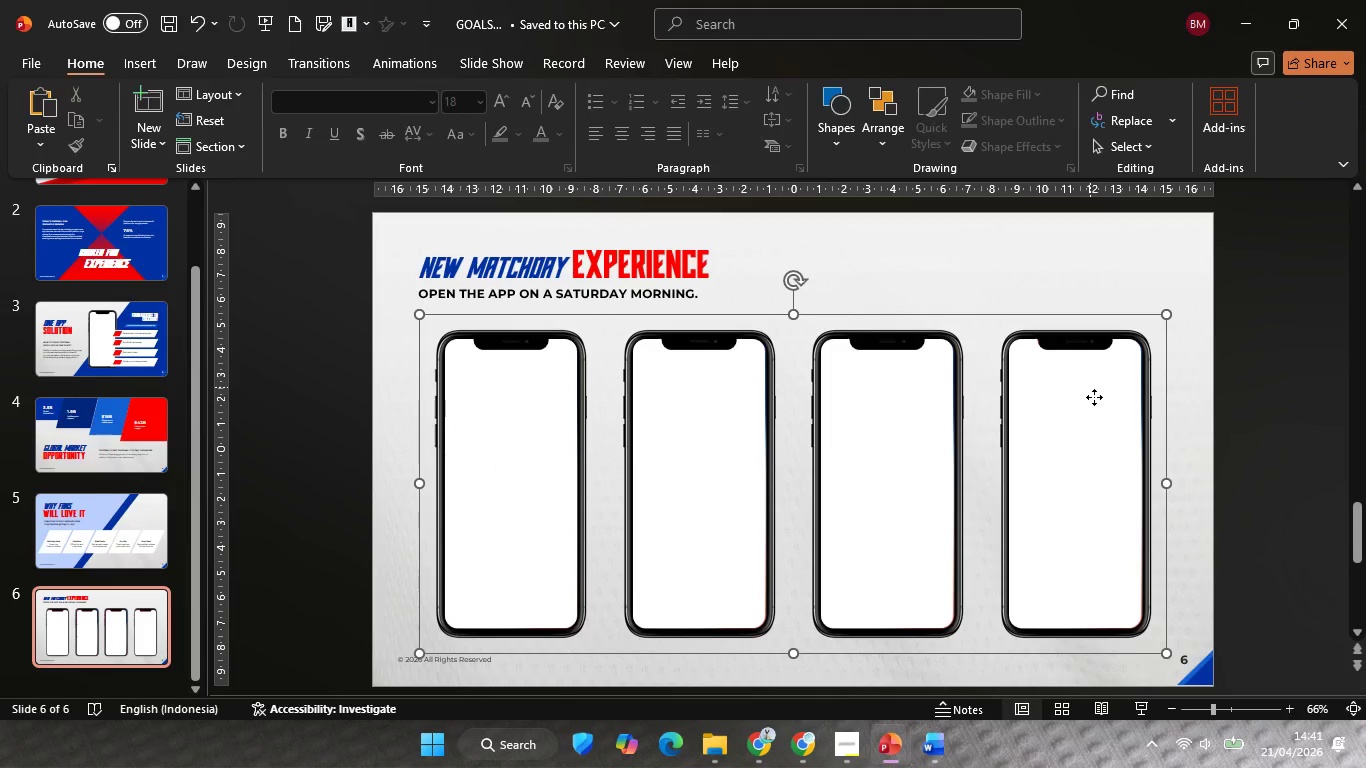 
hold_key(key=ShiftLeft, duration=1.45)
left_click_drag(start_coordinate=[1094, 397], to_coordinate=[1094, 384])
 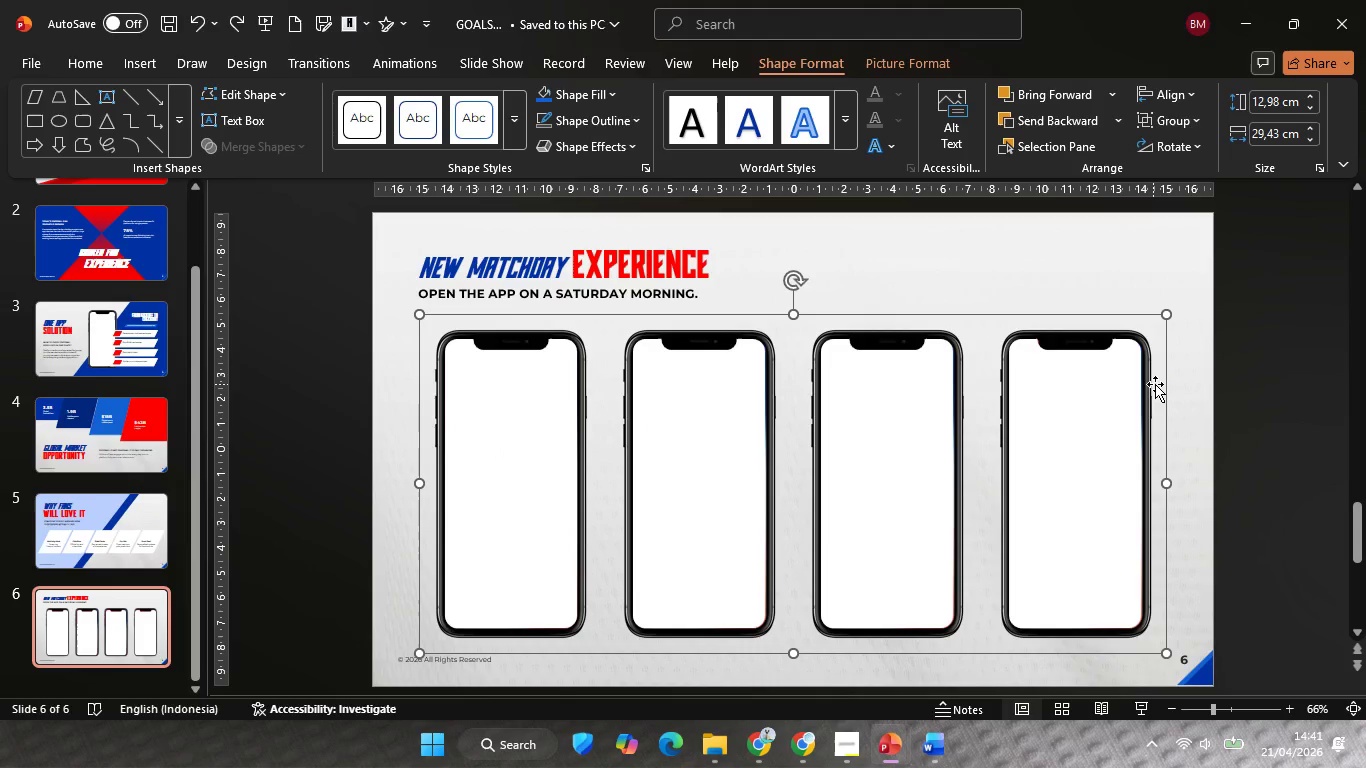 
key(Control+ControlLeft)
 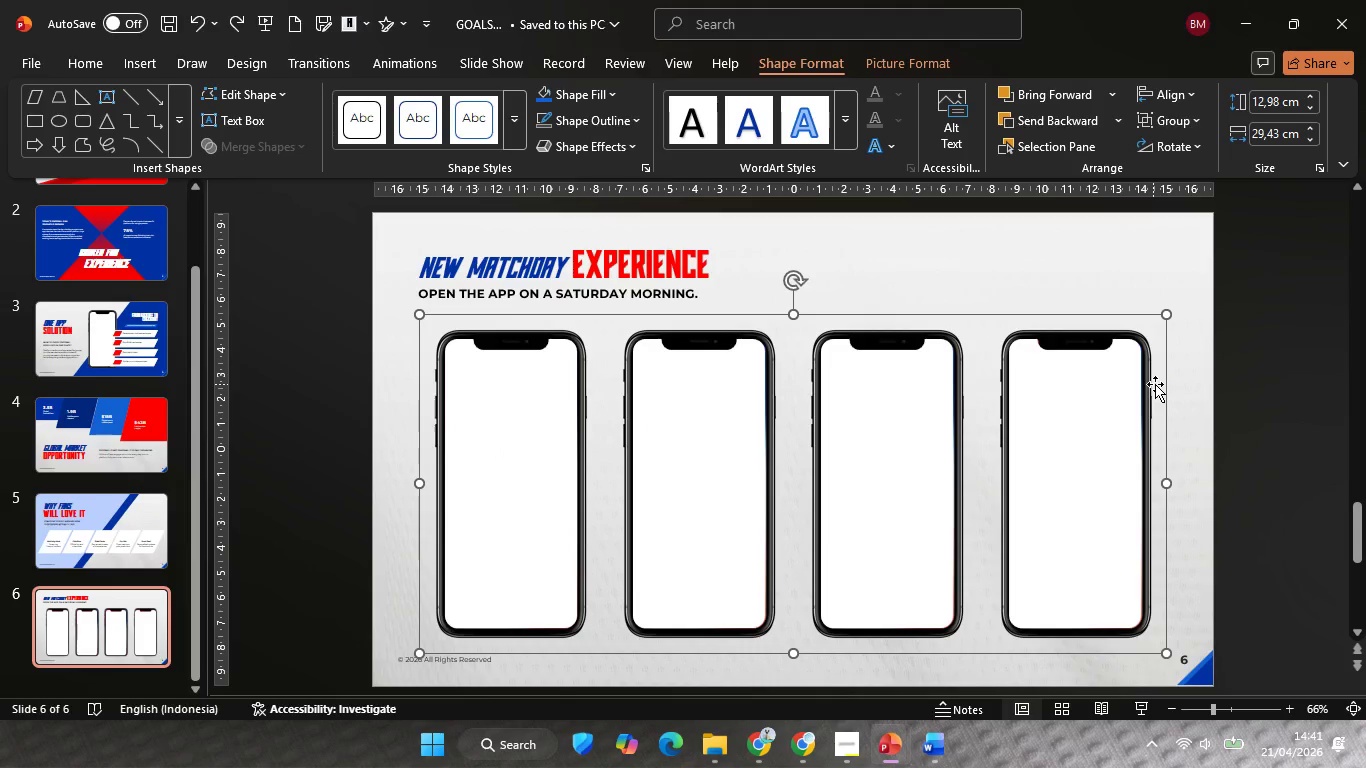 
key(Control+Z)
 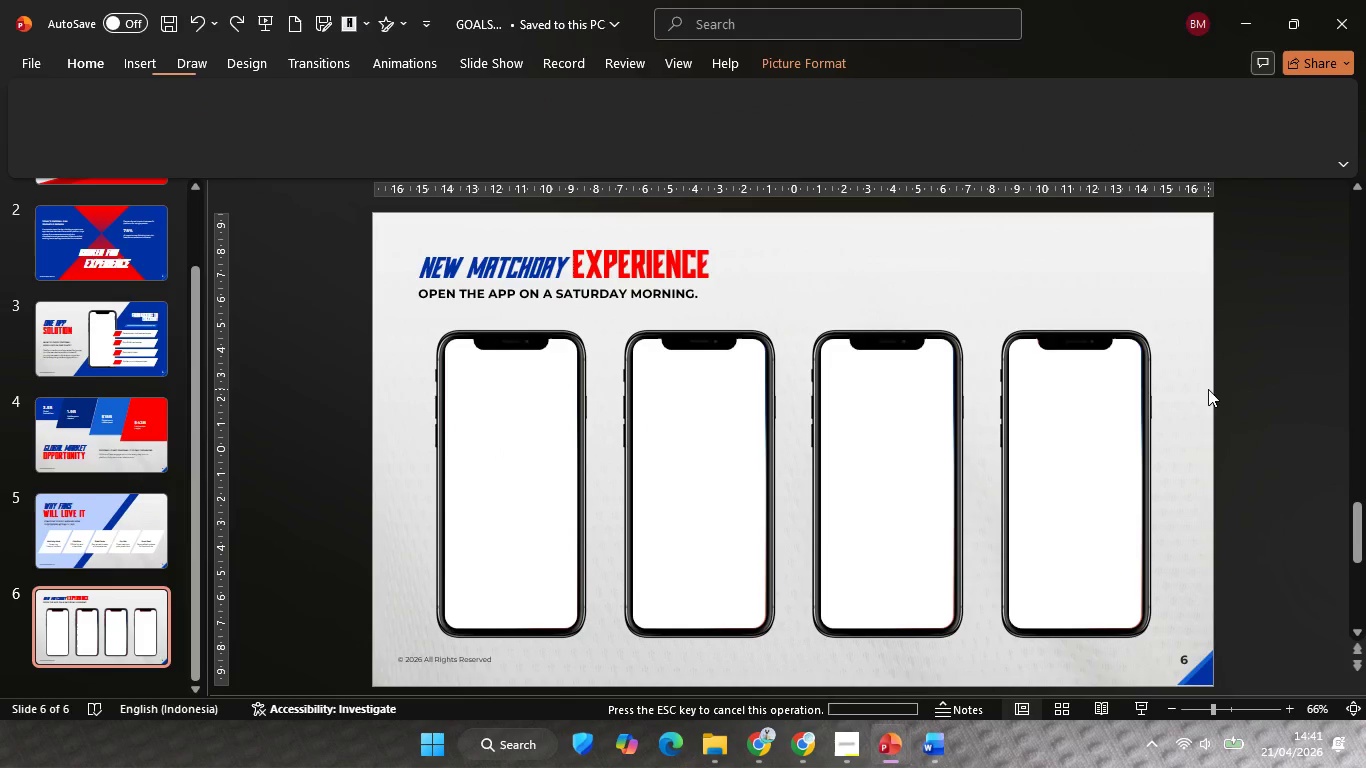 
left_click([1208, 389])
 